 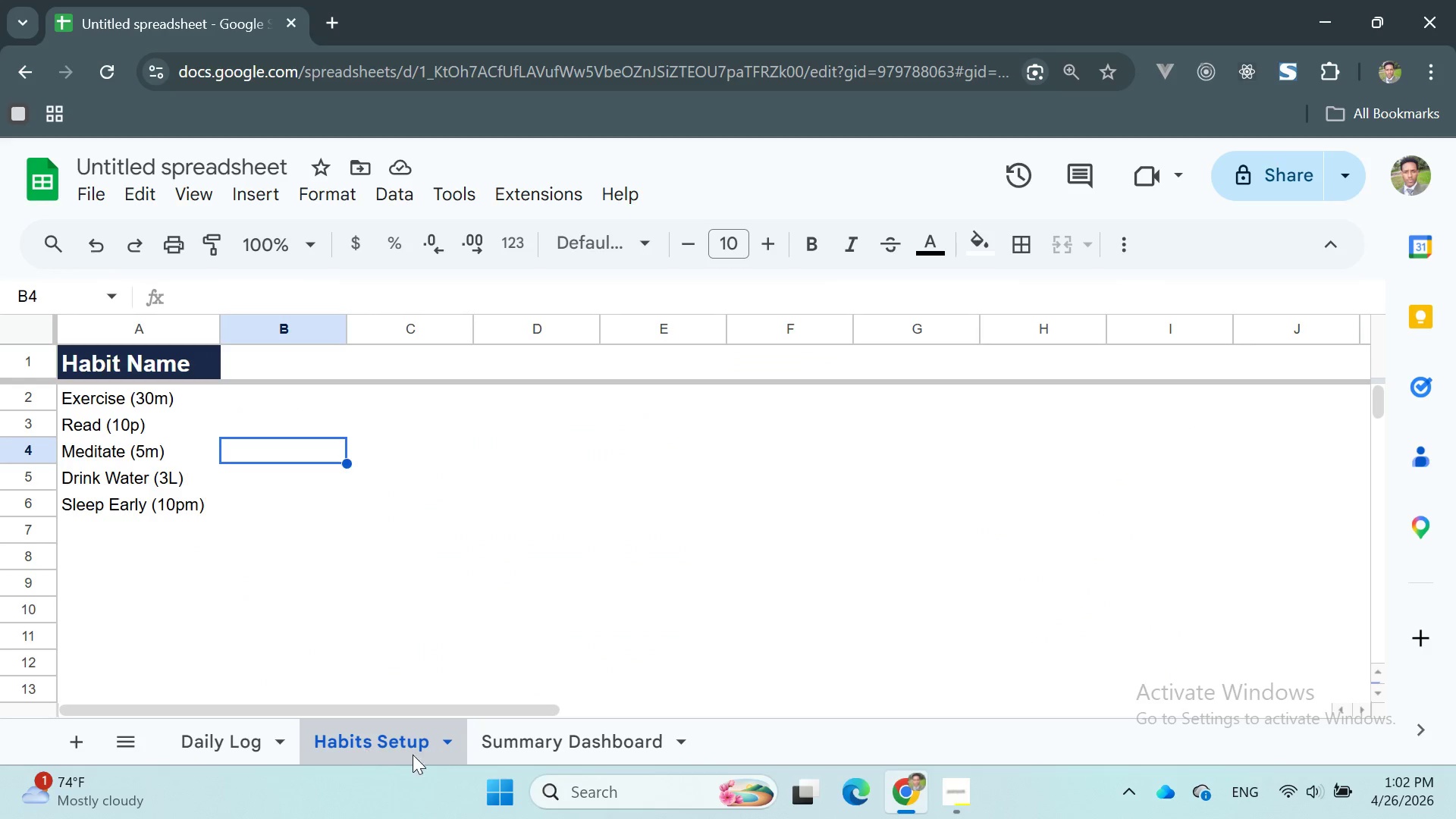 
left_click([520, 742])
 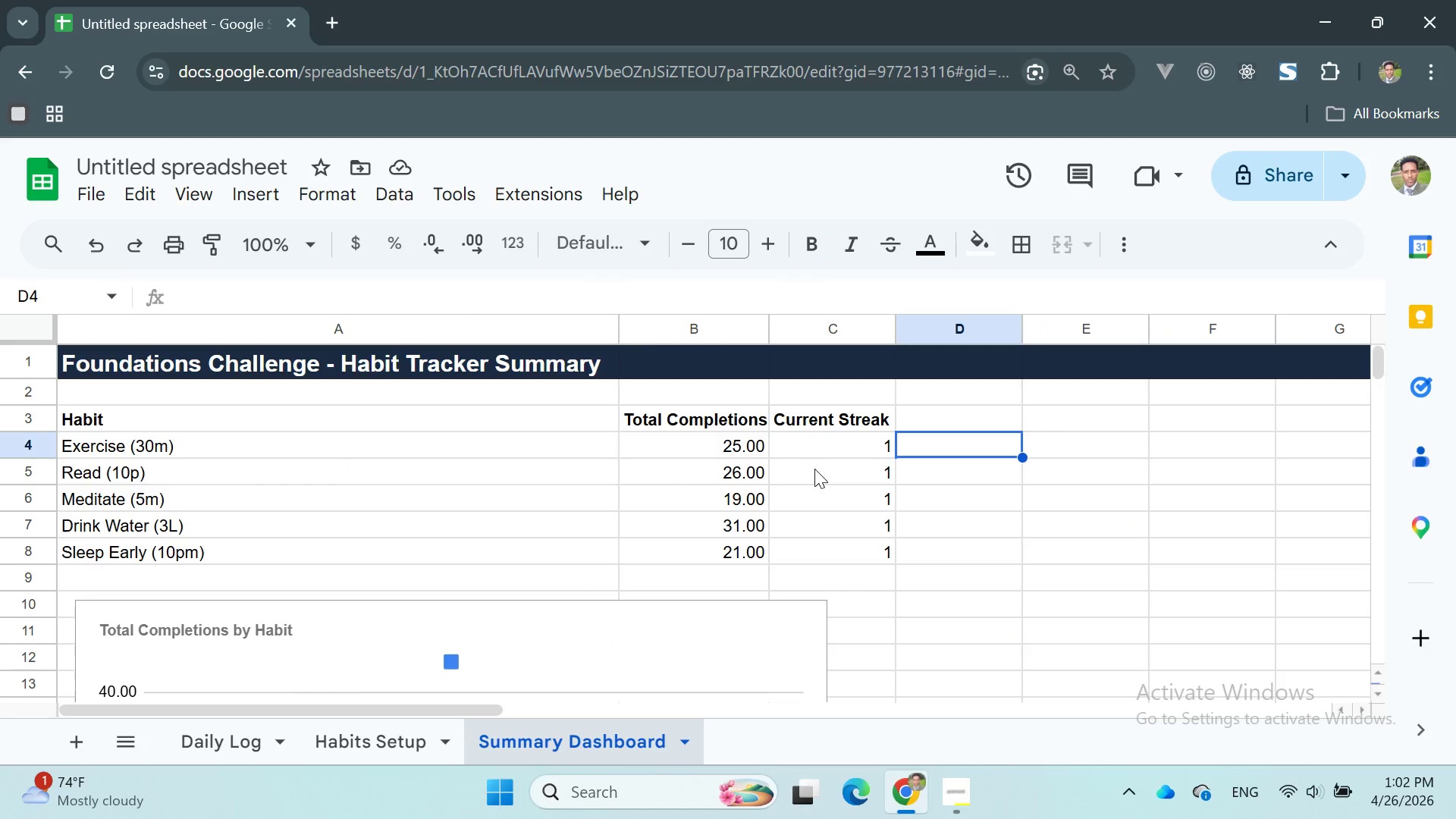 
wait(6.53)
 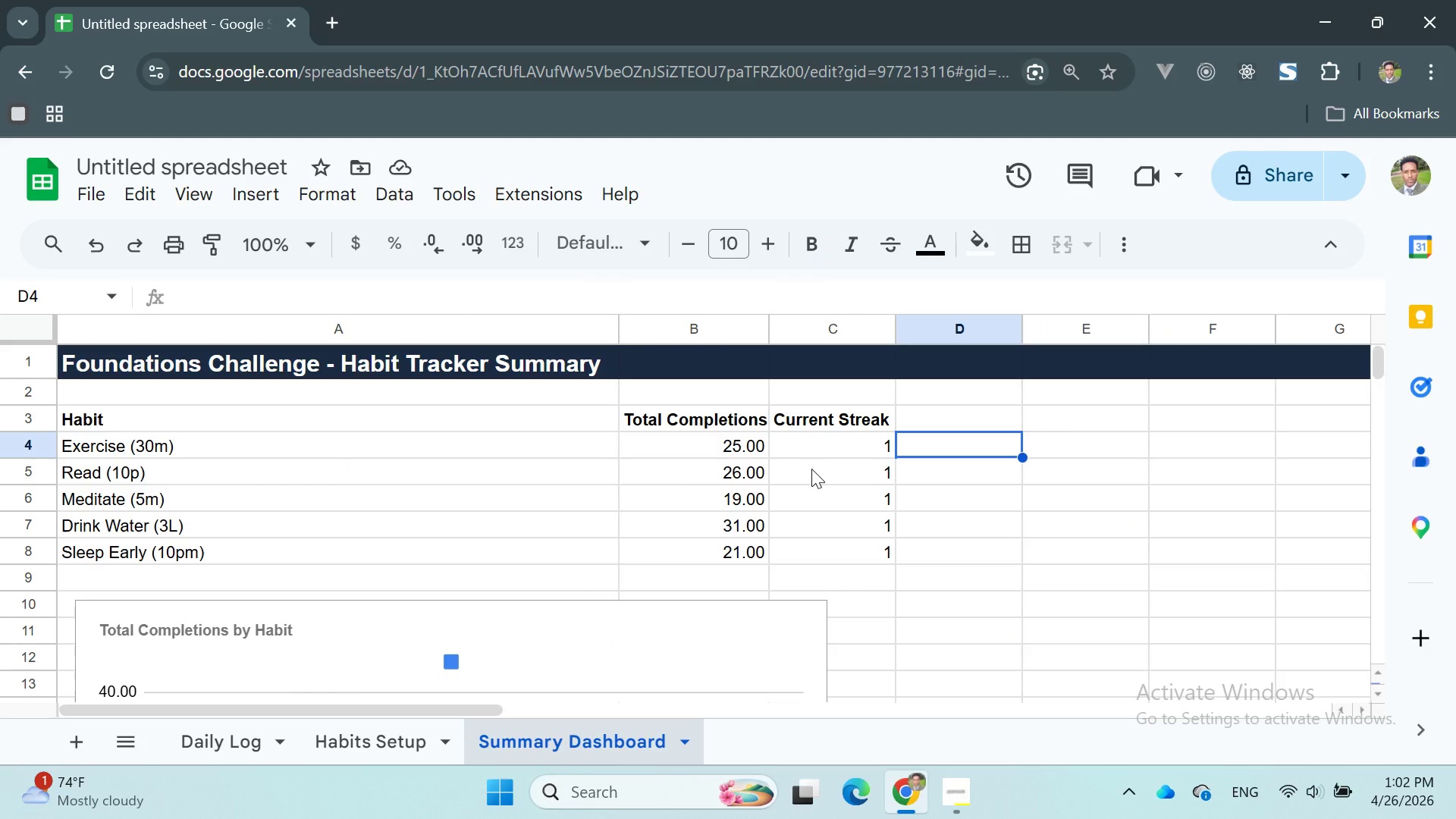 
double_click([808, 419])
 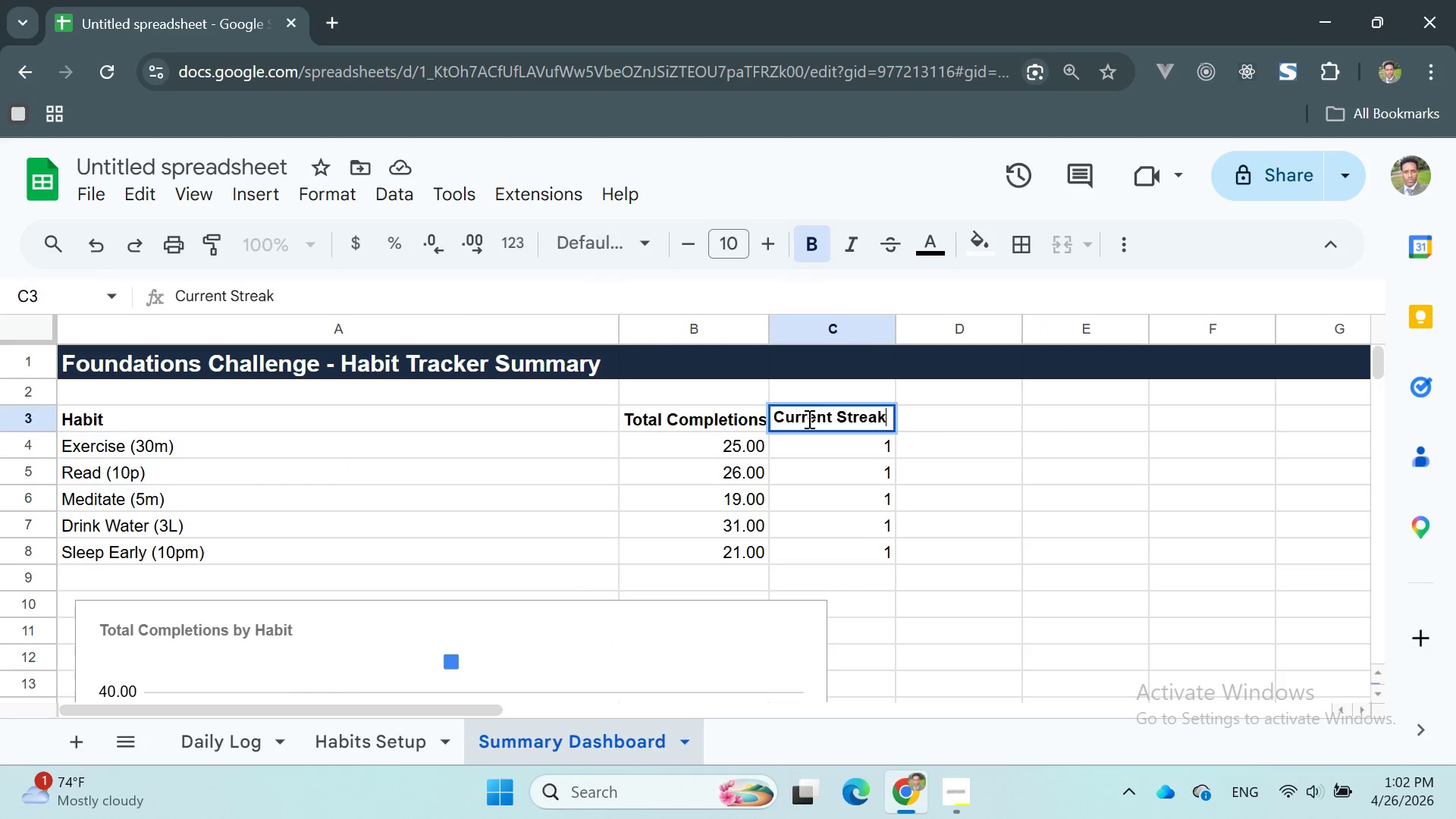 
triple_click([808, 419])
 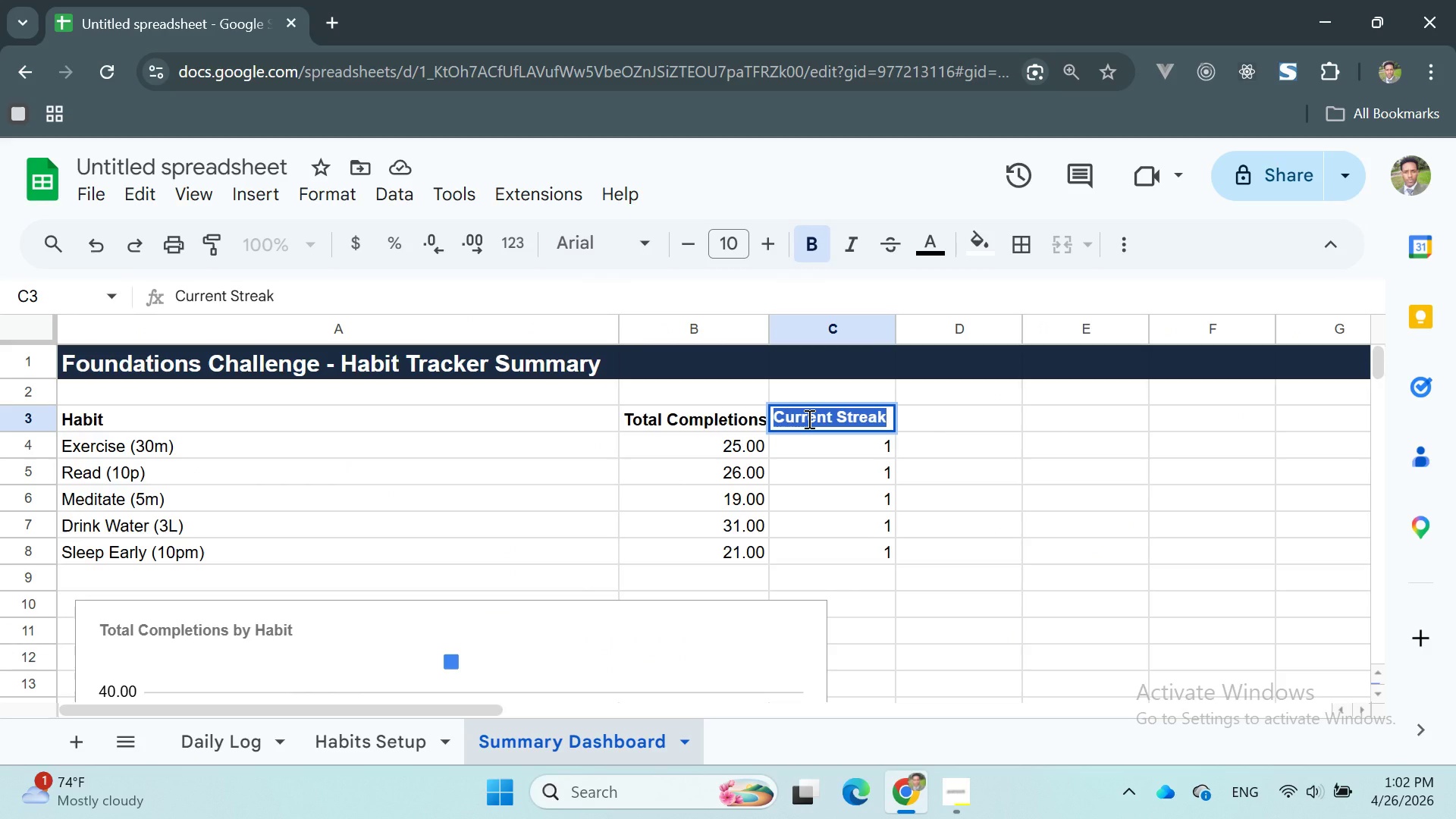 
type(Completion Rate)
 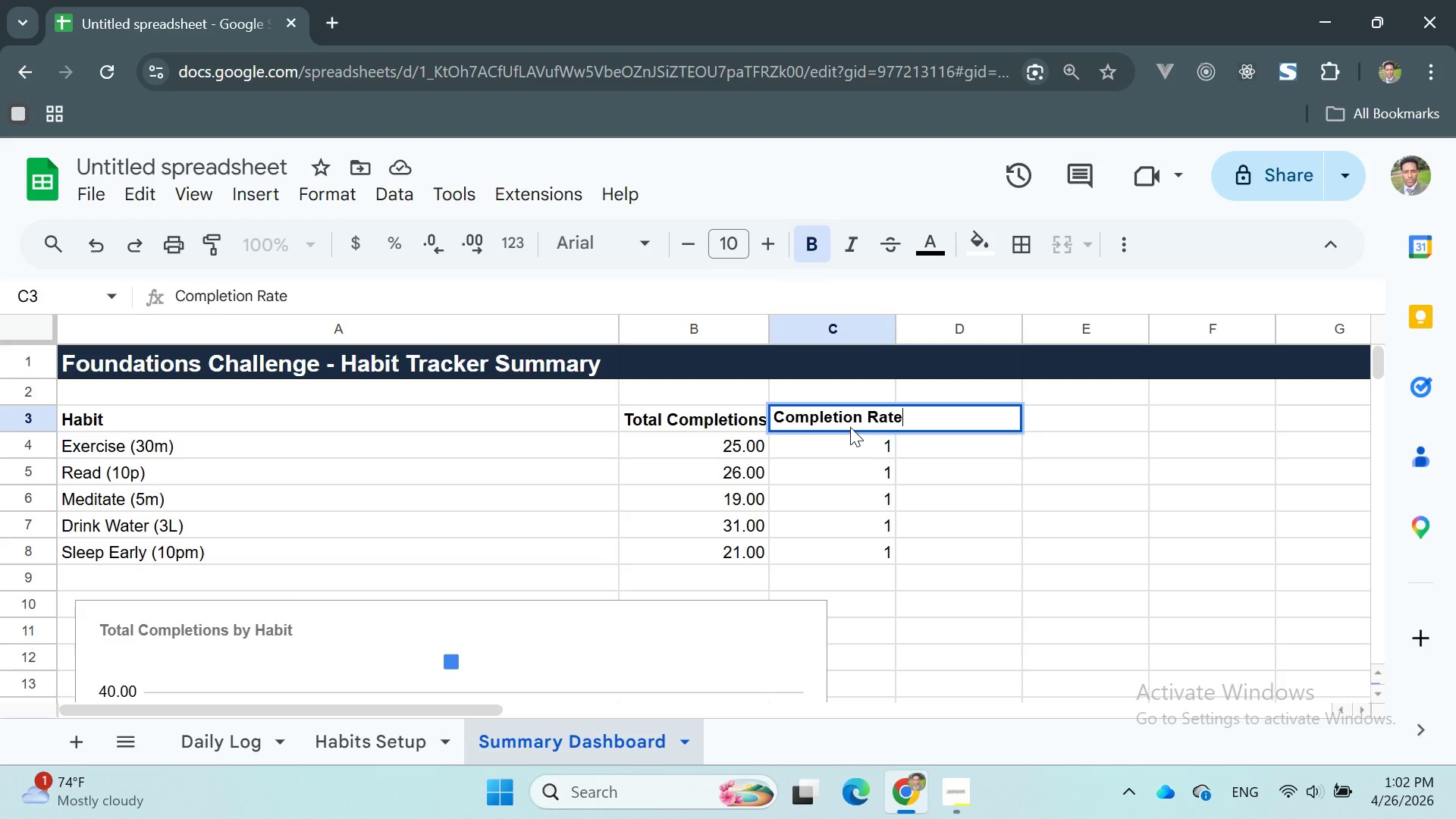 
key(Enter)
 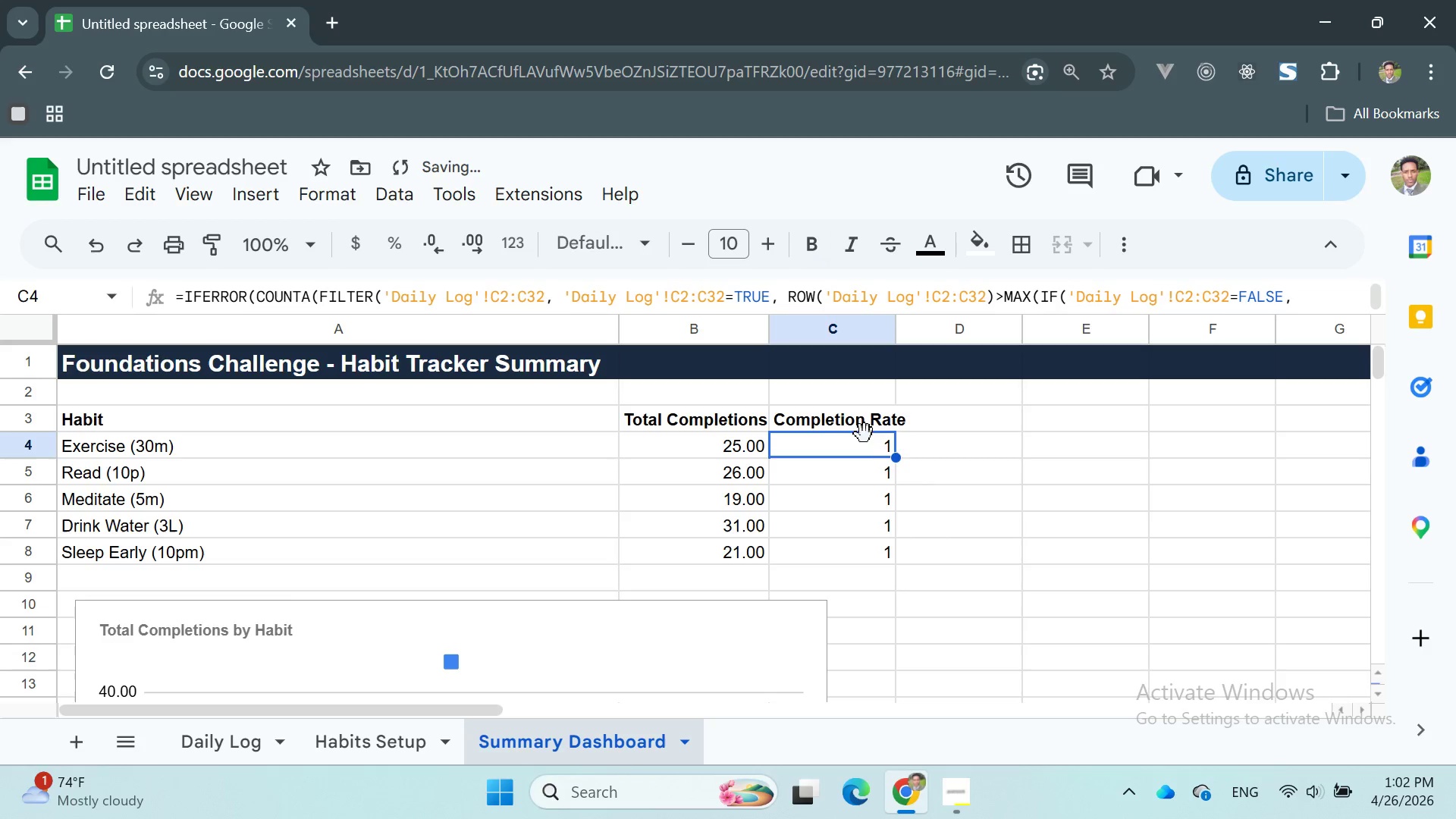 
left_click([851, 455])
 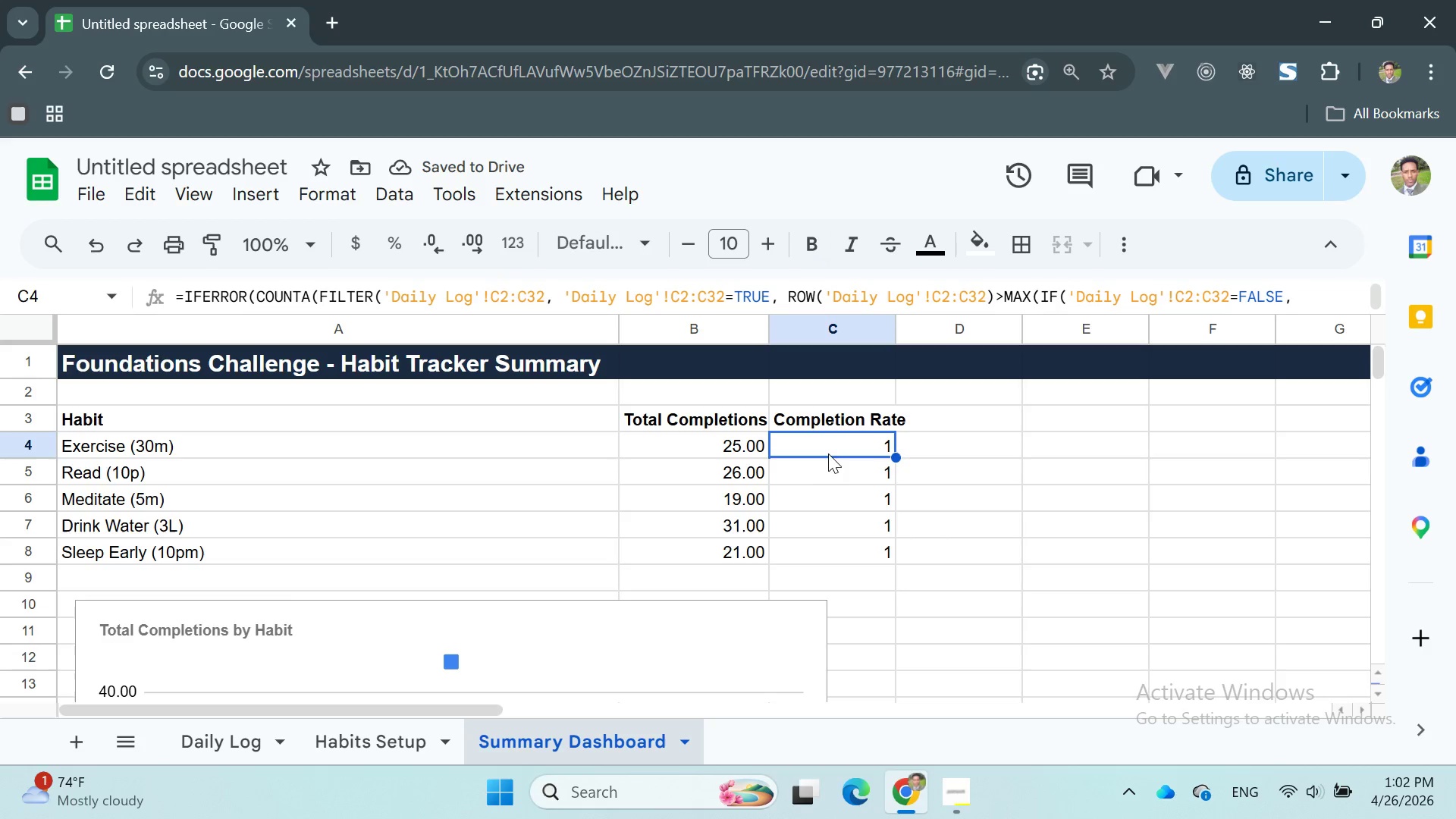 
left_click_drag(start_coordinate=[819, 447], to_coordinate=[864, 556])
 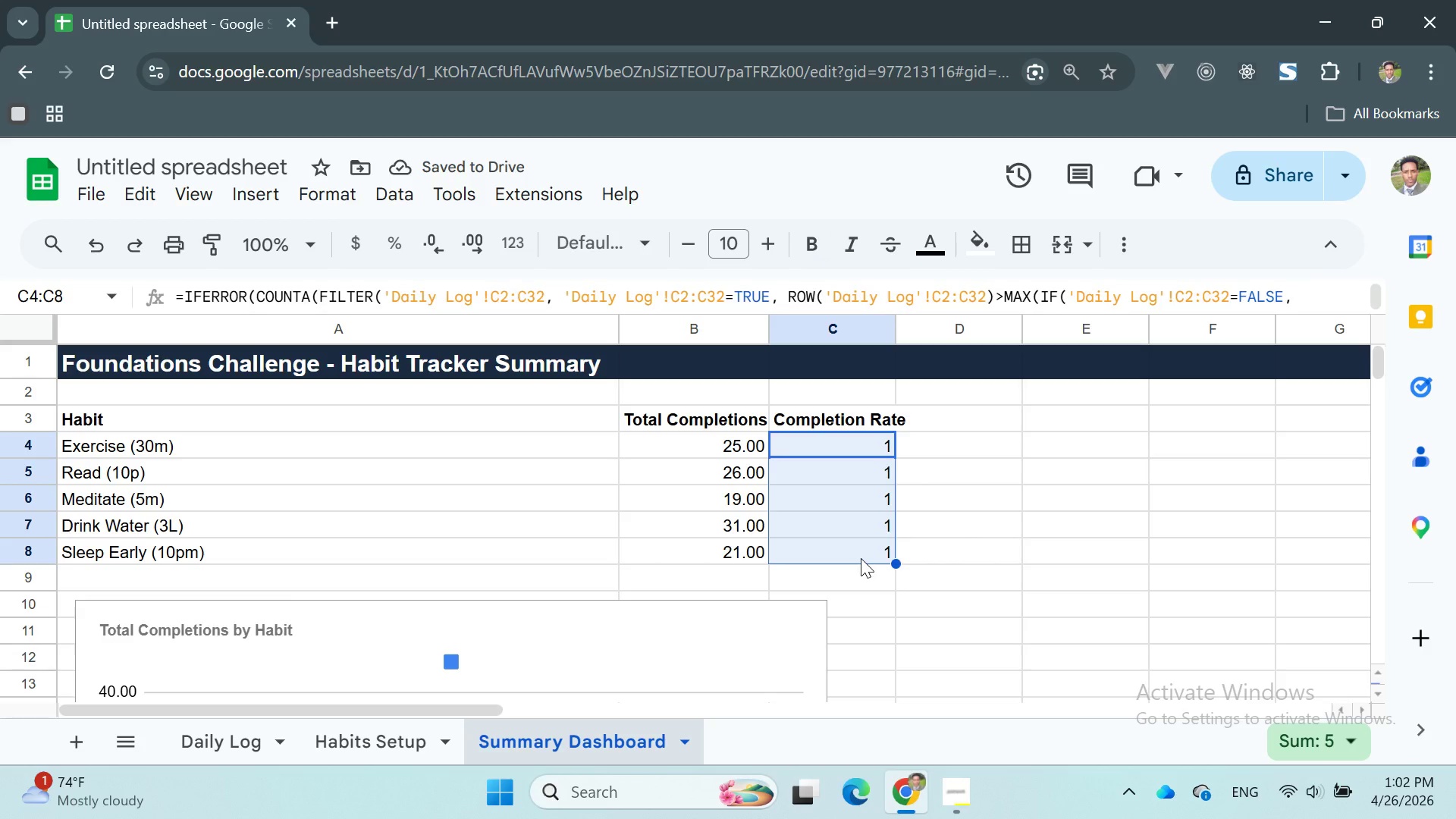 
key(Backspace)
 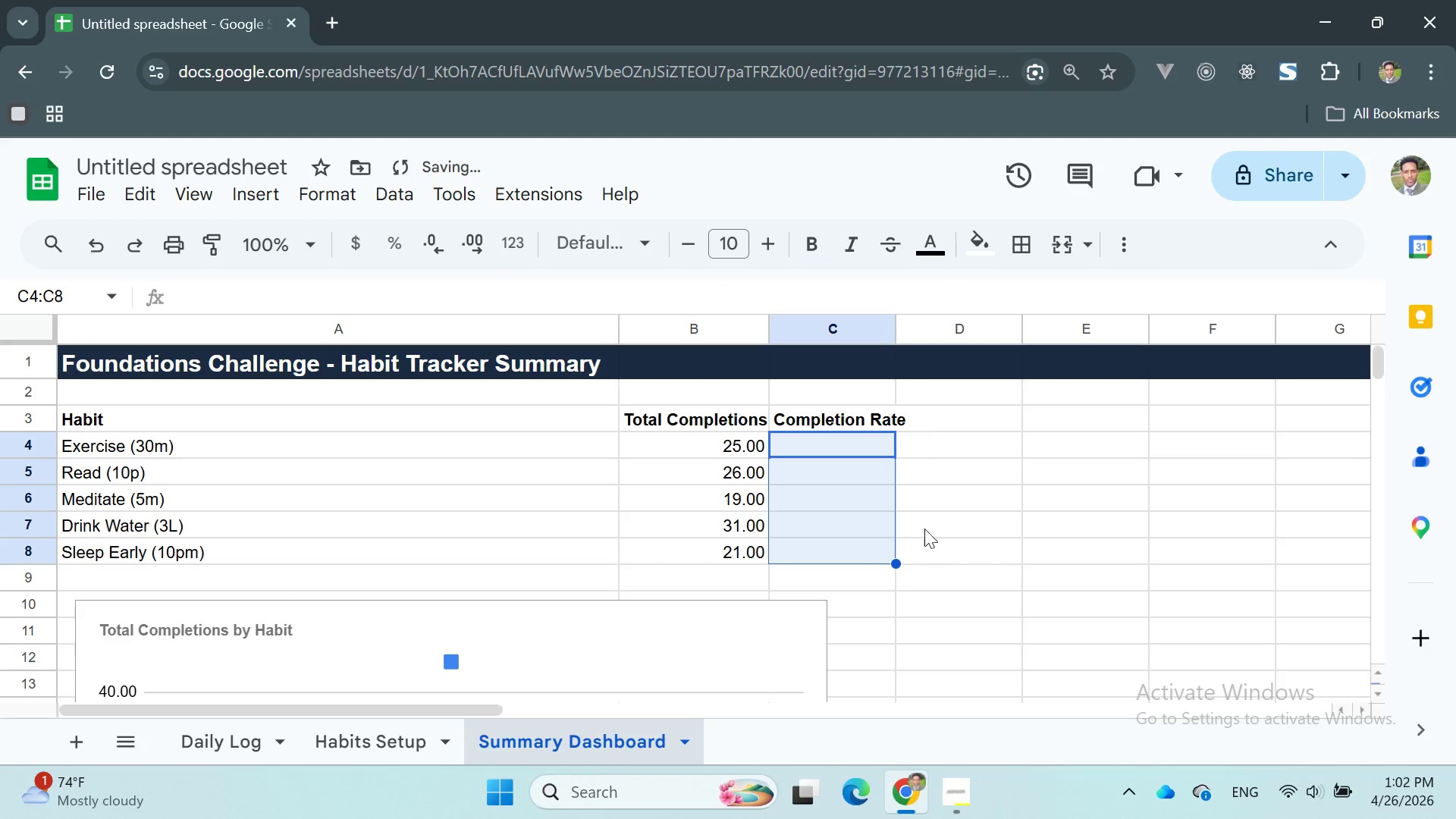 
left_click([953, 491])
 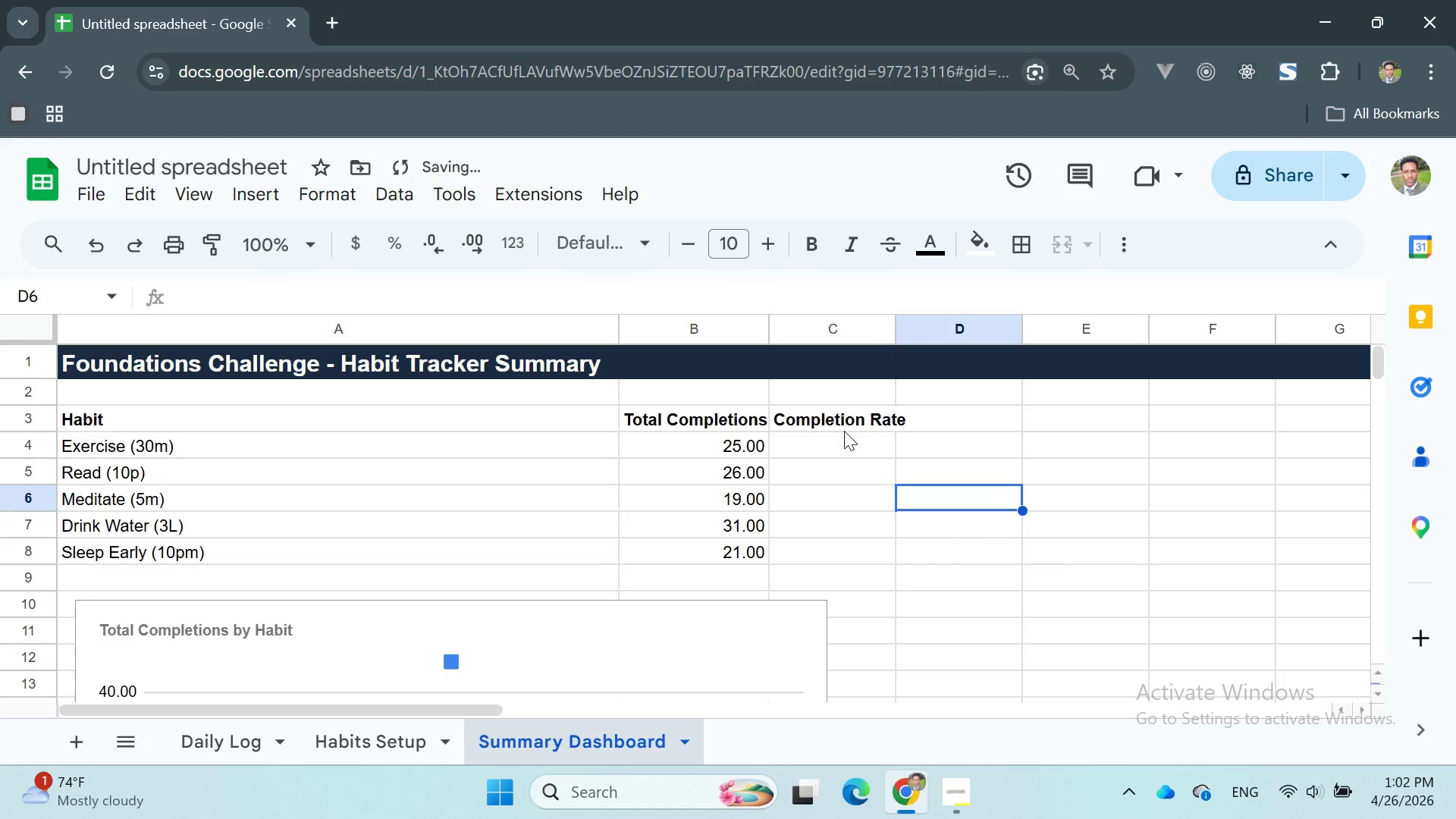 
left_click([842, 435])
 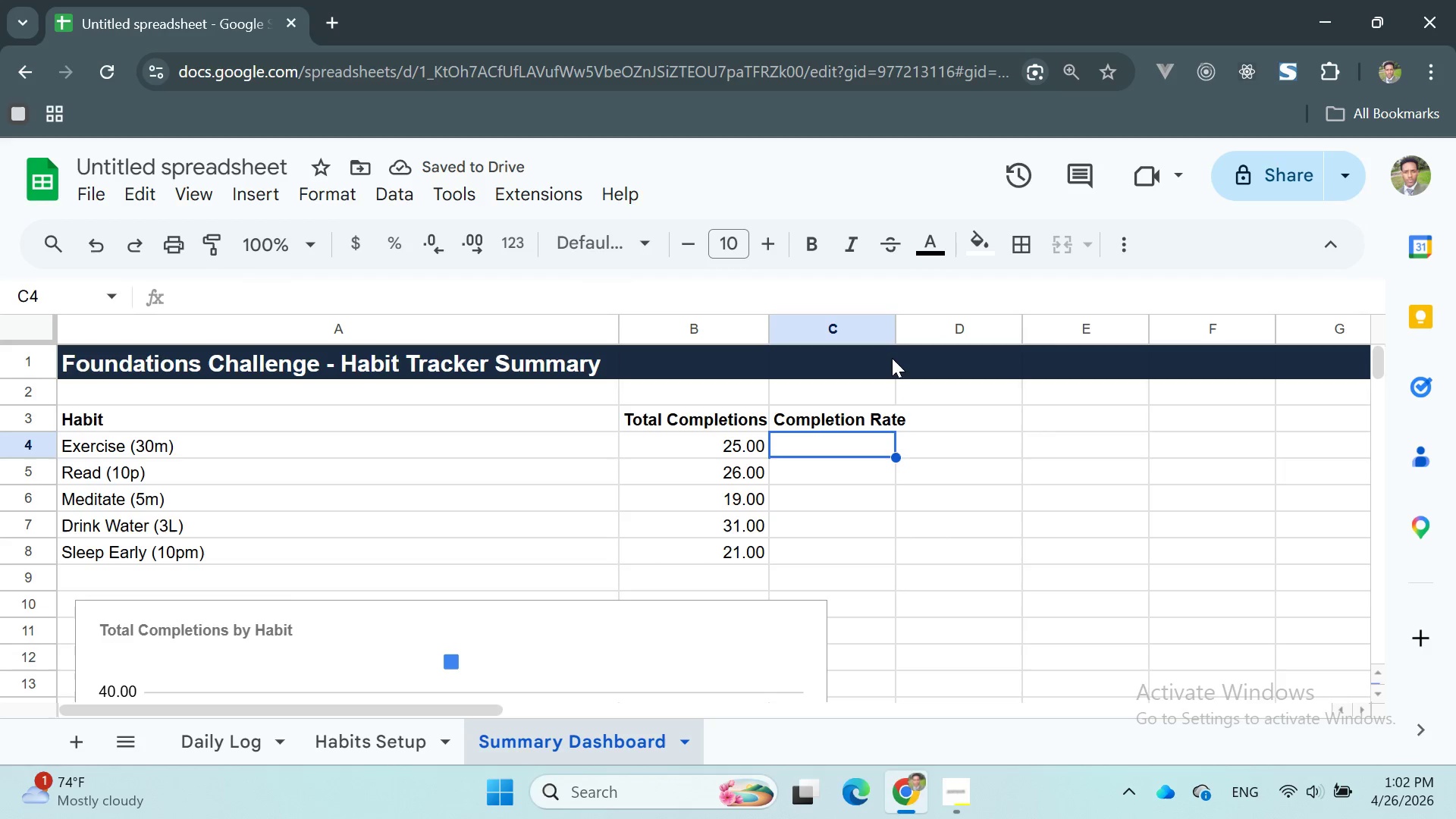 
left_click_drag(start_coordinate=[894, 333], to_coordinate=[911, 350])
 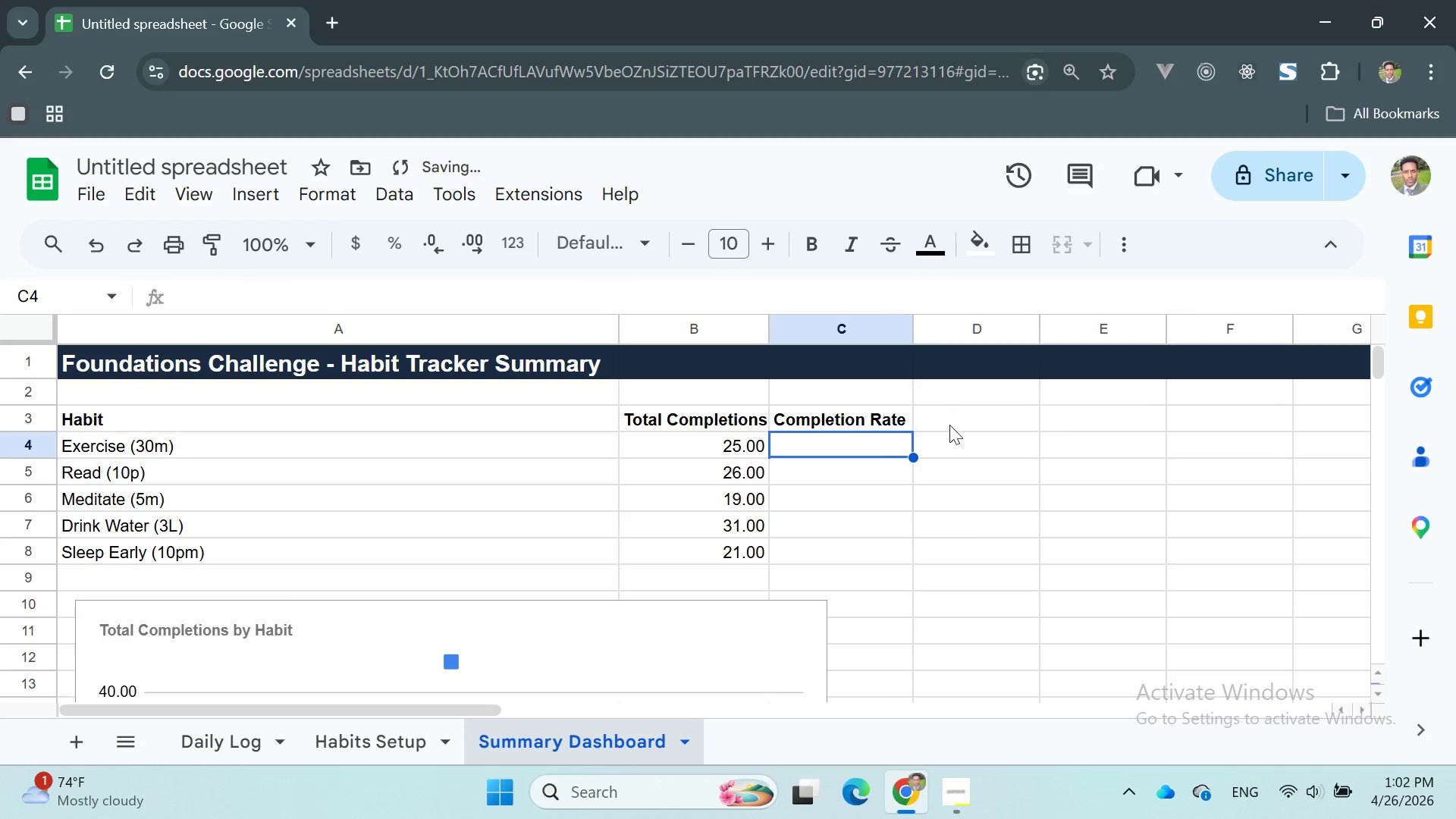 
left_click([955, 440])
 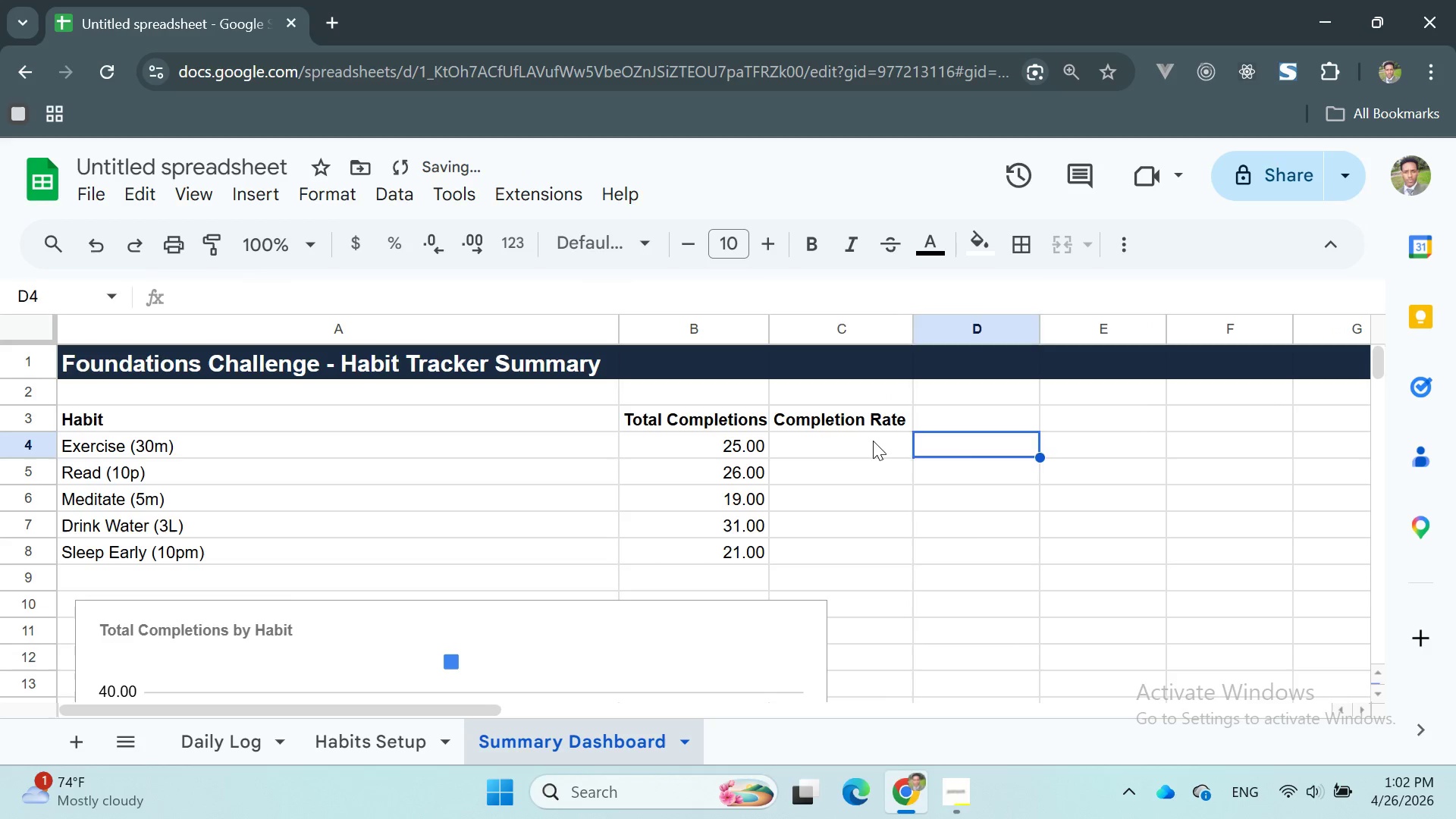 
double_click([873, 441])
 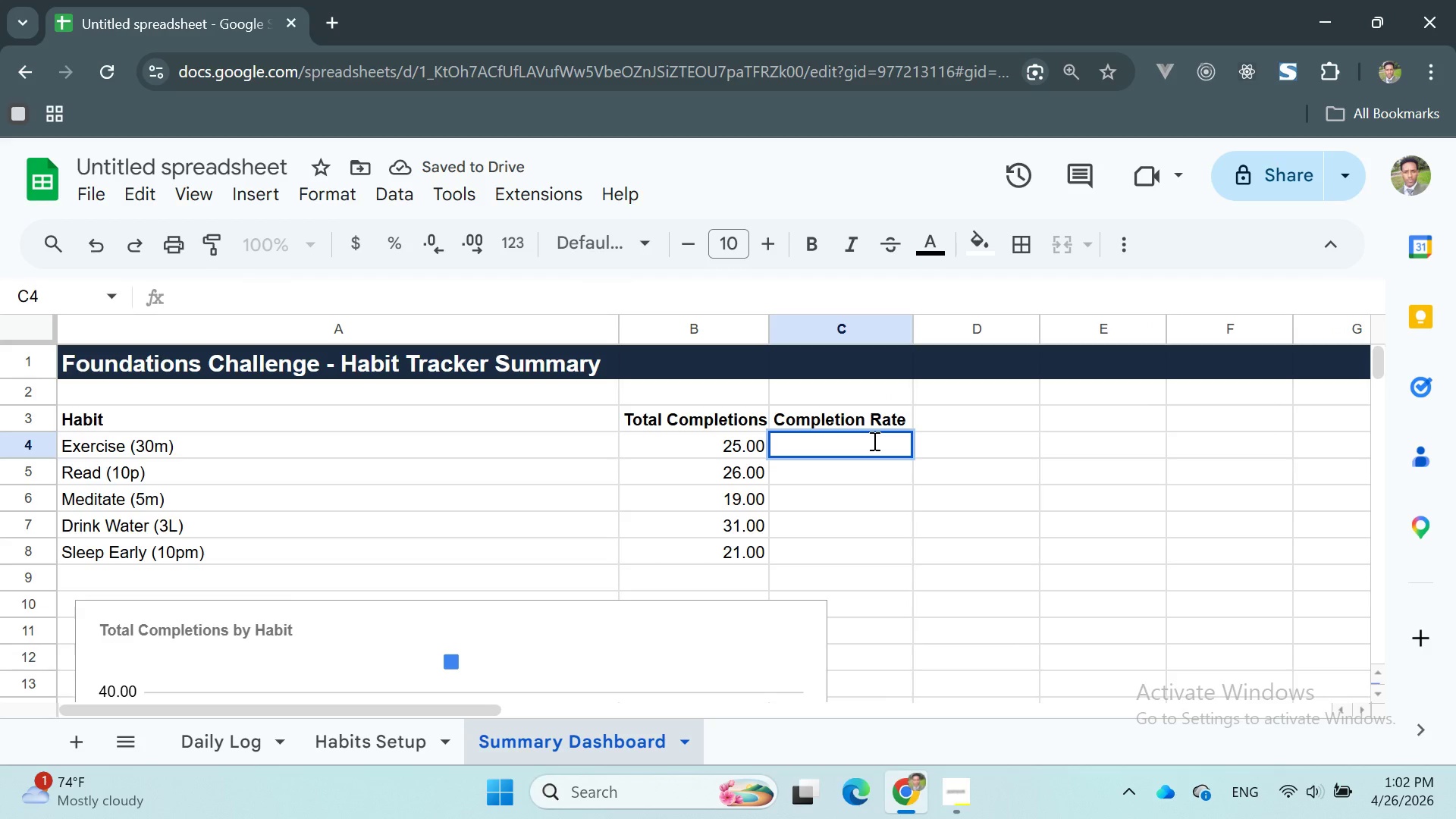 
type(=B4/COUNT)
 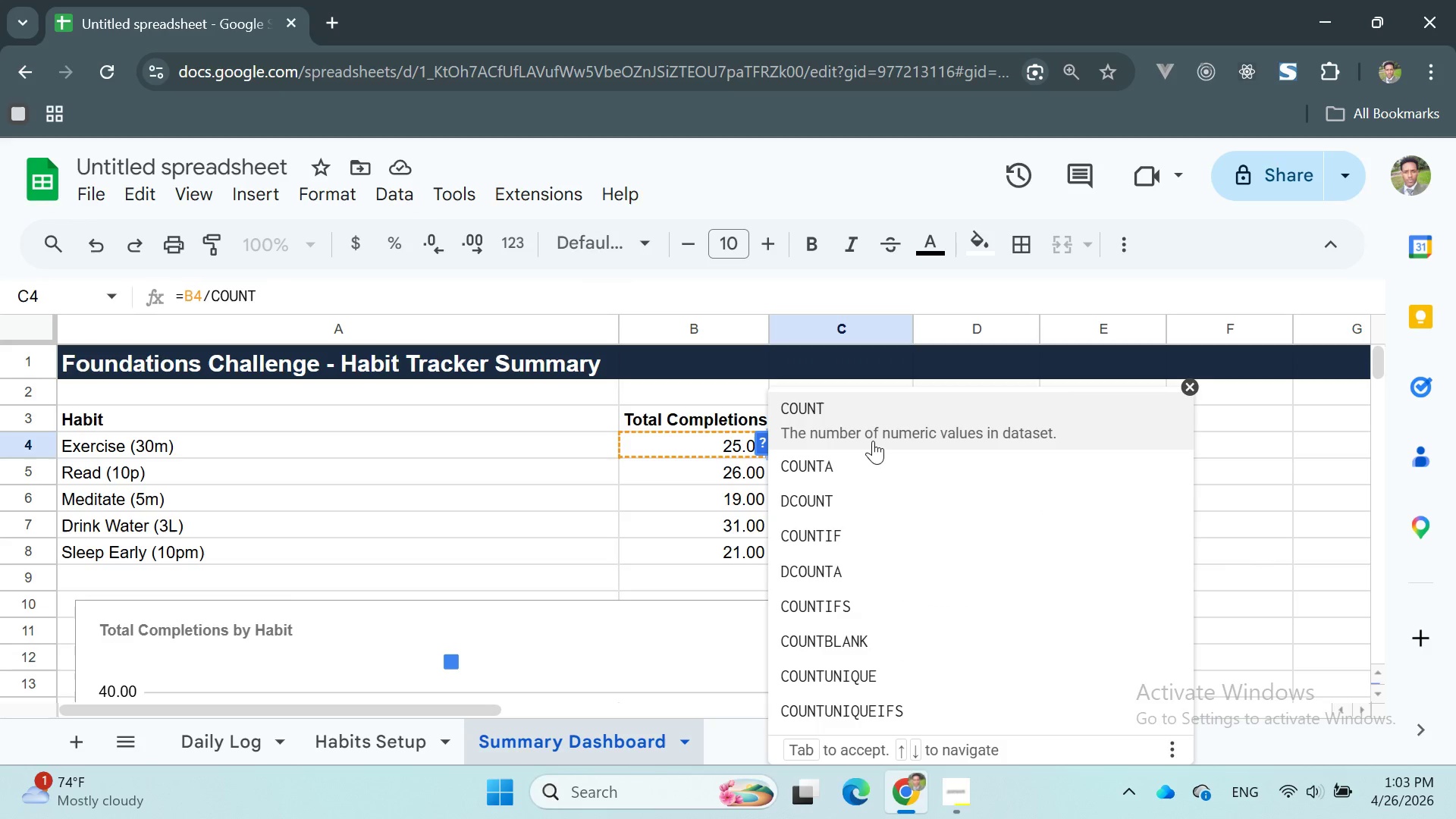 
key(Enter)
 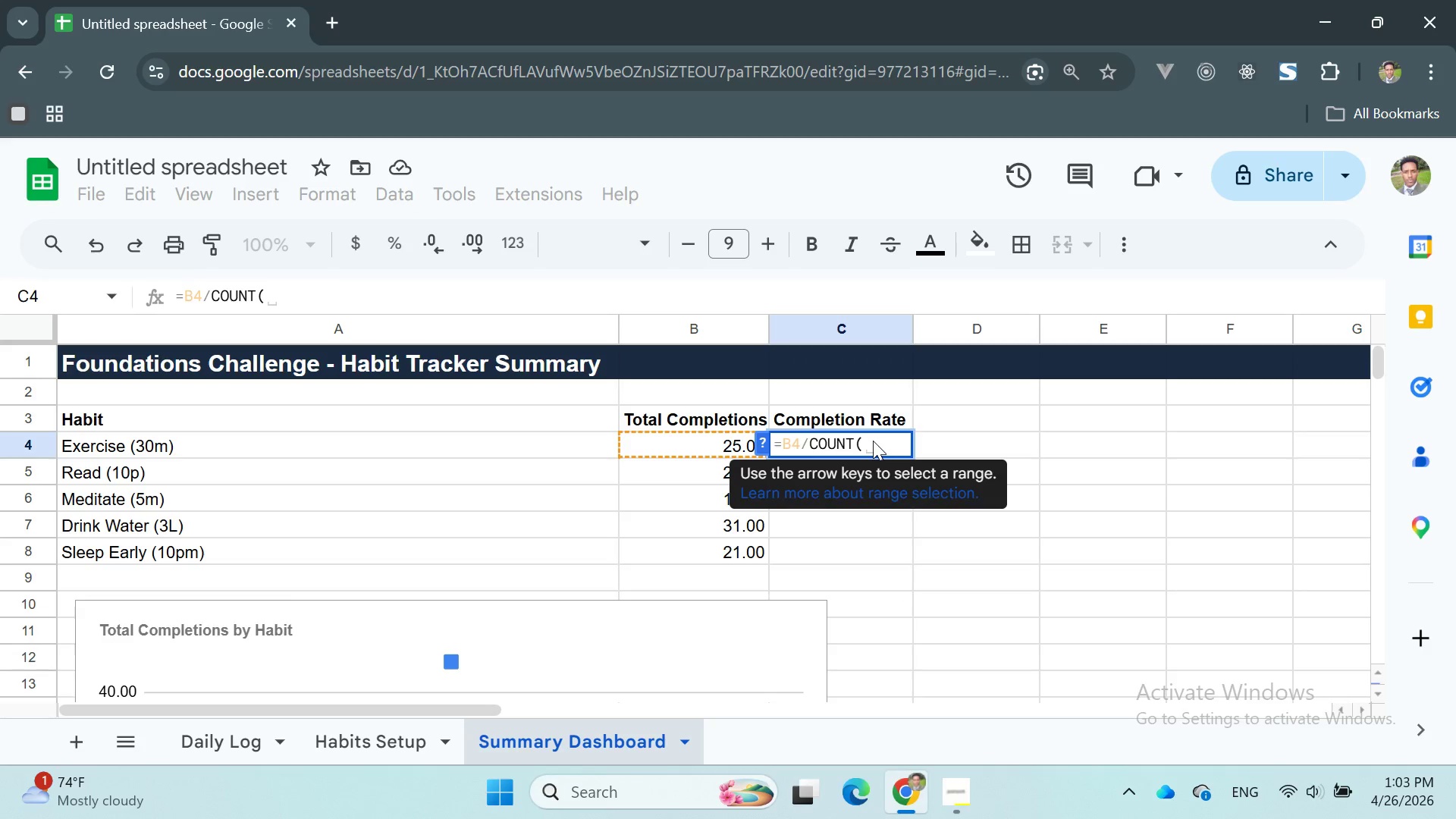 
key(Quote)
 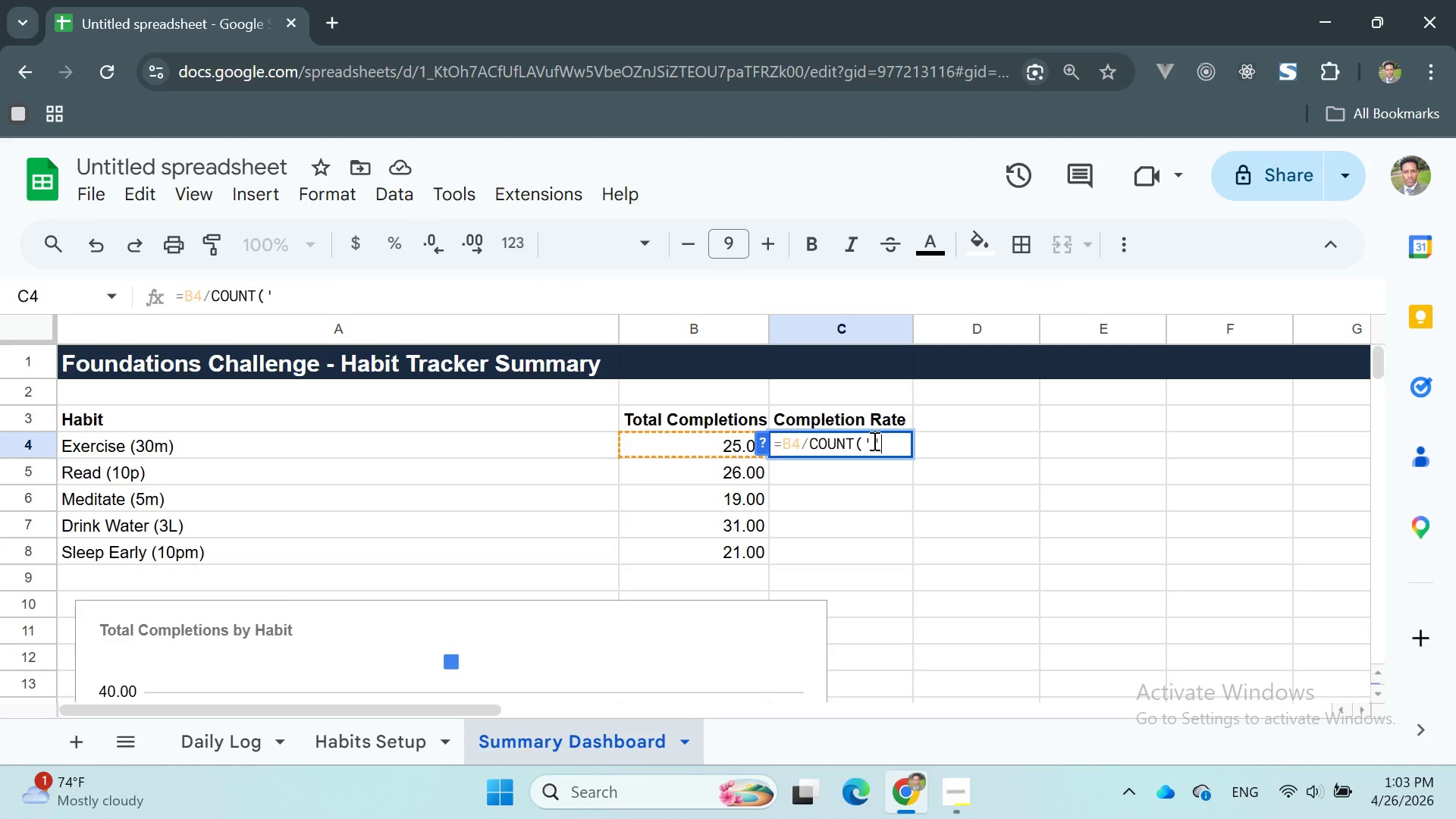 
key(Quote)
 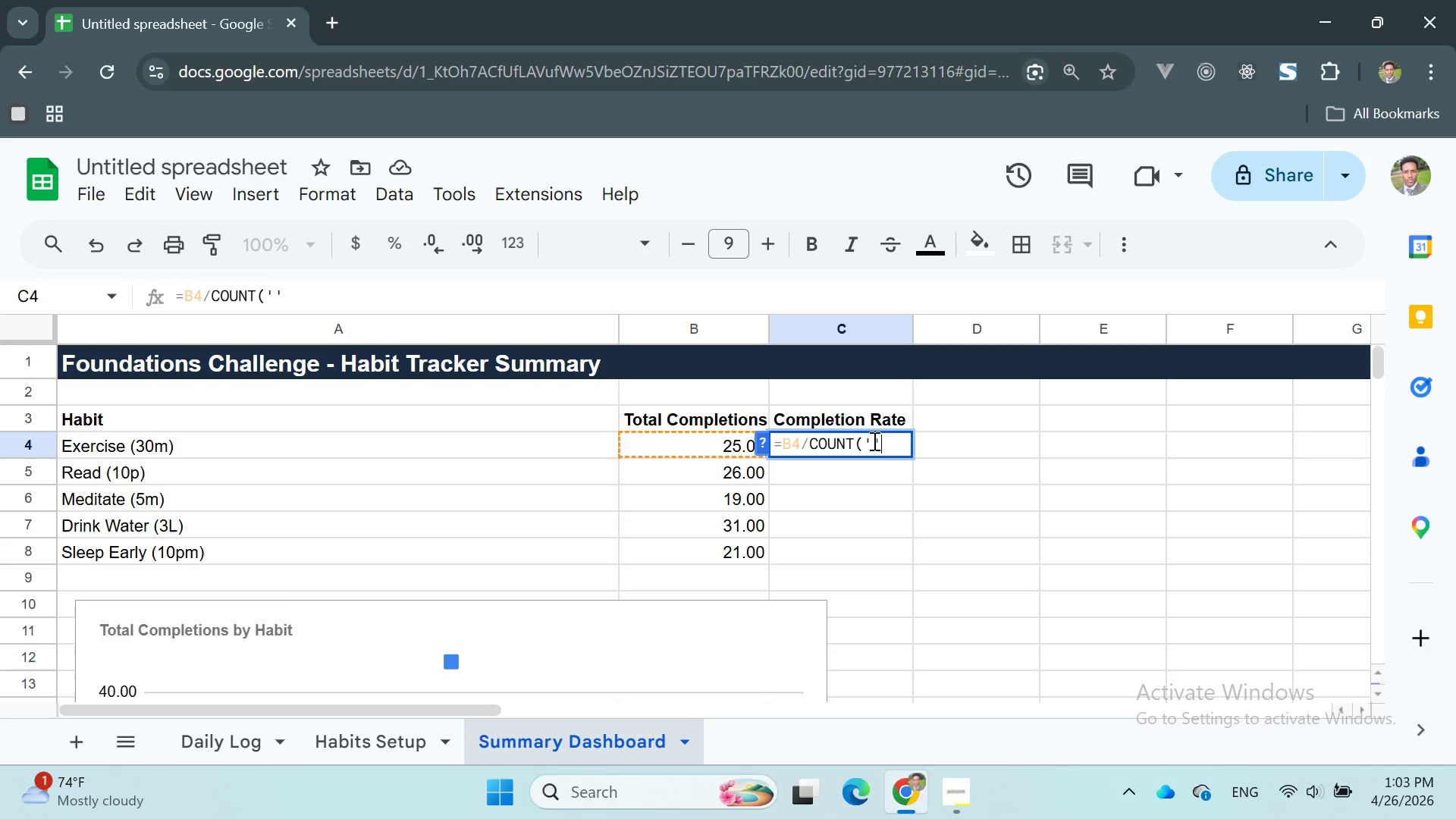 
key(ArrowLeft)
 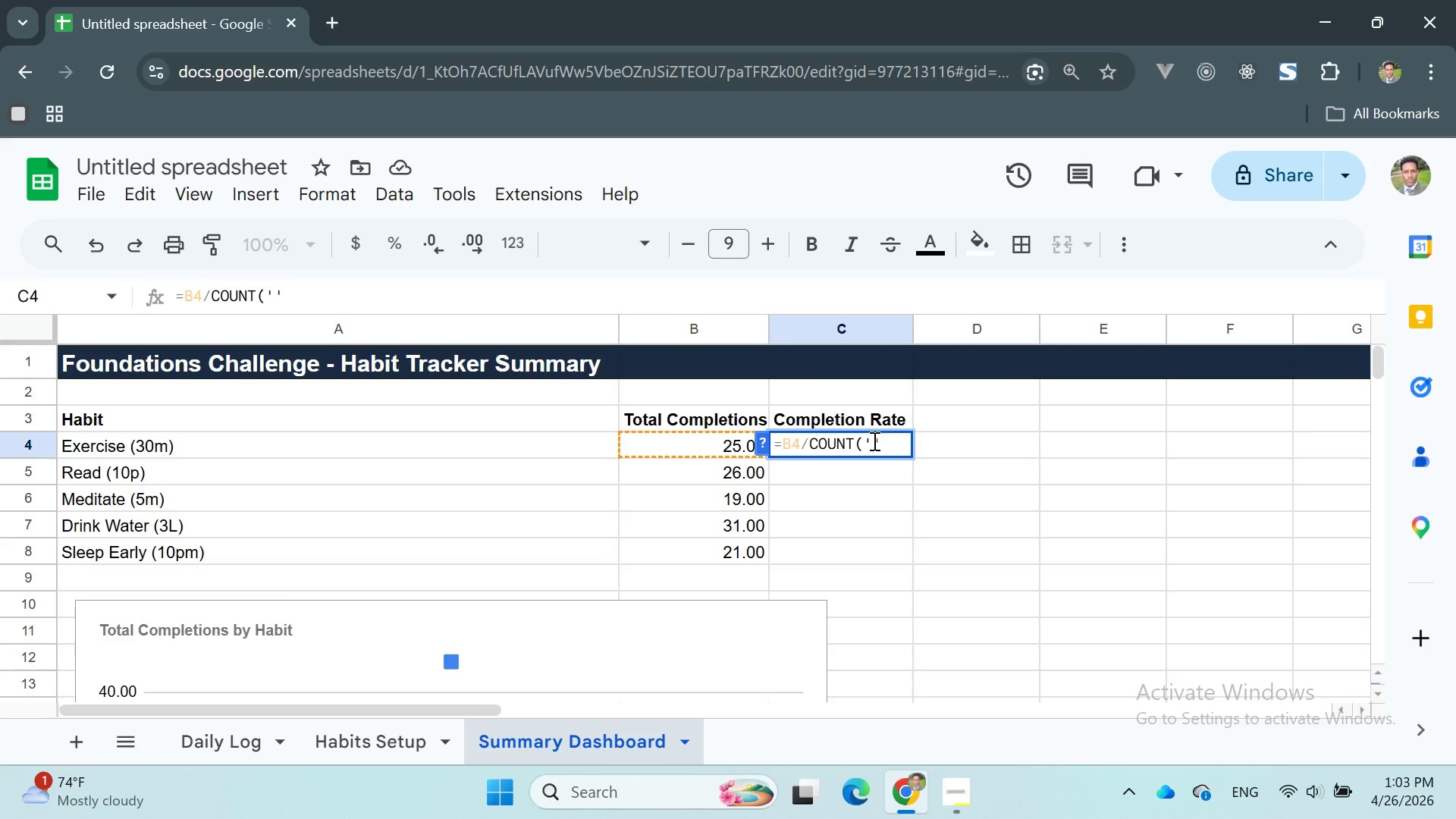 
type(Daily Log)
 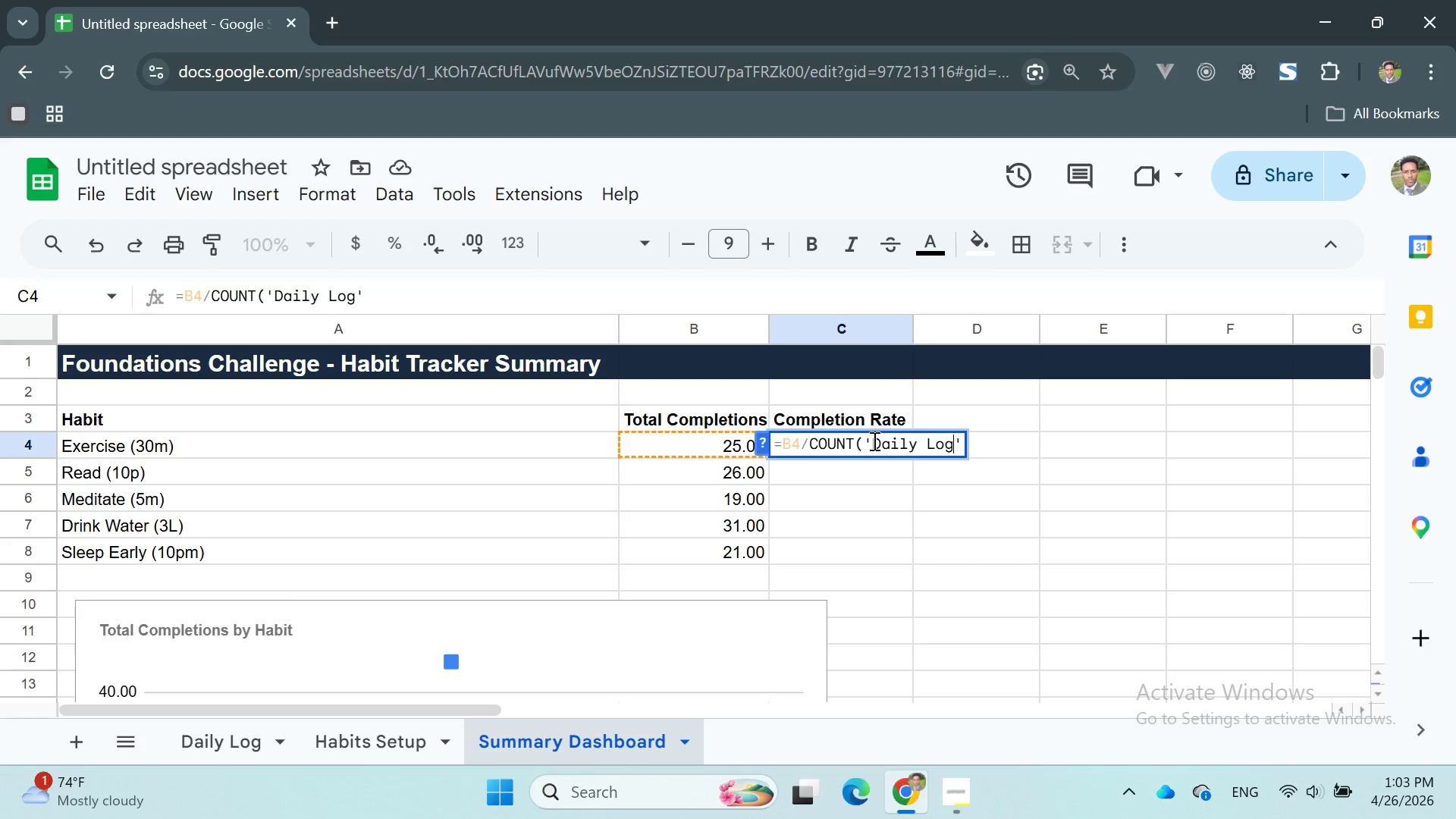 
key(ArrowRight)
 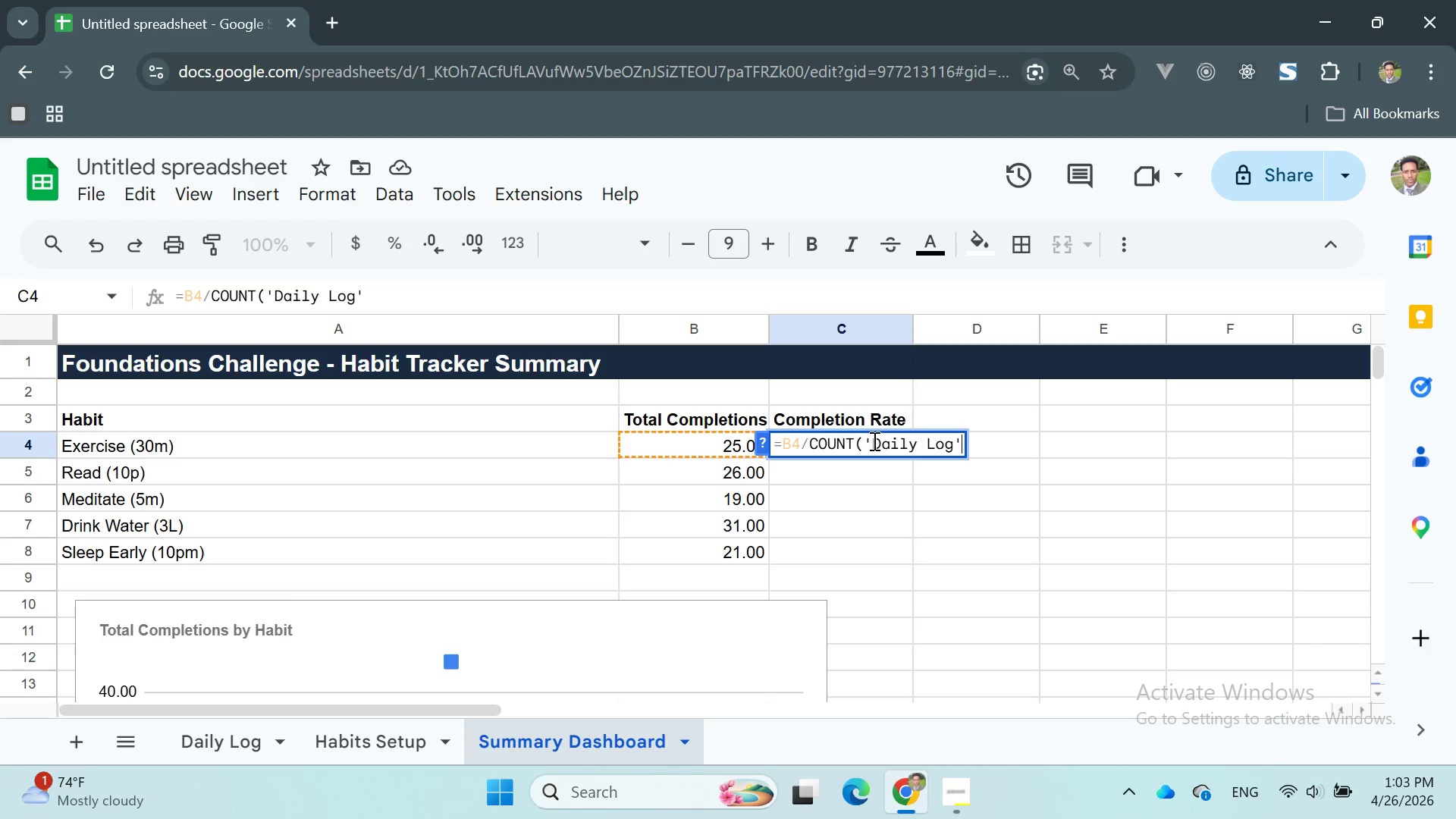 
type(!C2::C32)
key(Backspace)
key(Backspace)
key(Backspace)
key(Backspace)
type(C32)
 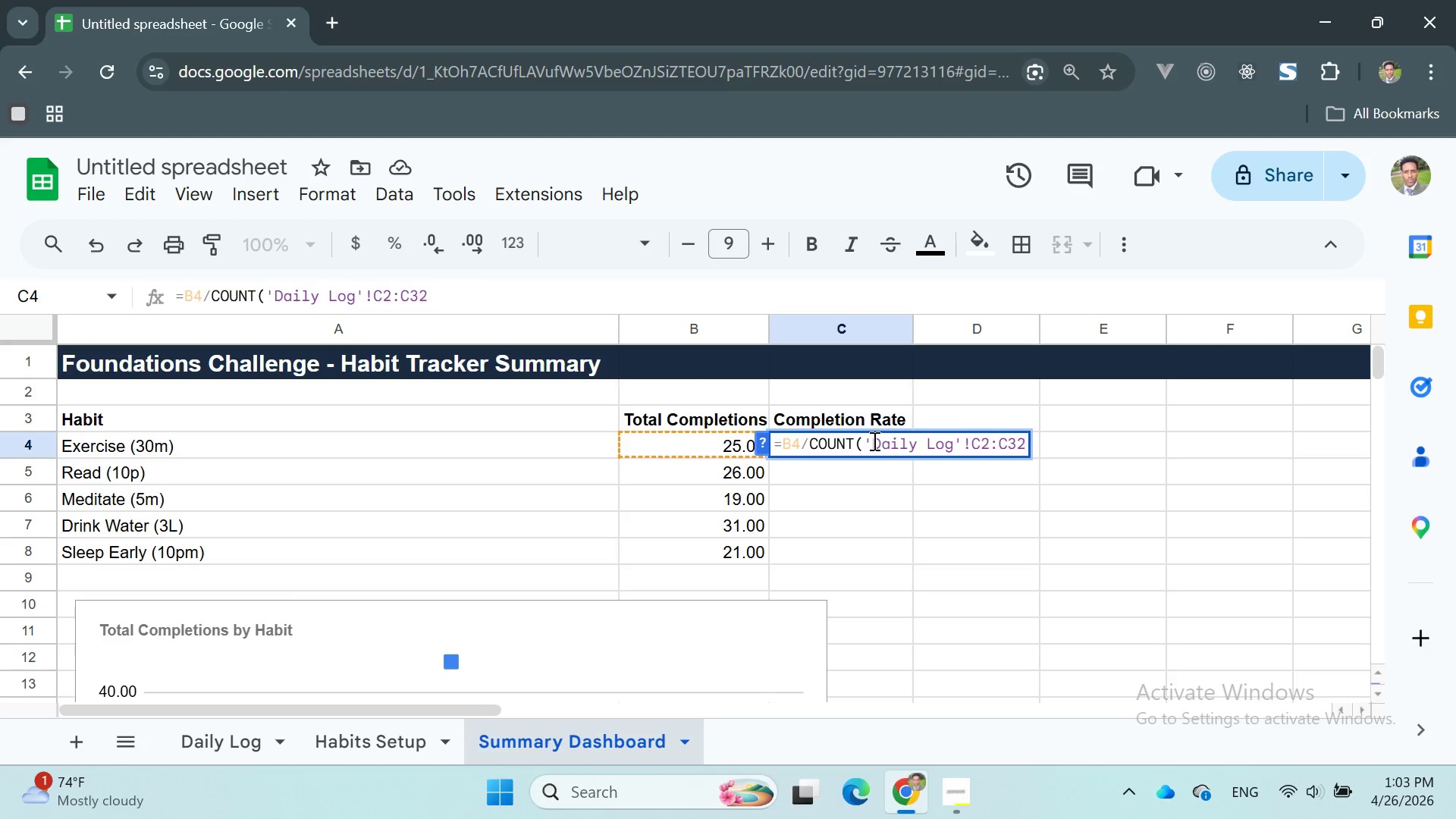 
wait(5.67)
 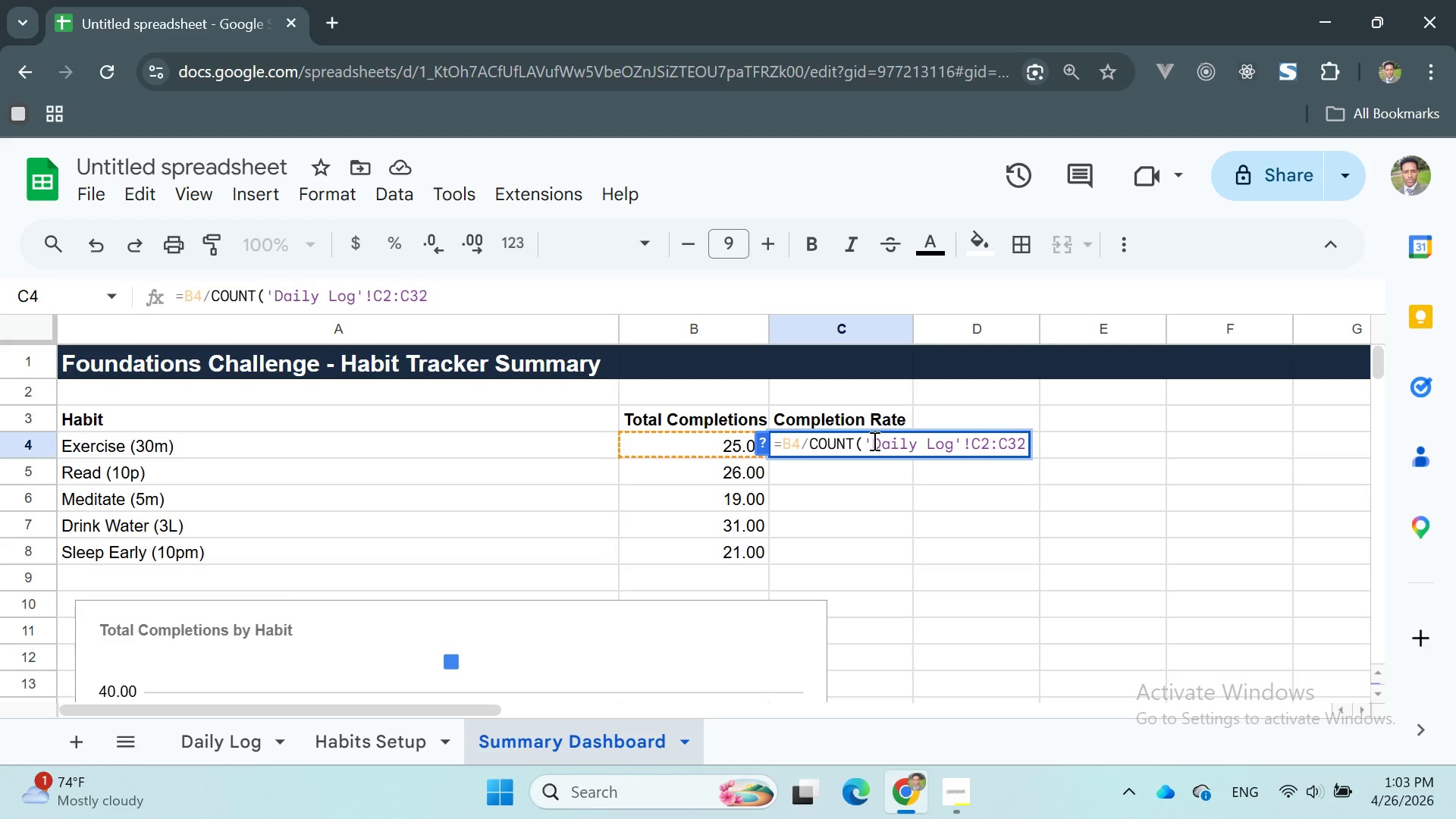 
key(Shift+0)
 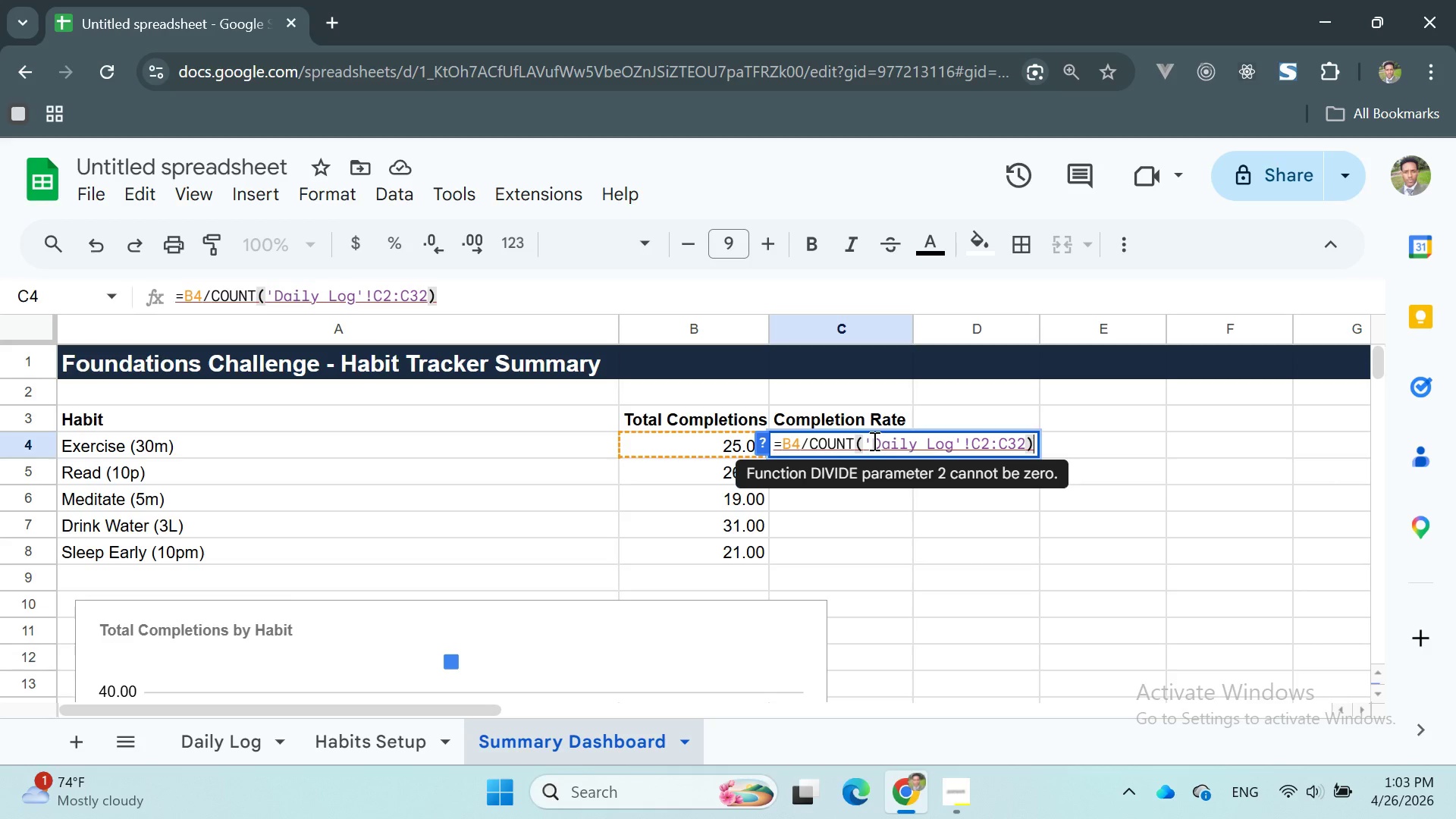 
key(Enter)
 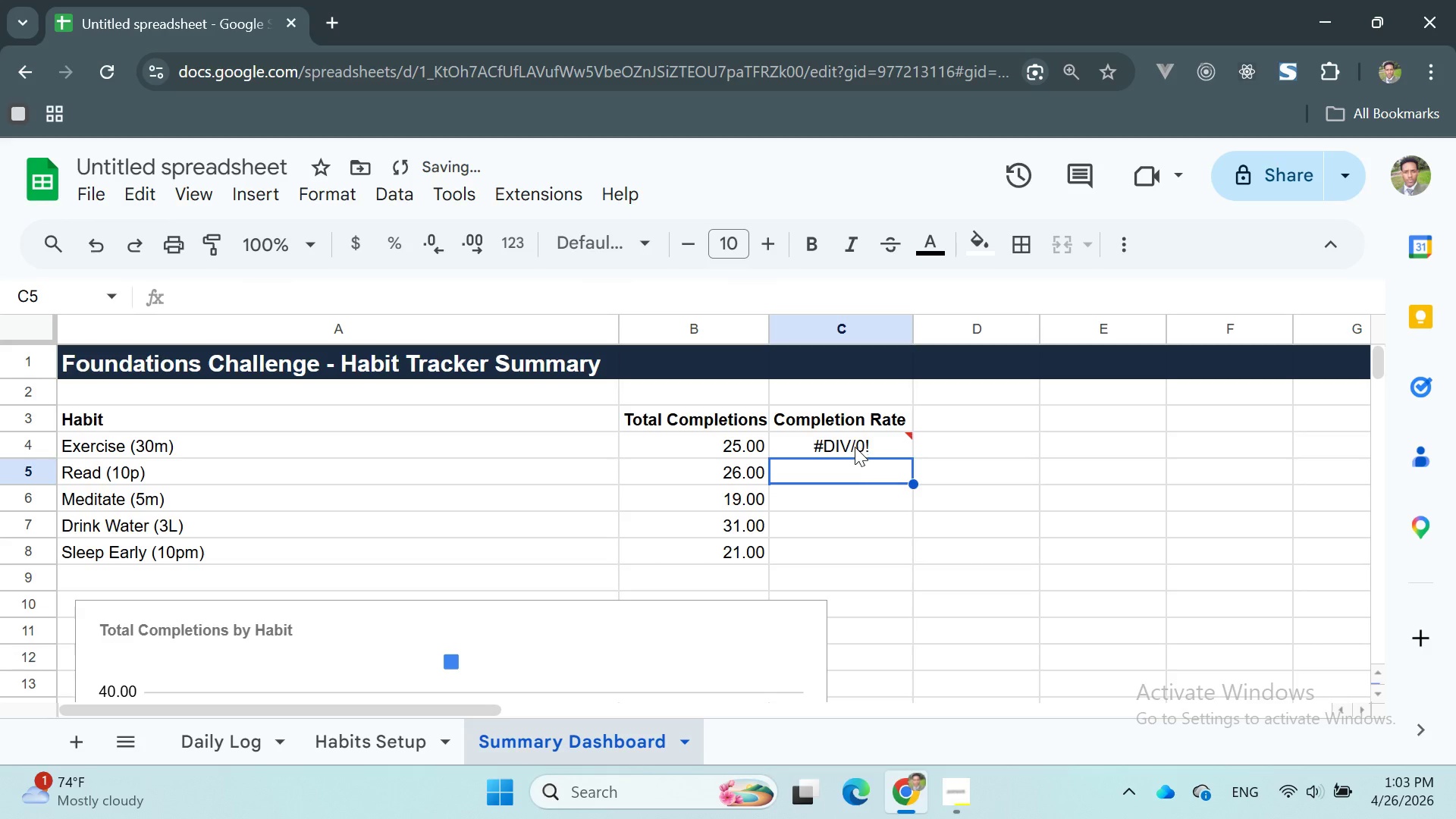 
double_click([839, 444])
 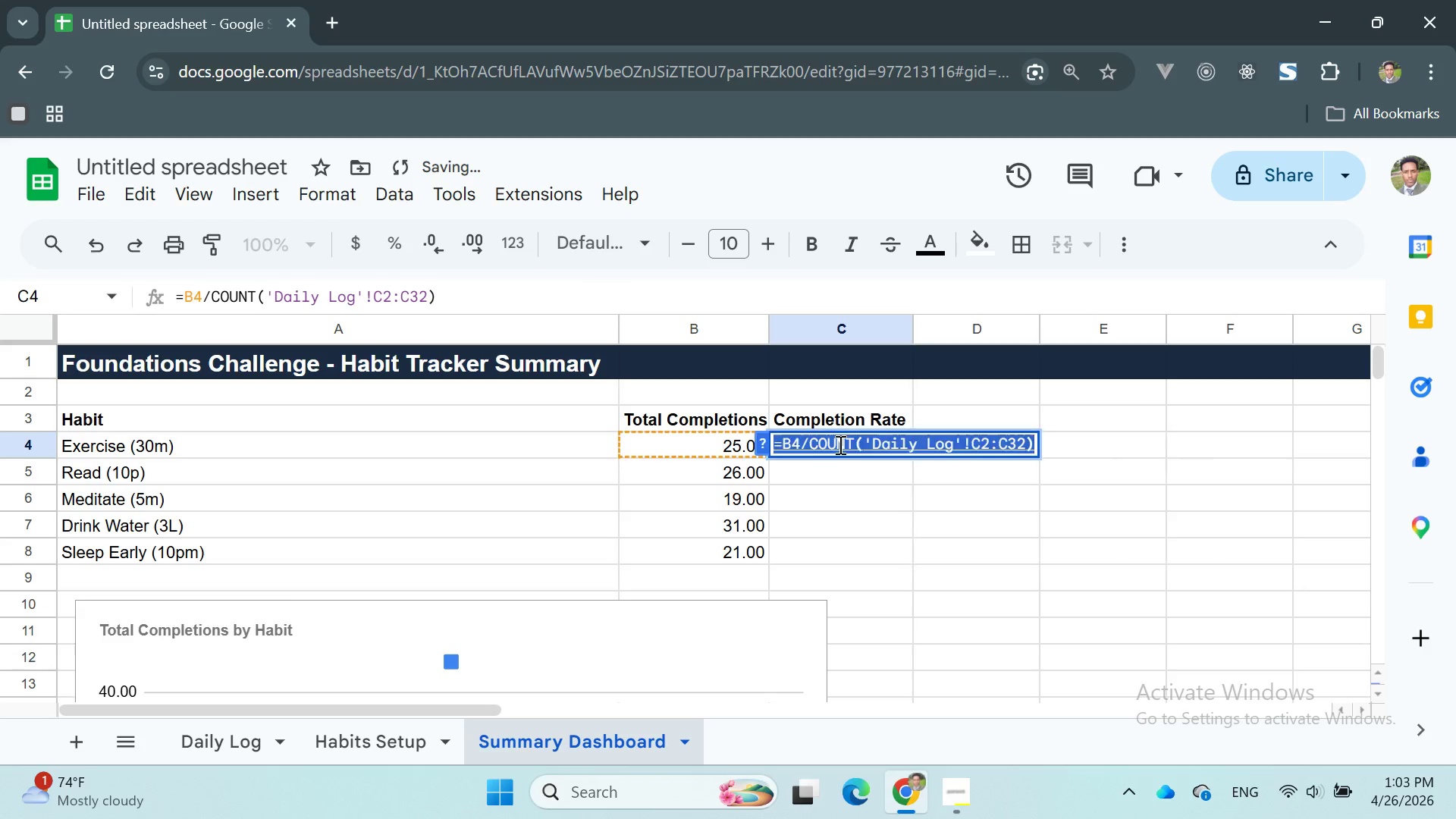 
triple_click([839, 444])
 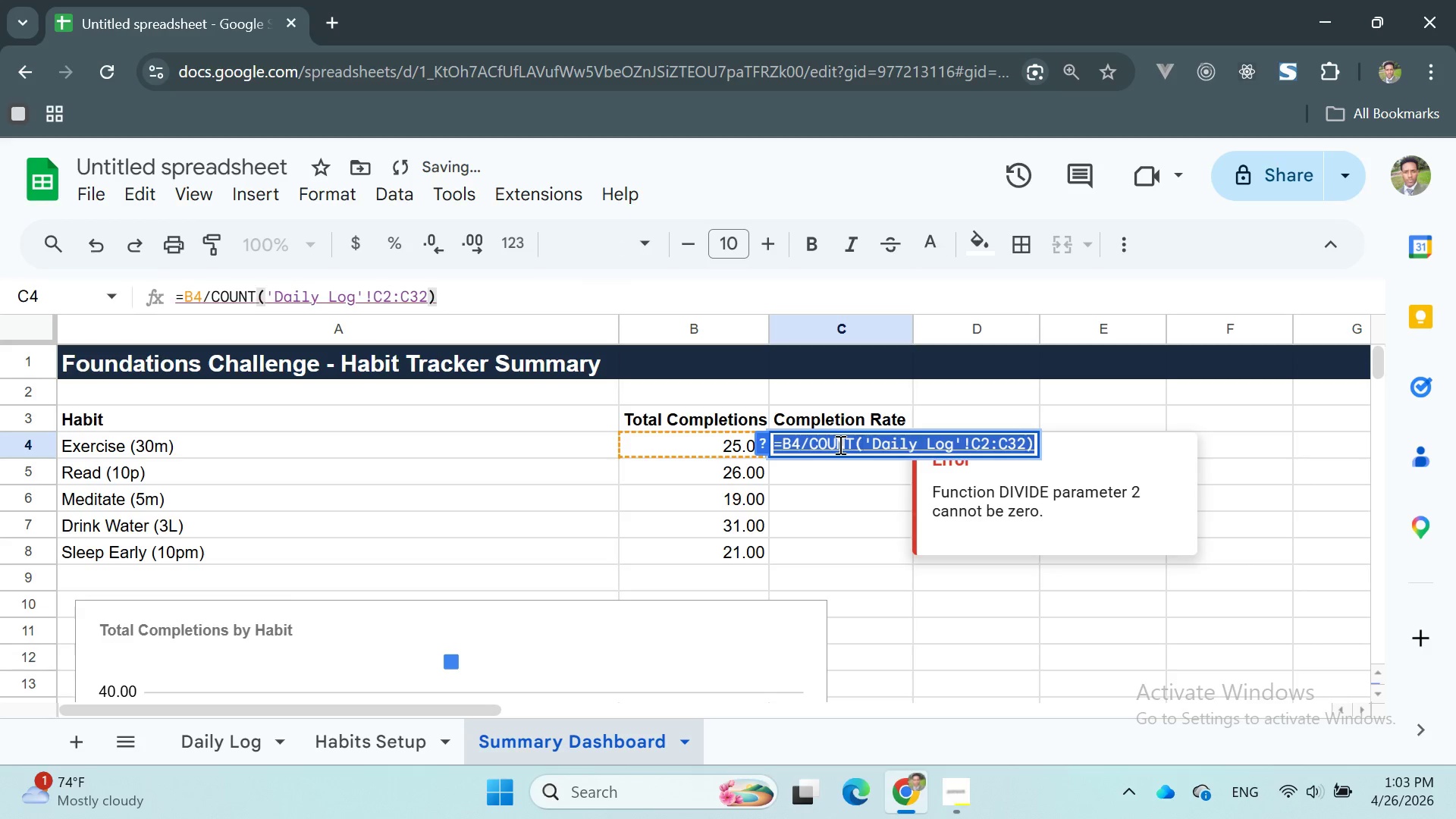 
triple_click([839, 444])
 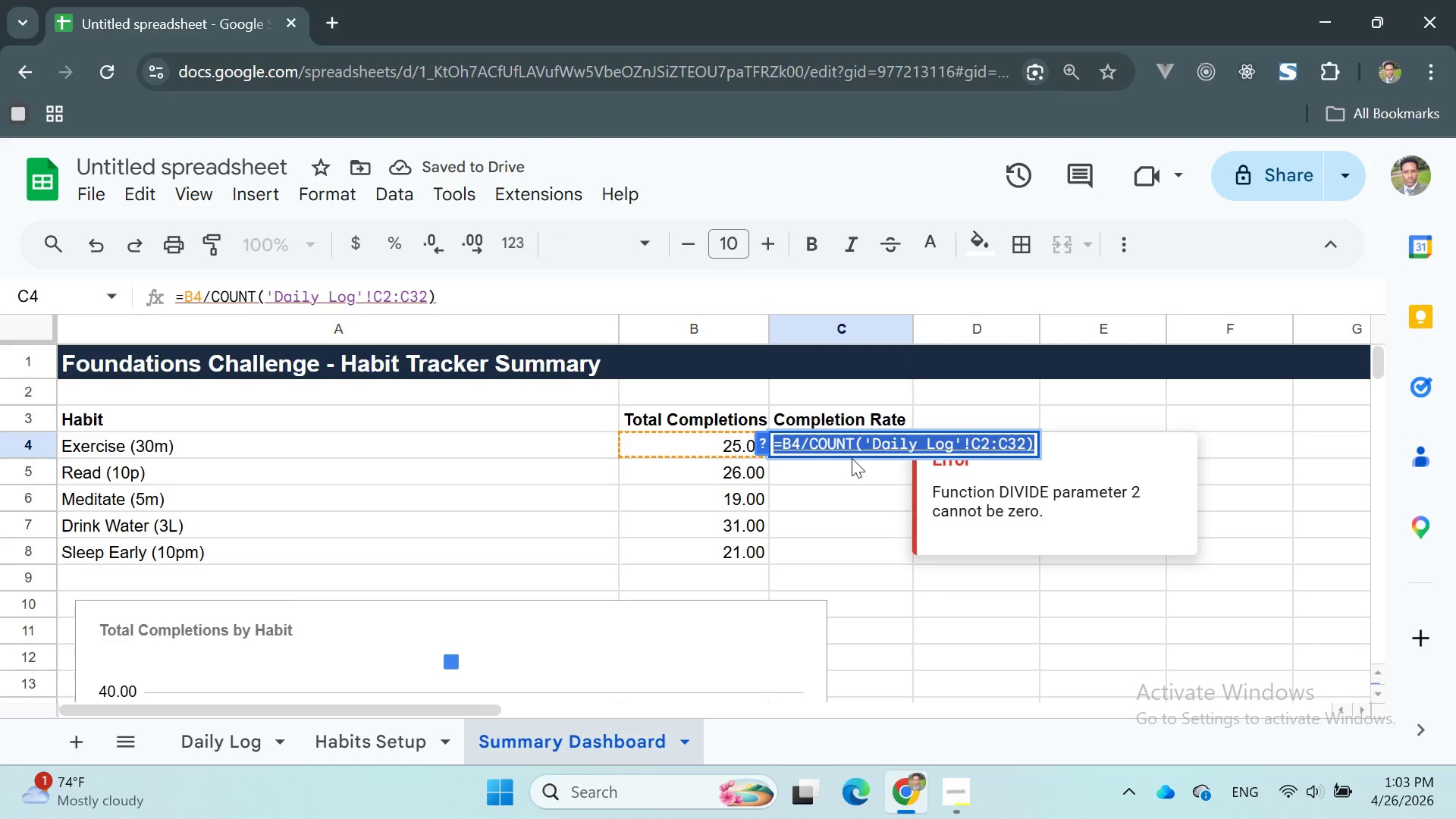 
left_click([833, 447])
 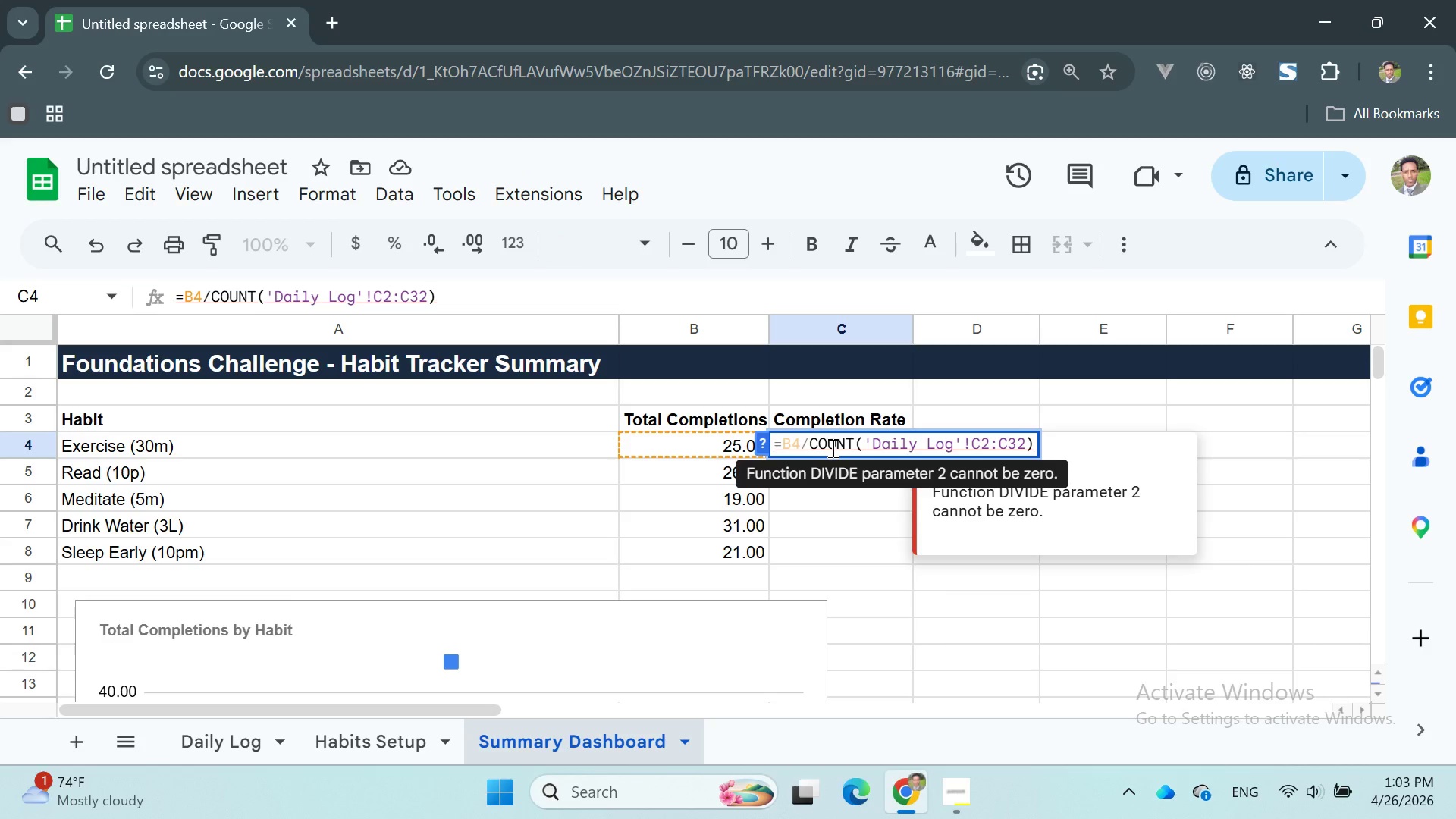 
wait(5.34)
 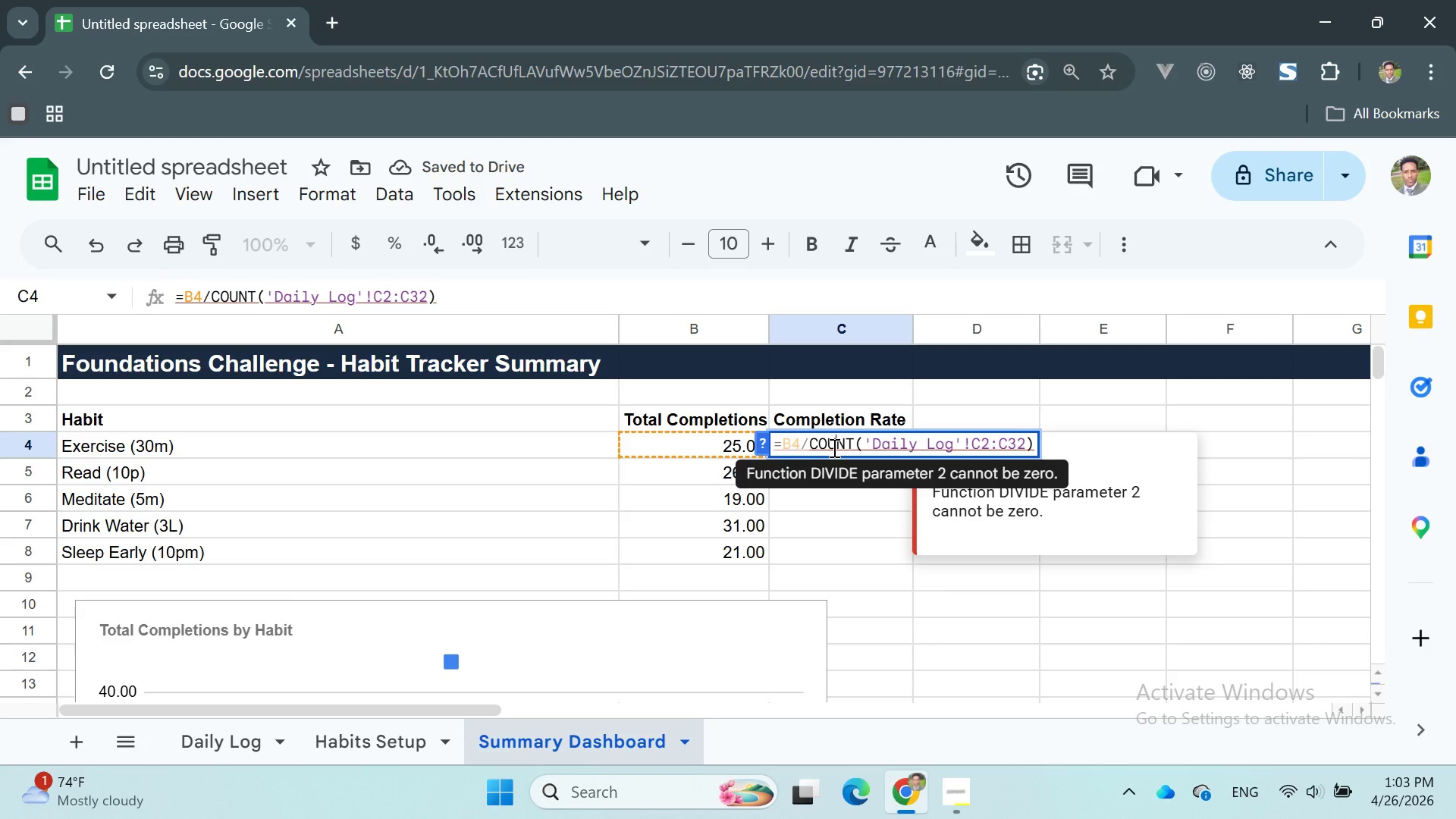 
mouse_move([858, 449])
 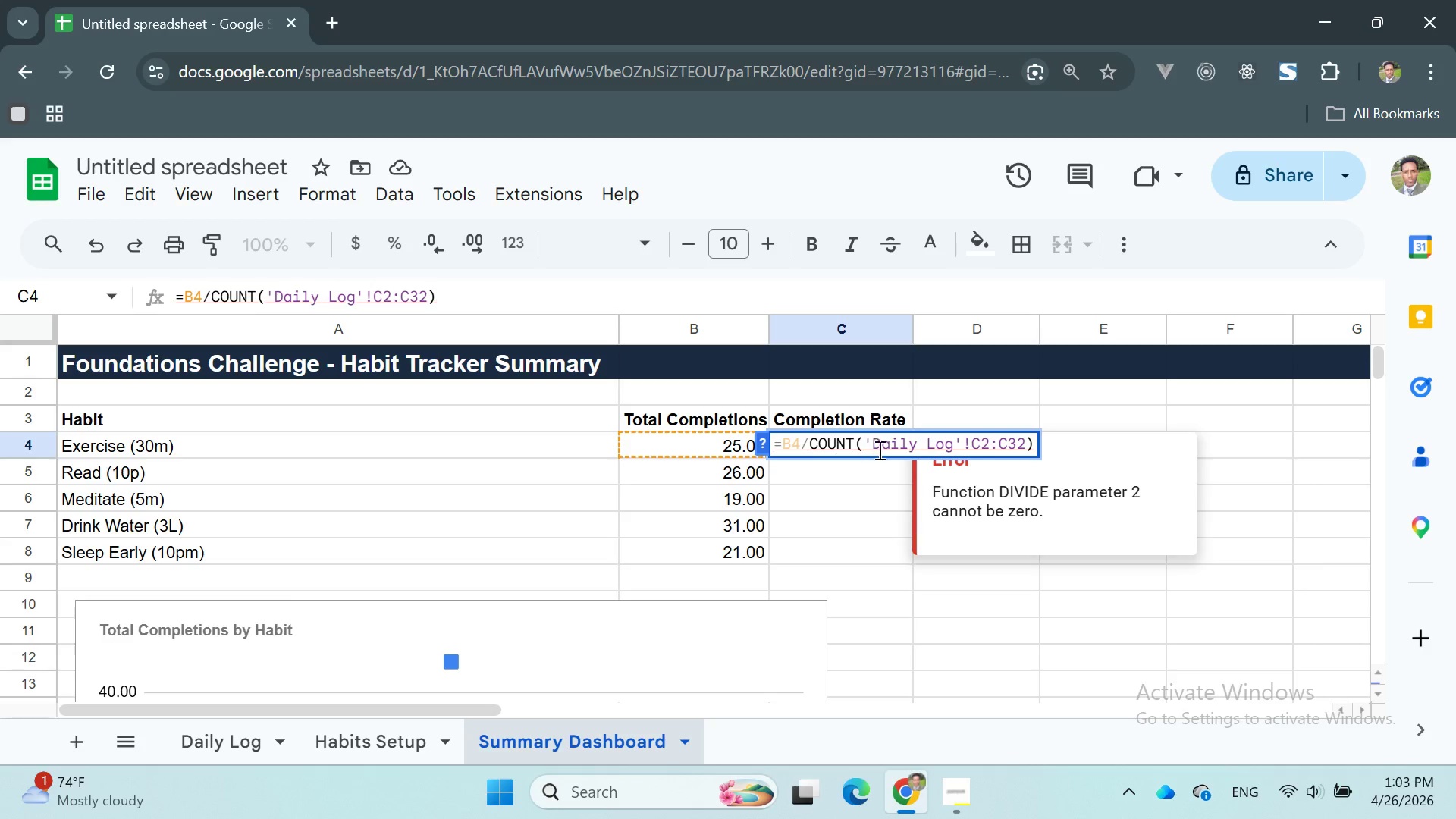 
mouse_move([891, 459])
 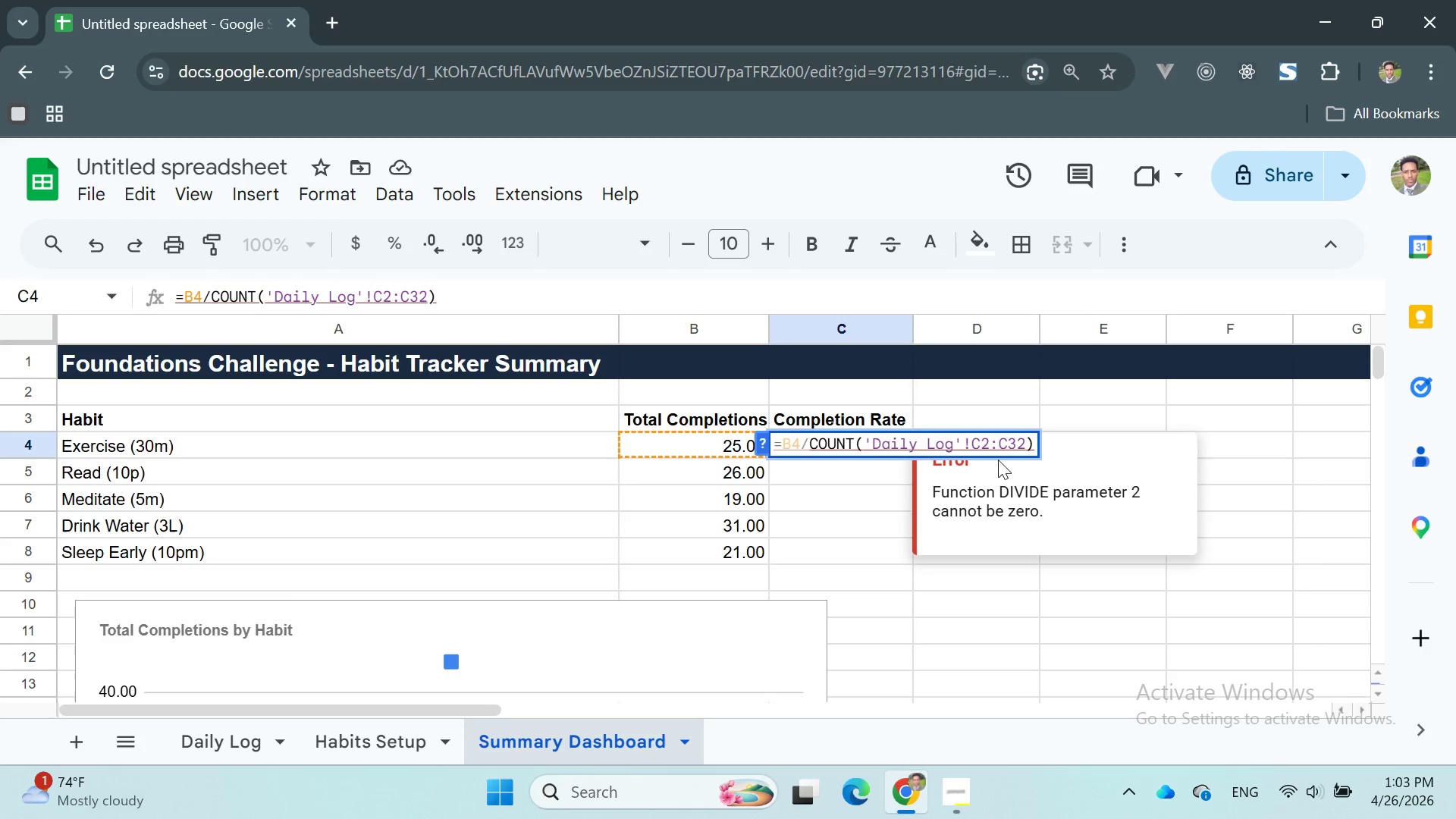 
wait(8.94)
 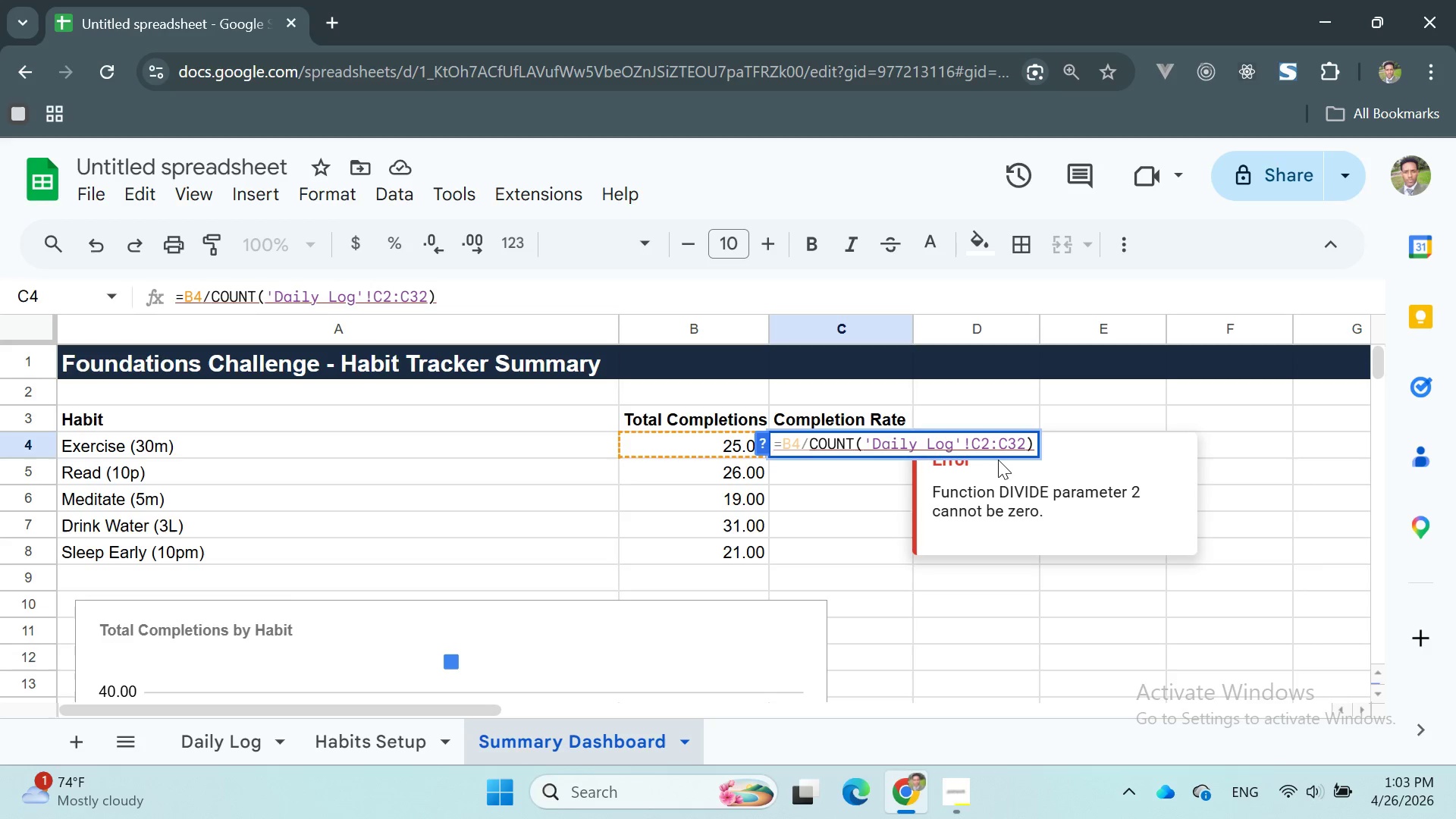 
double_click([970, 440])
 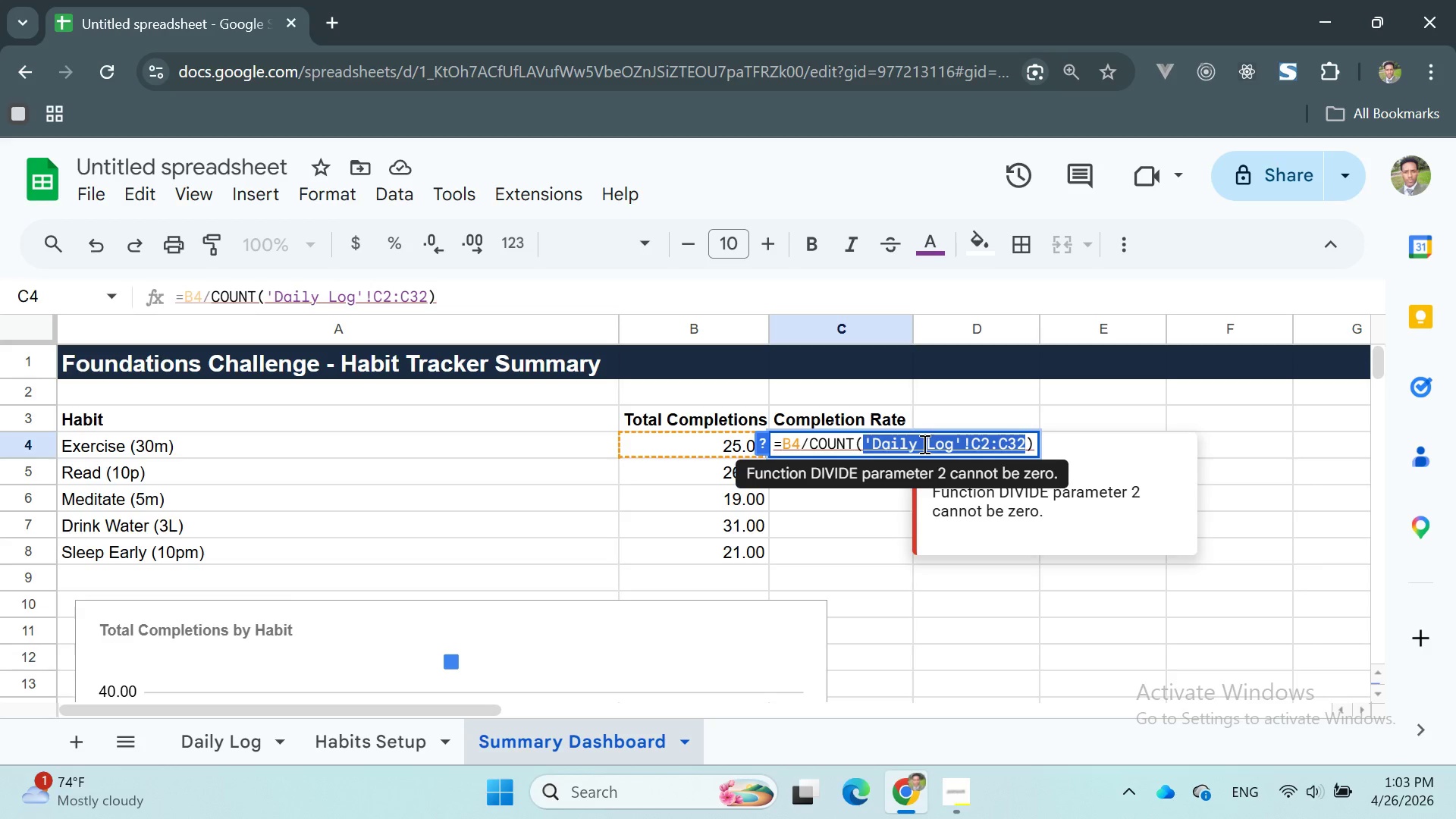 
left_click([923, 444])
 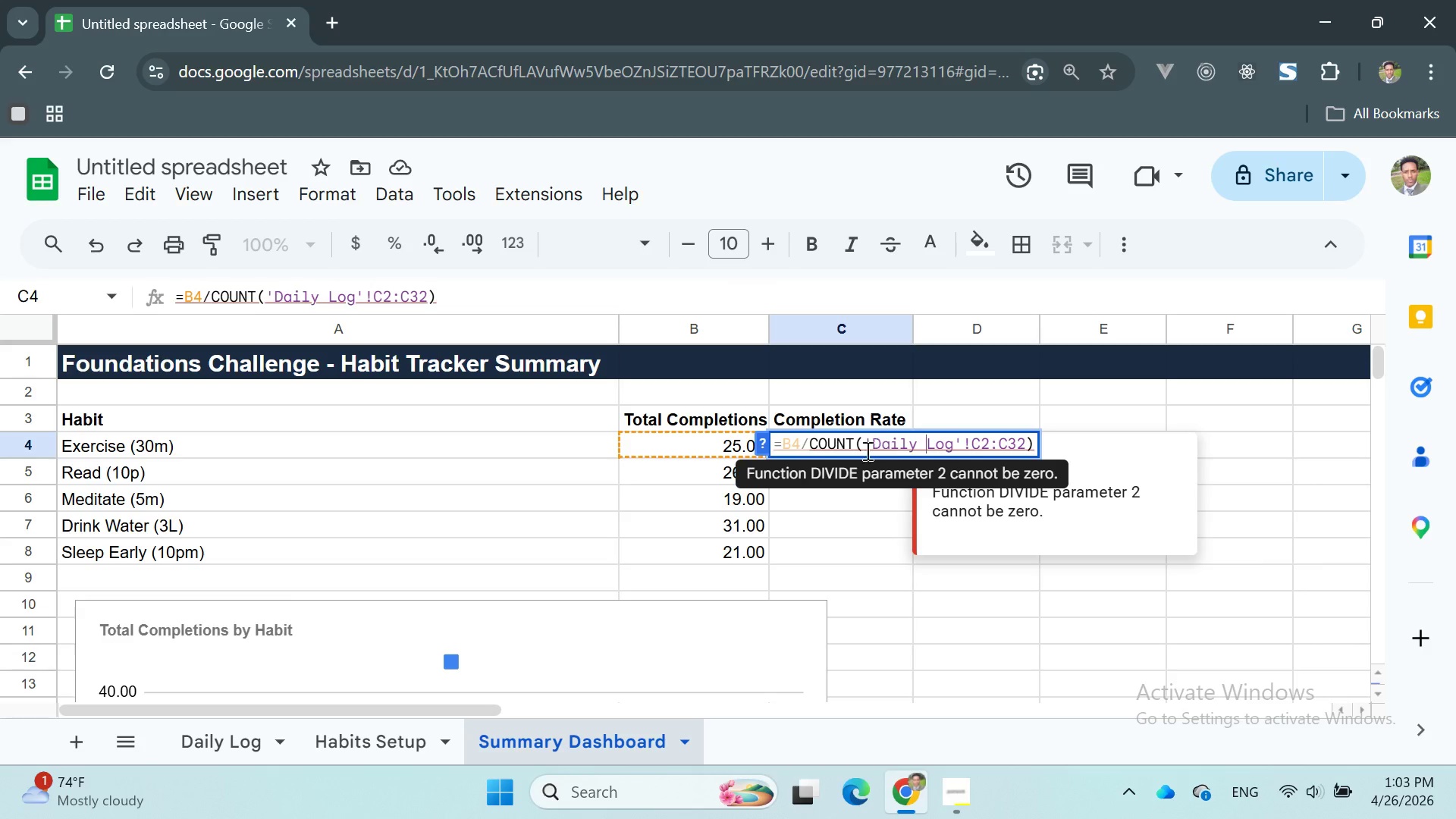 
mouse_move([858, 446])
 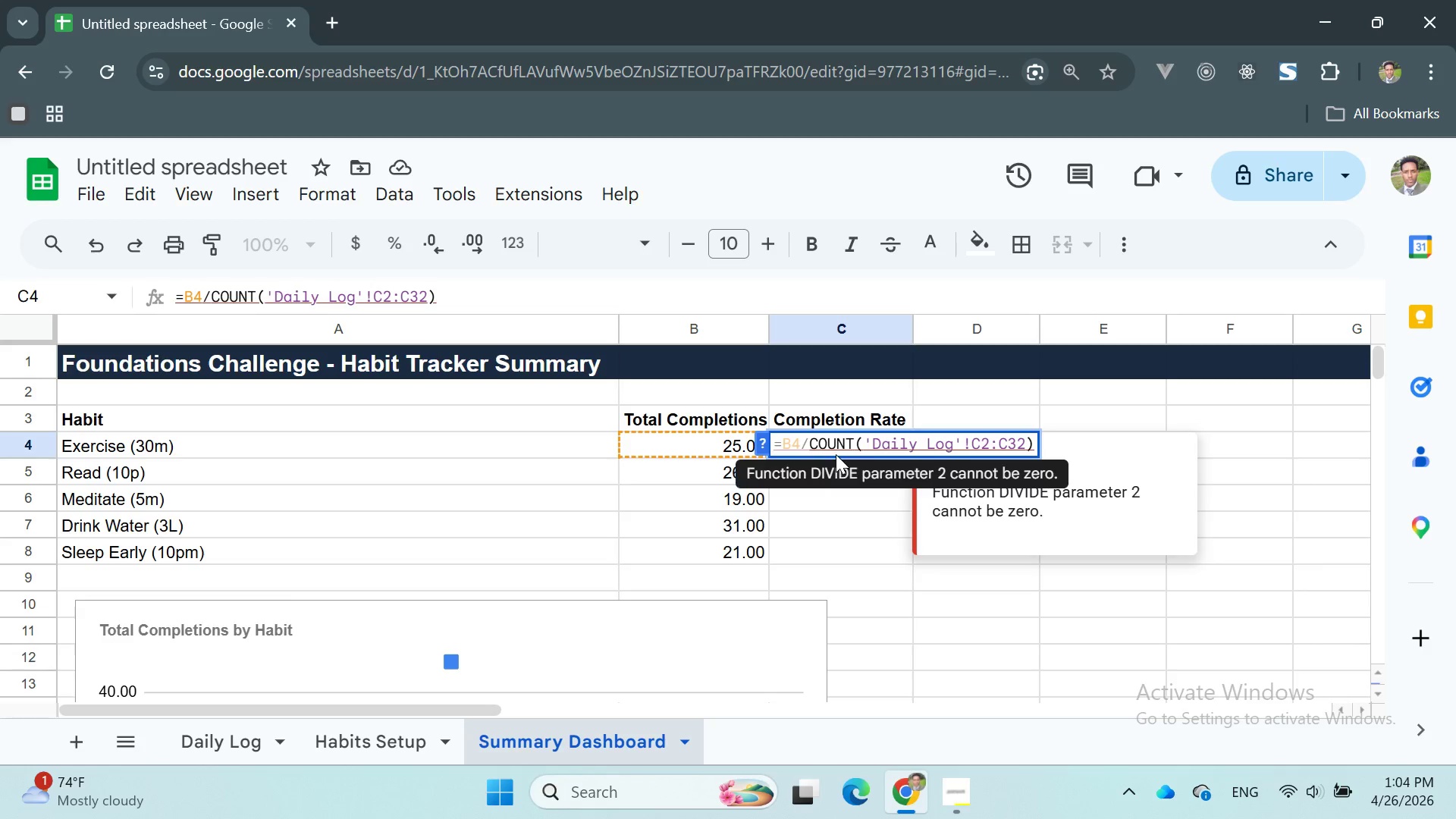 
left_click([836, 450])
 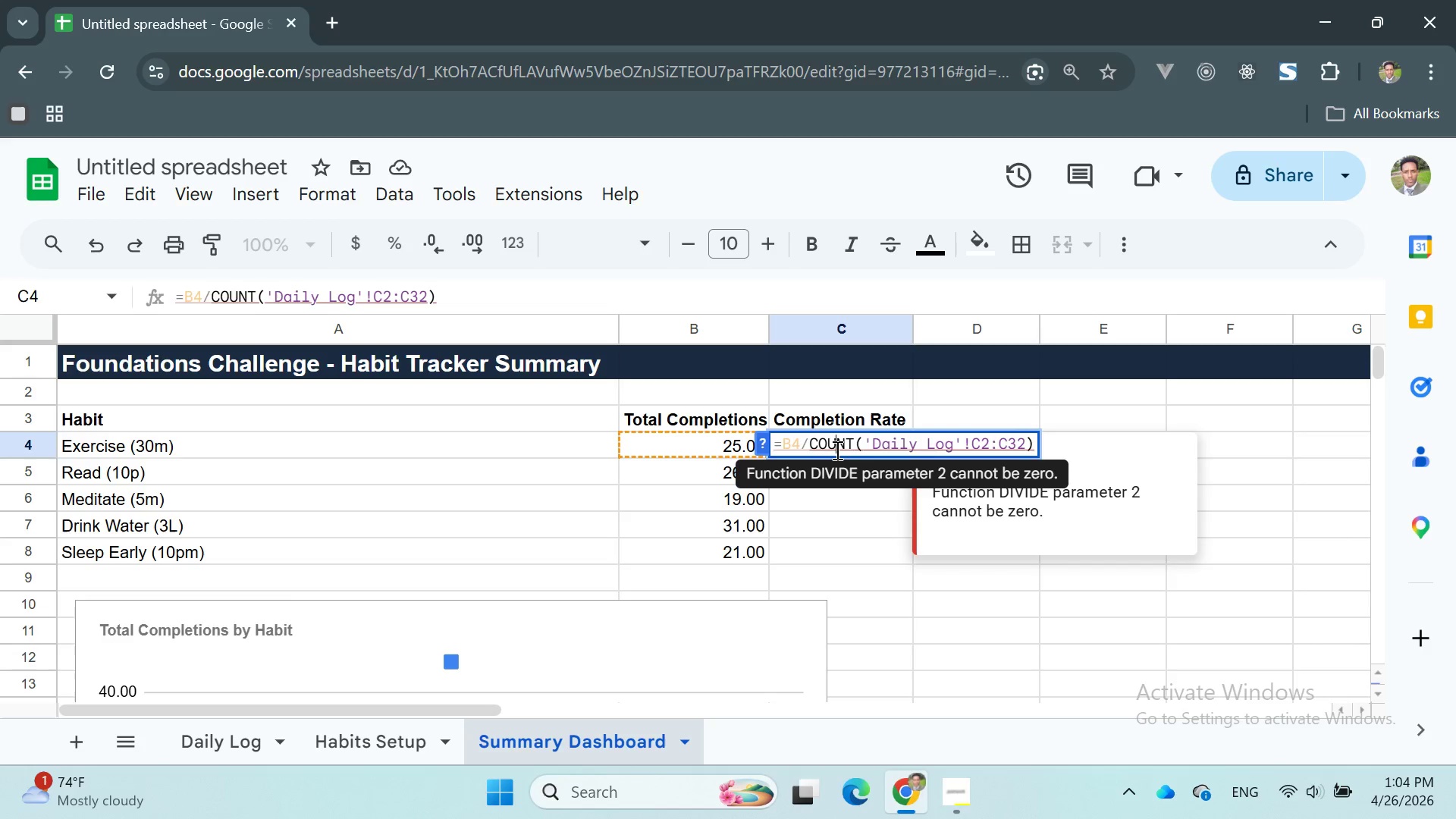 
key(Enter)
 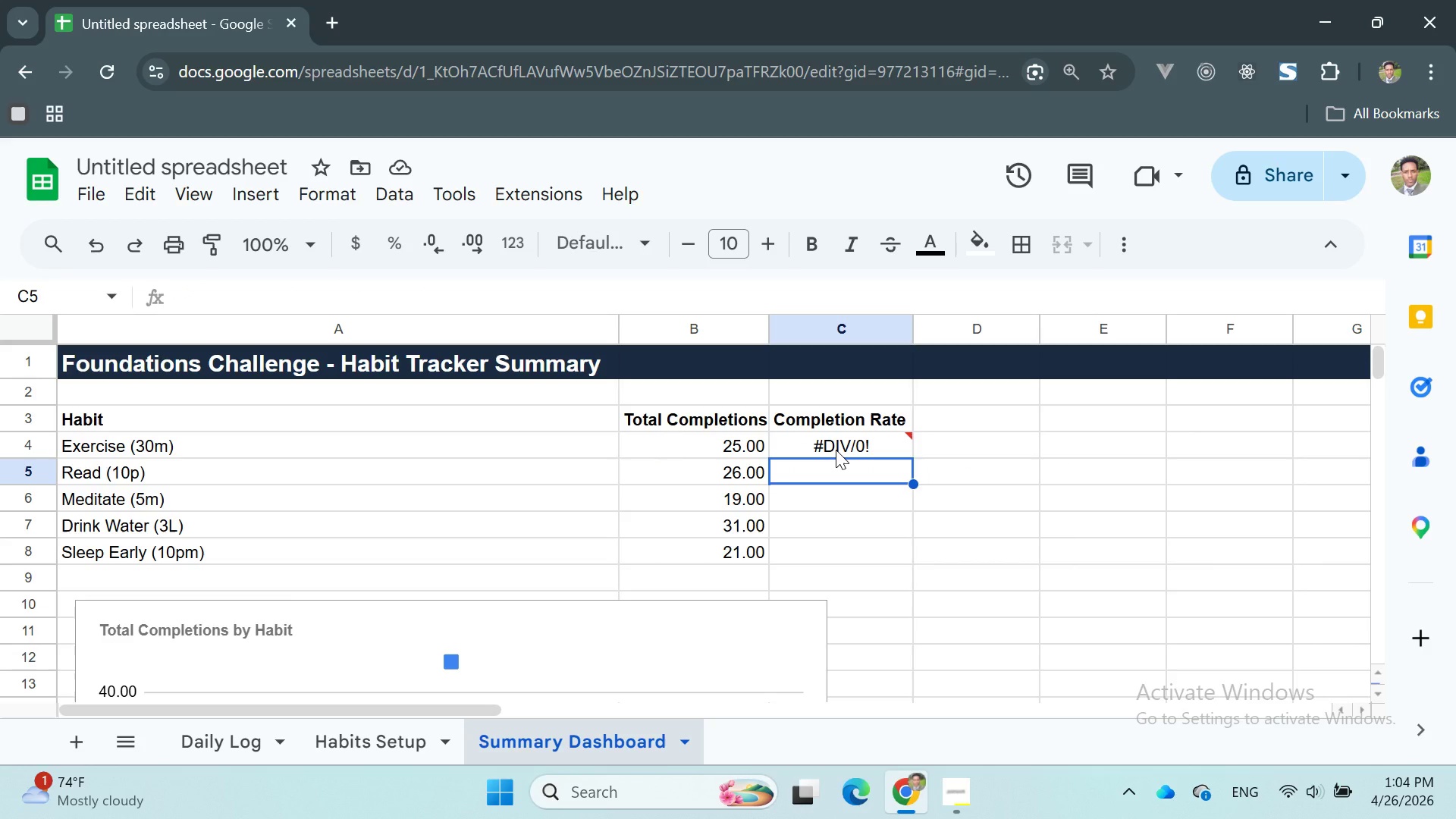 
wait(10.41)
 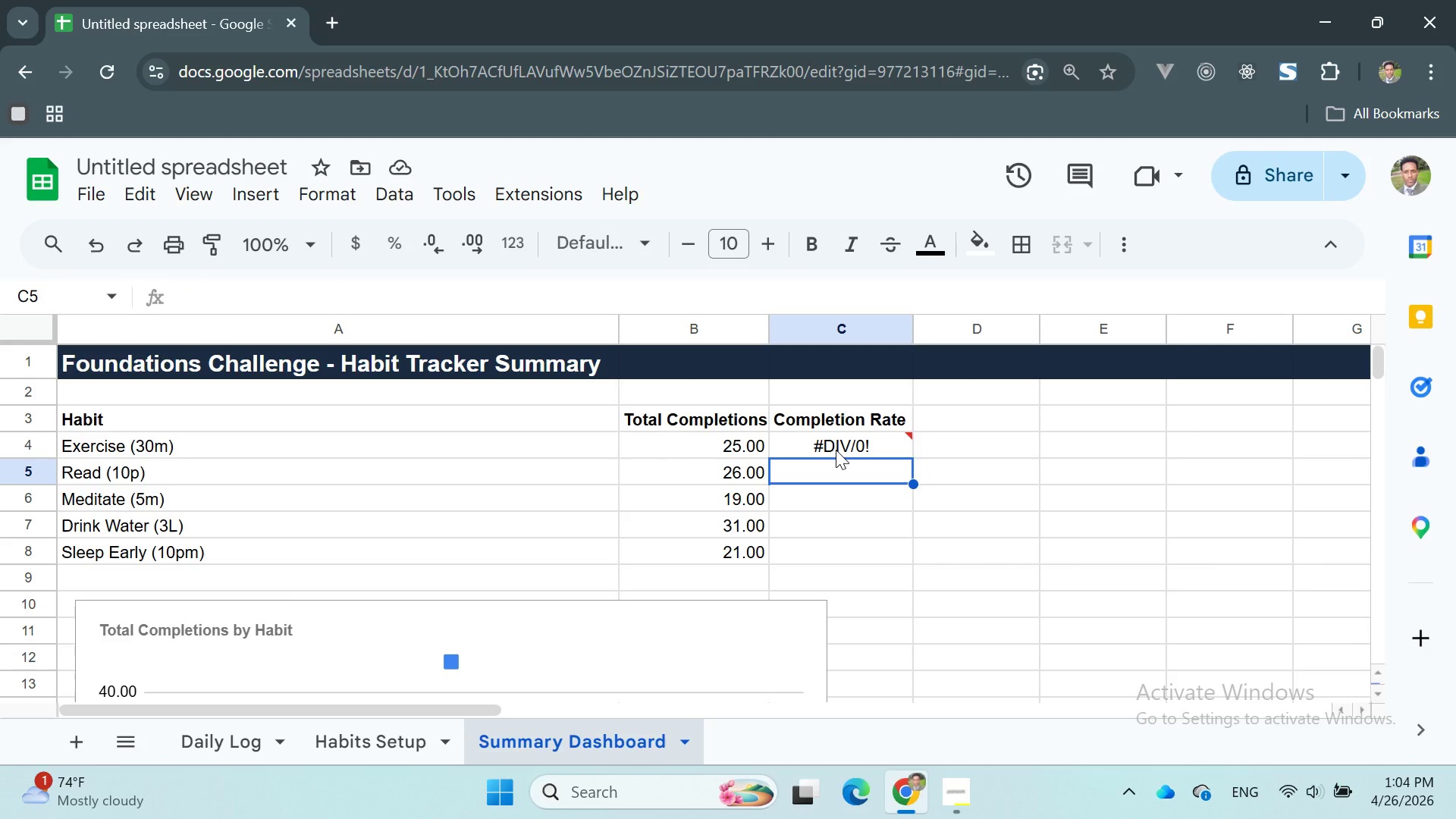 
left_click([969, 492])
 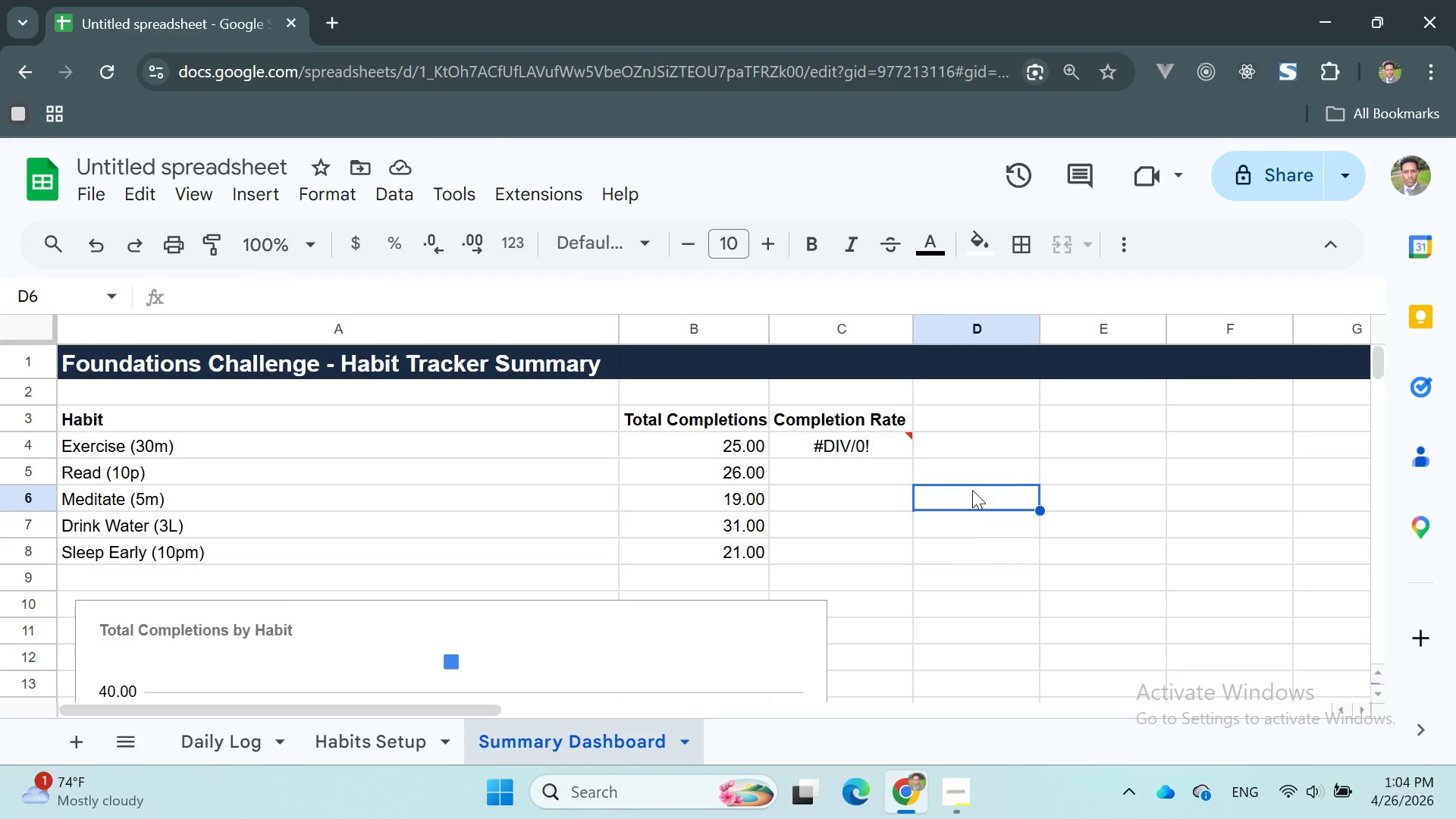 
key(Control+Z)
 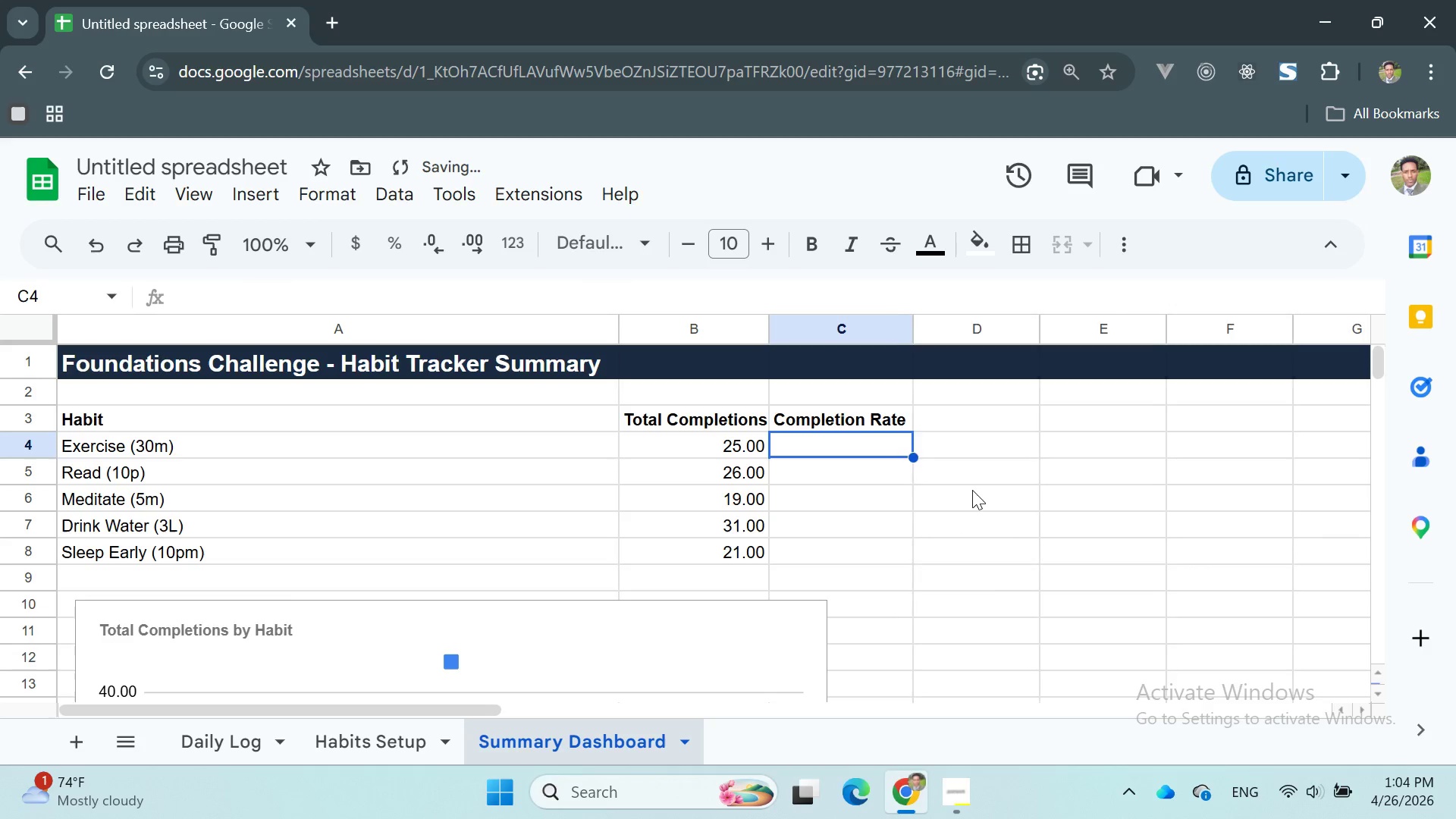 
key(Control+Z)
 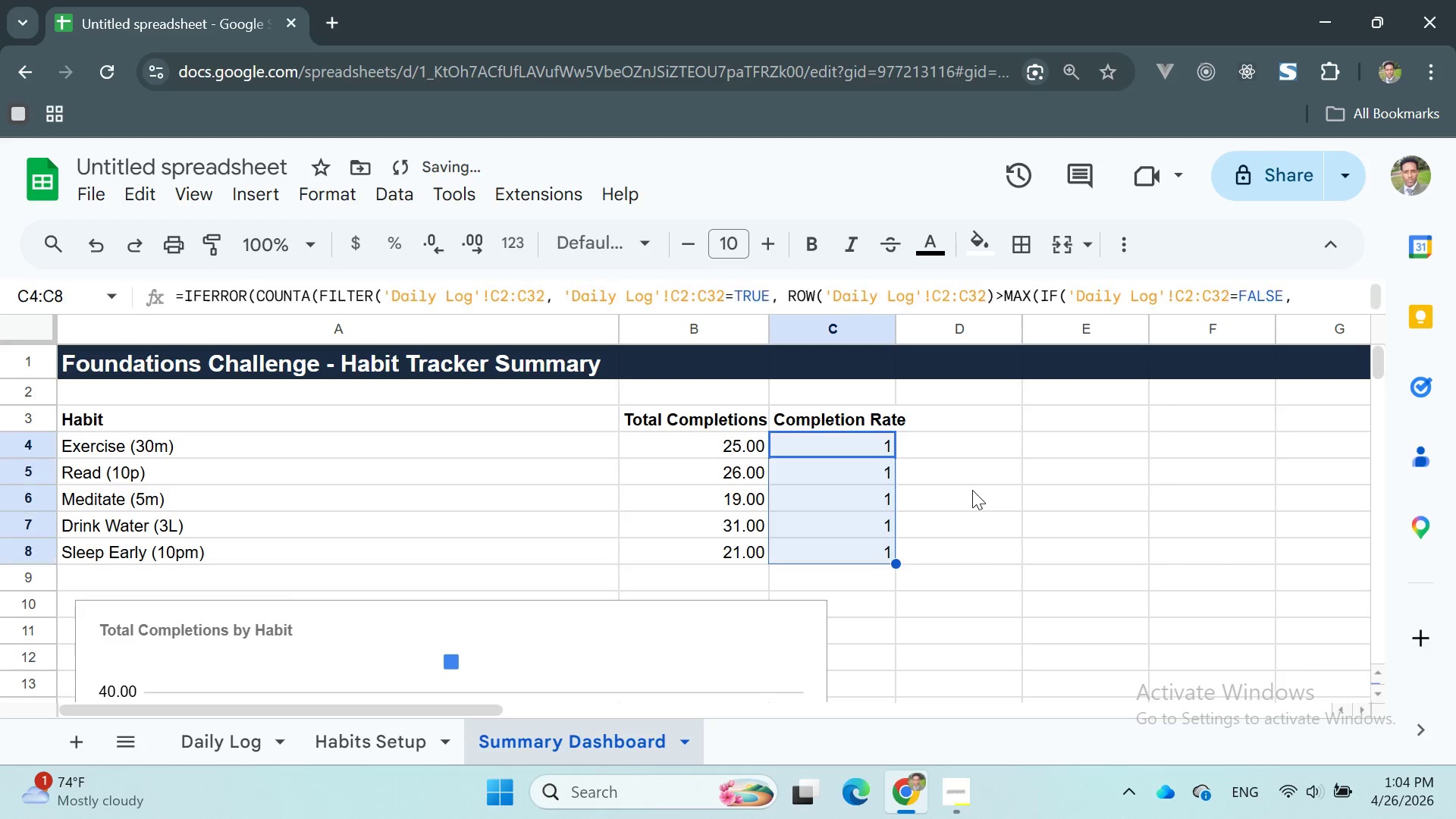 
key(Control+Z)
 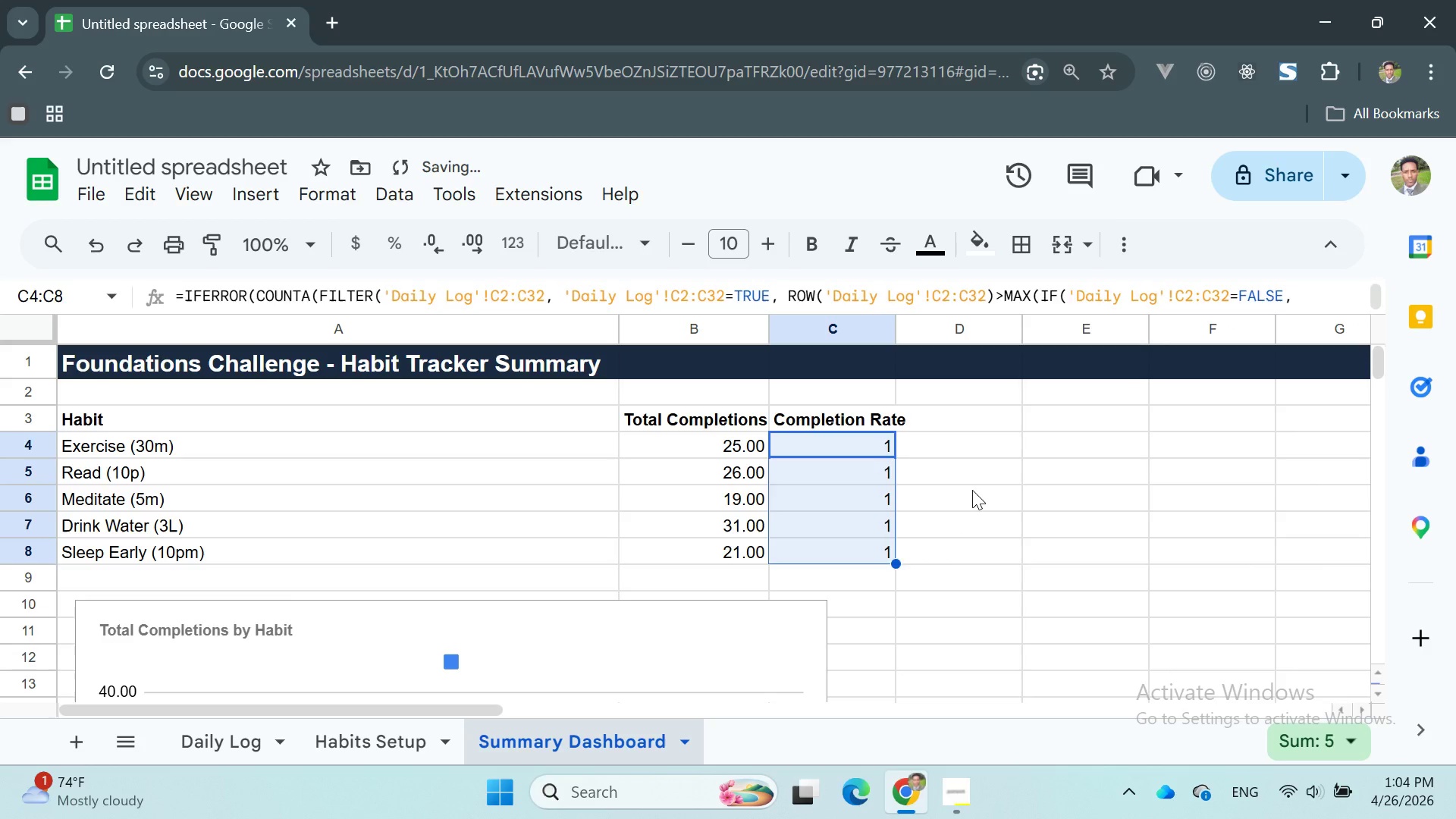 
key(Control+Z)
 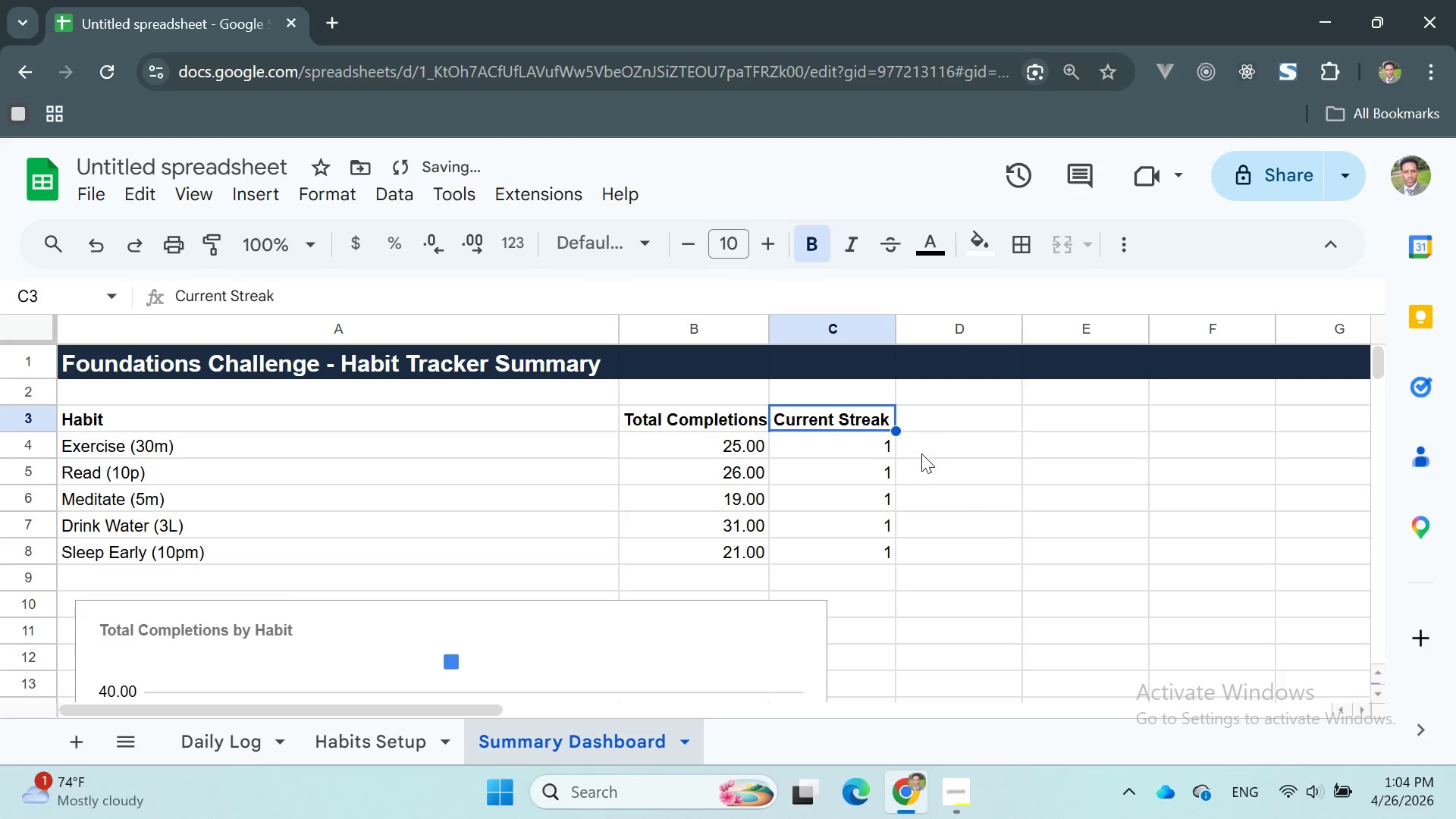 
left_click([946, 434])
 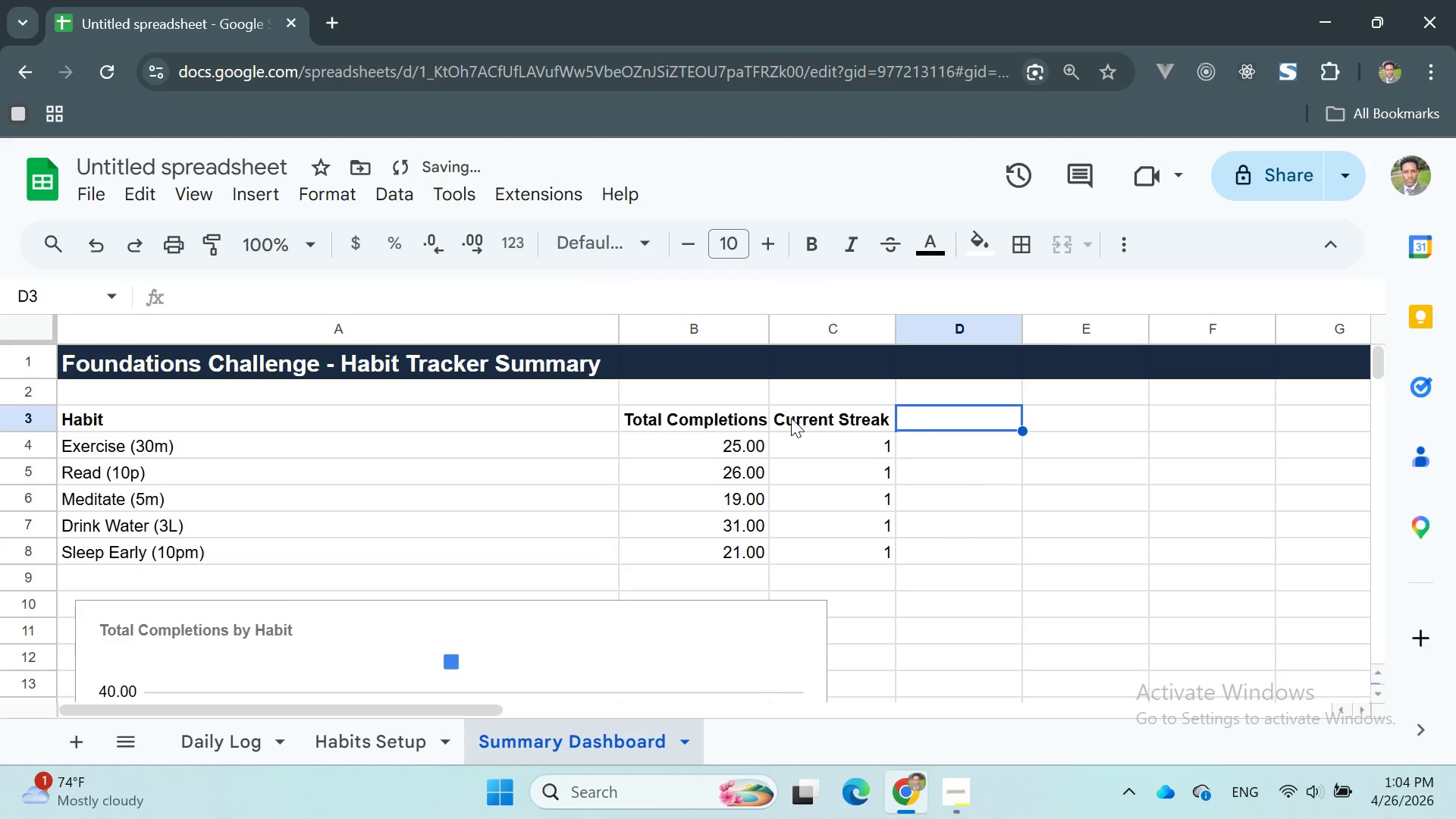 
left_click_drag(start_coordinate=[788, 418], to_coordinate=[873, 554])
 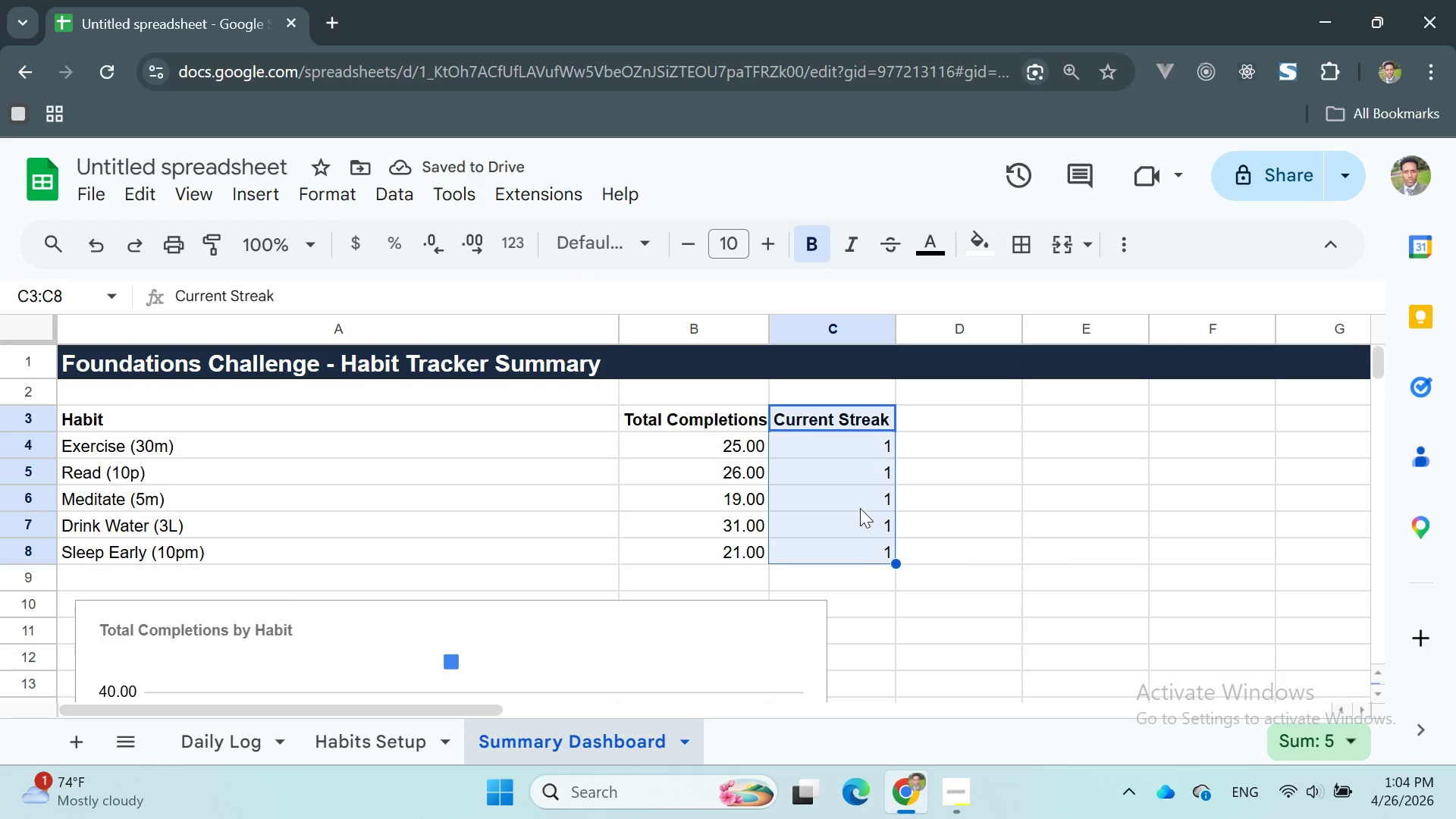 
right_click([860, 508])
 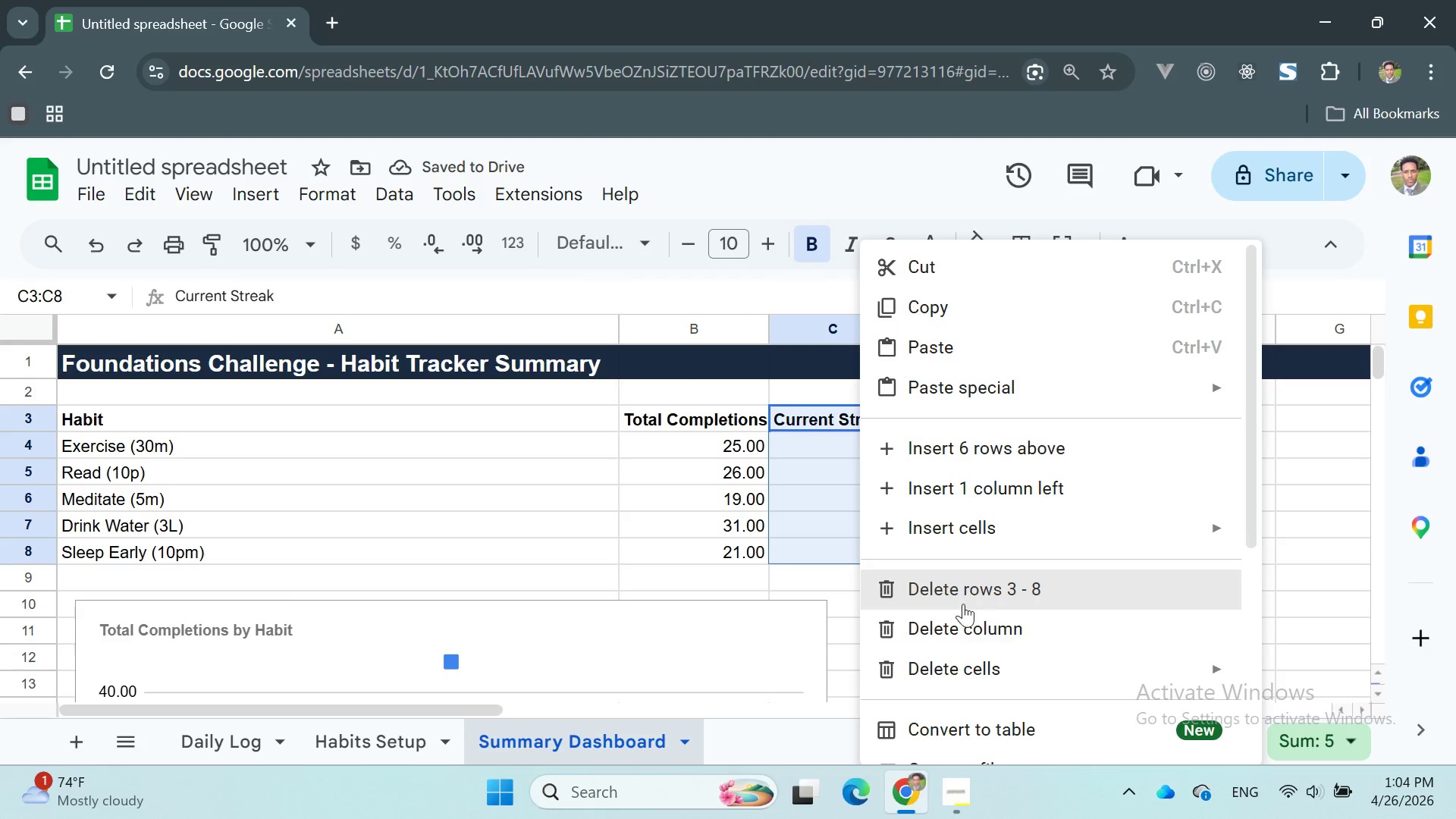 
left_click([963, 626])
 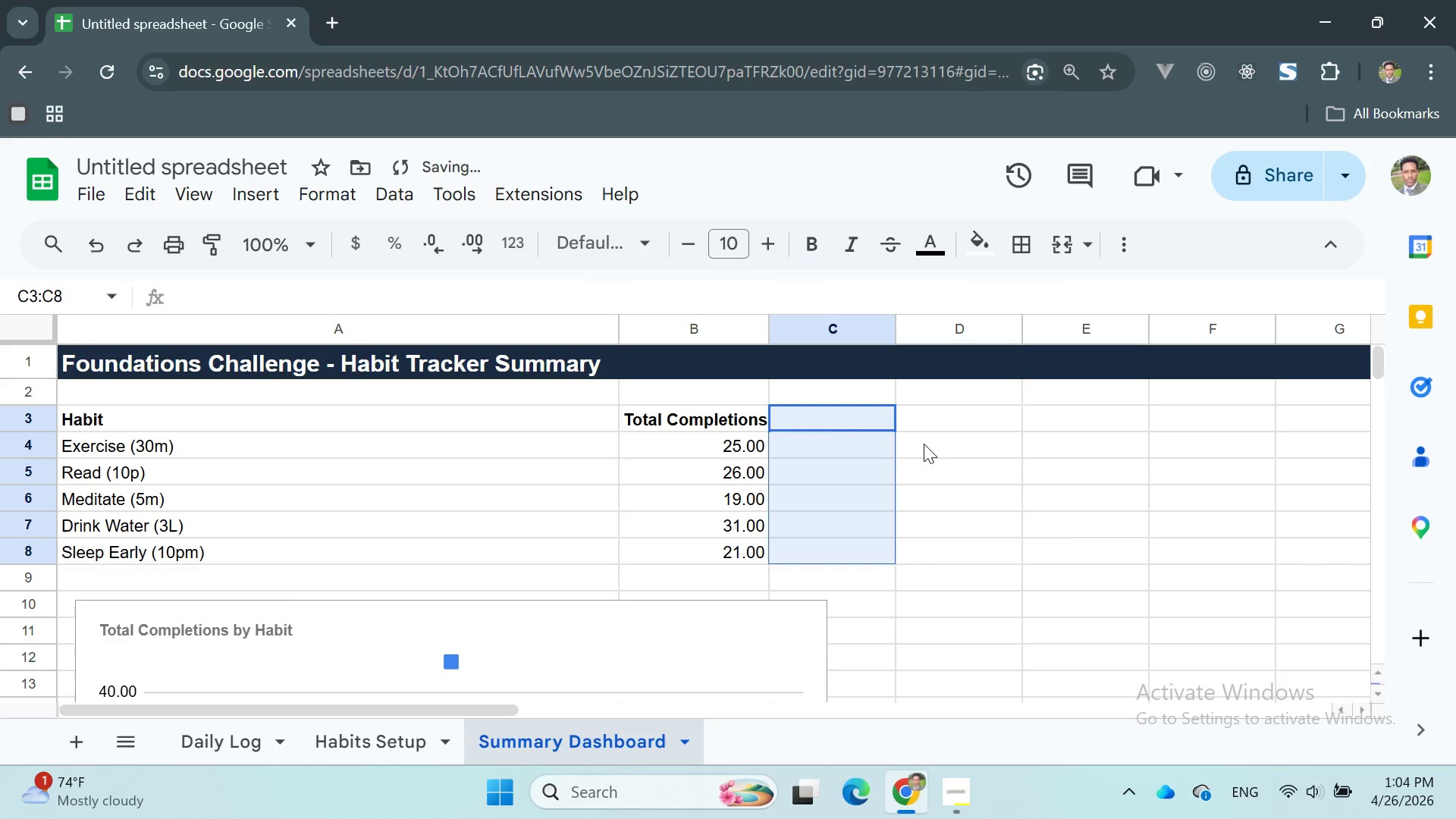 
left_click([958, 435])
 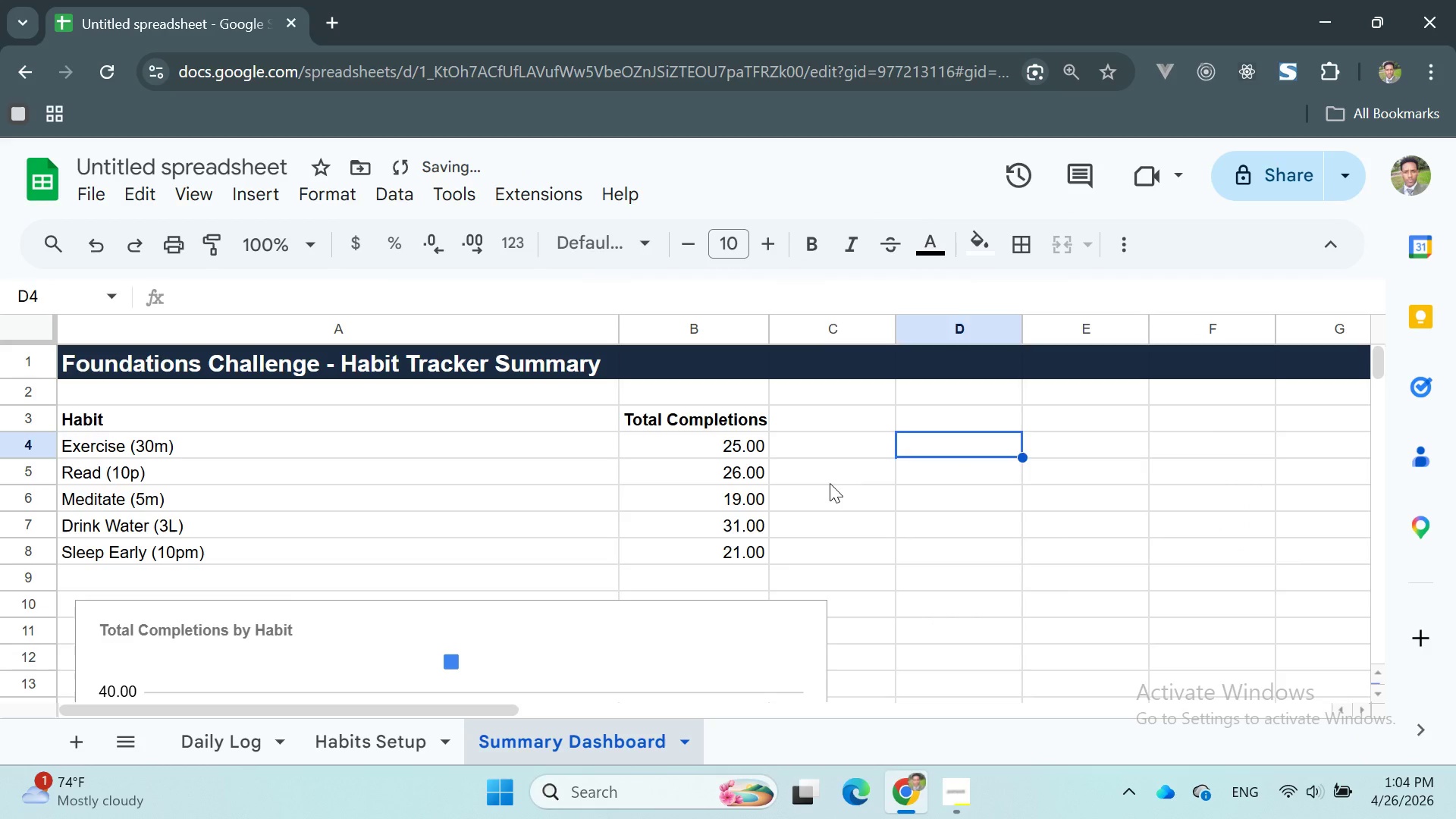 
left_click([830, 483])
 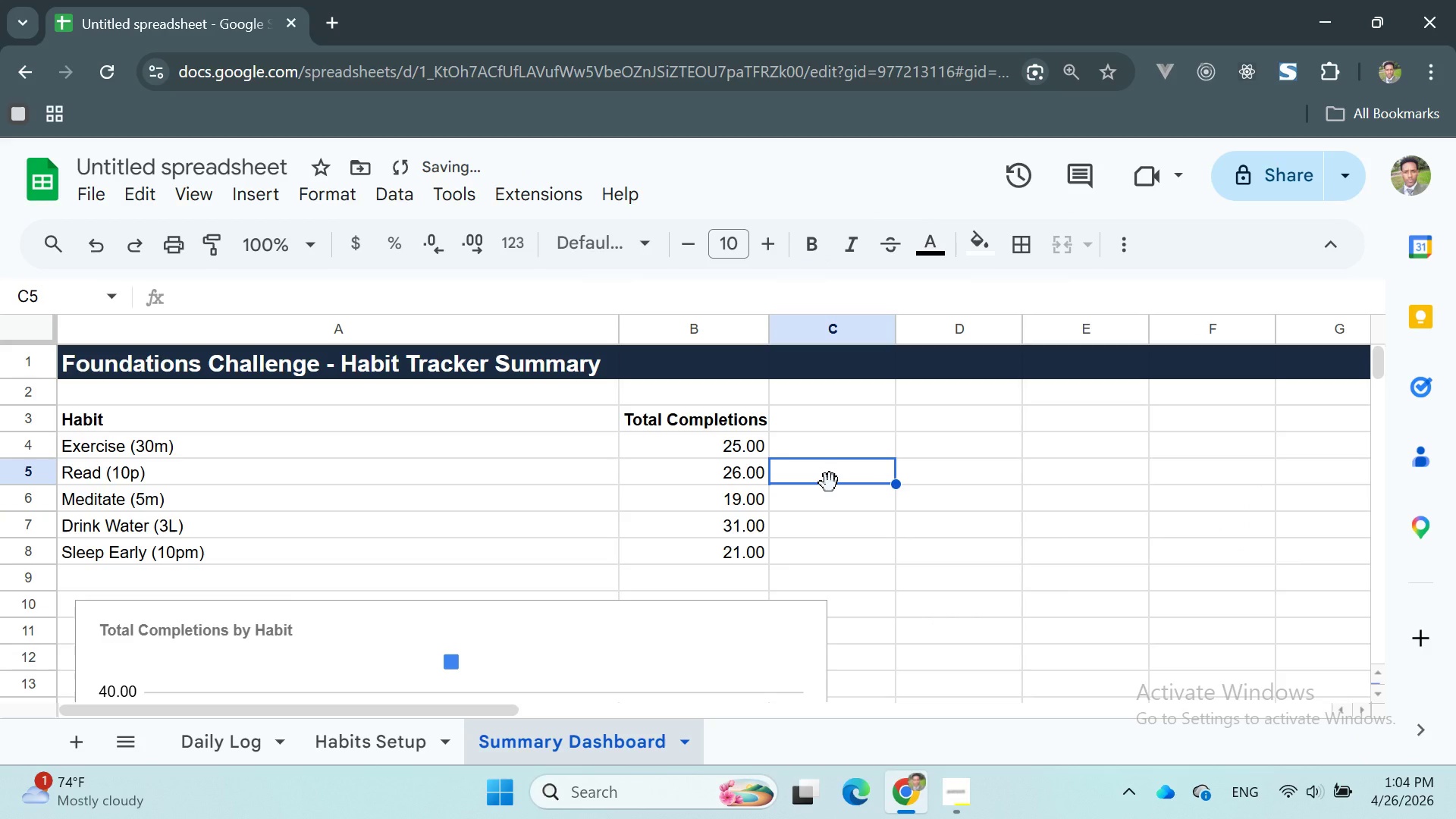 
key(Control+S)
 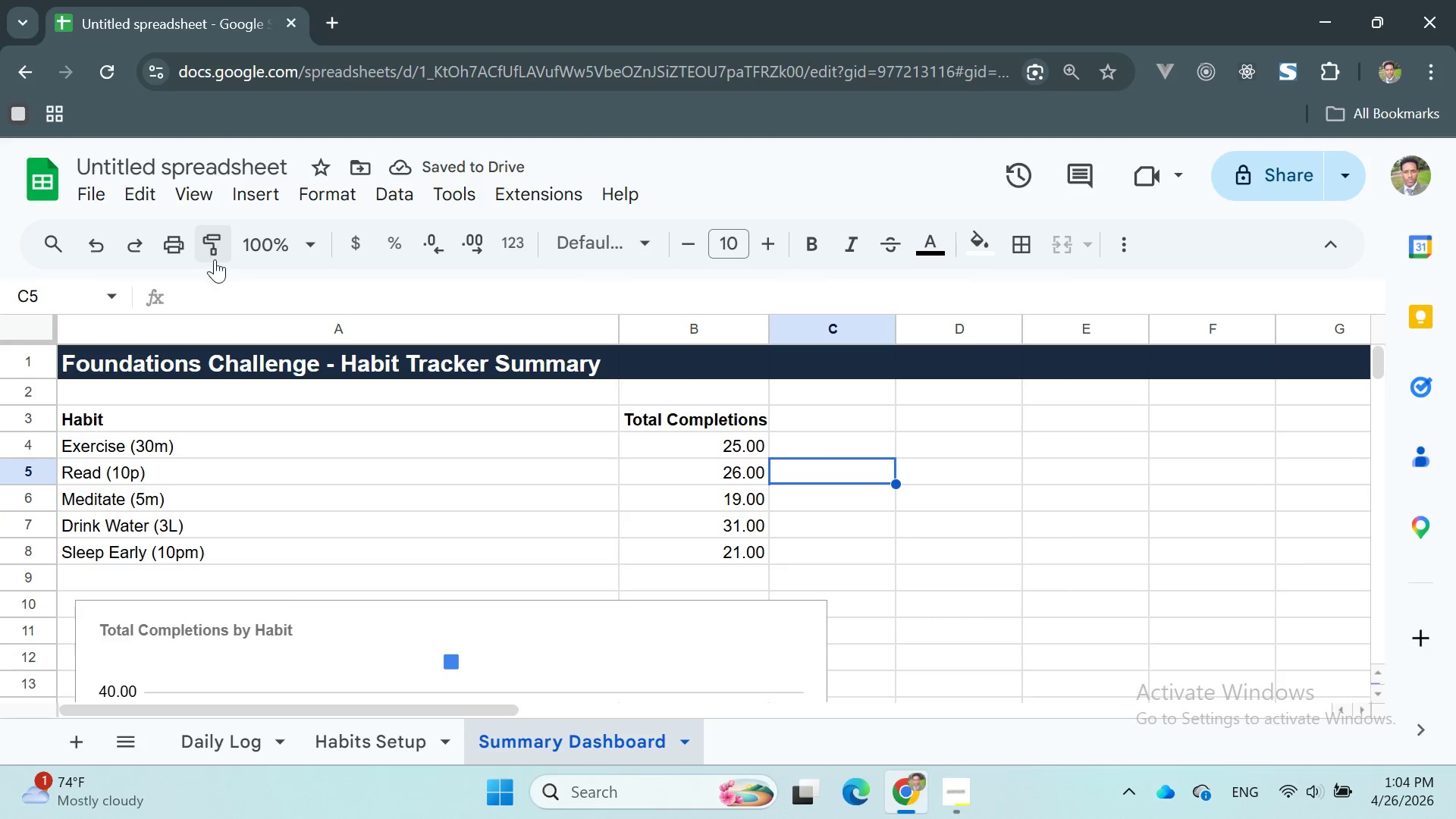 
scroll: coordinate [296, 470], scroll_direction: up, amount: 3.0
 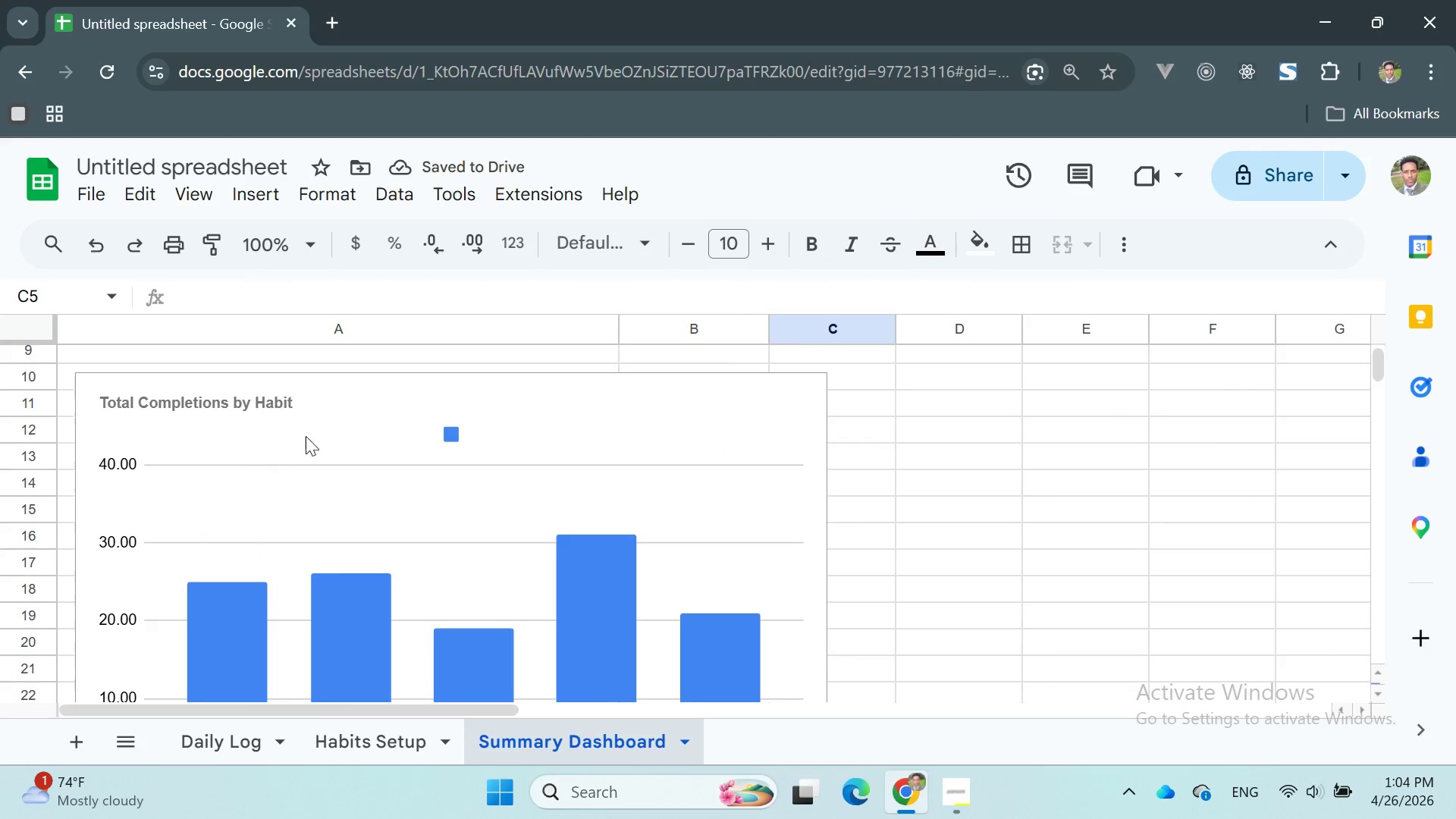 
scroll: coordinate [424, 512], scroll_direction: down, amount: 1.0
 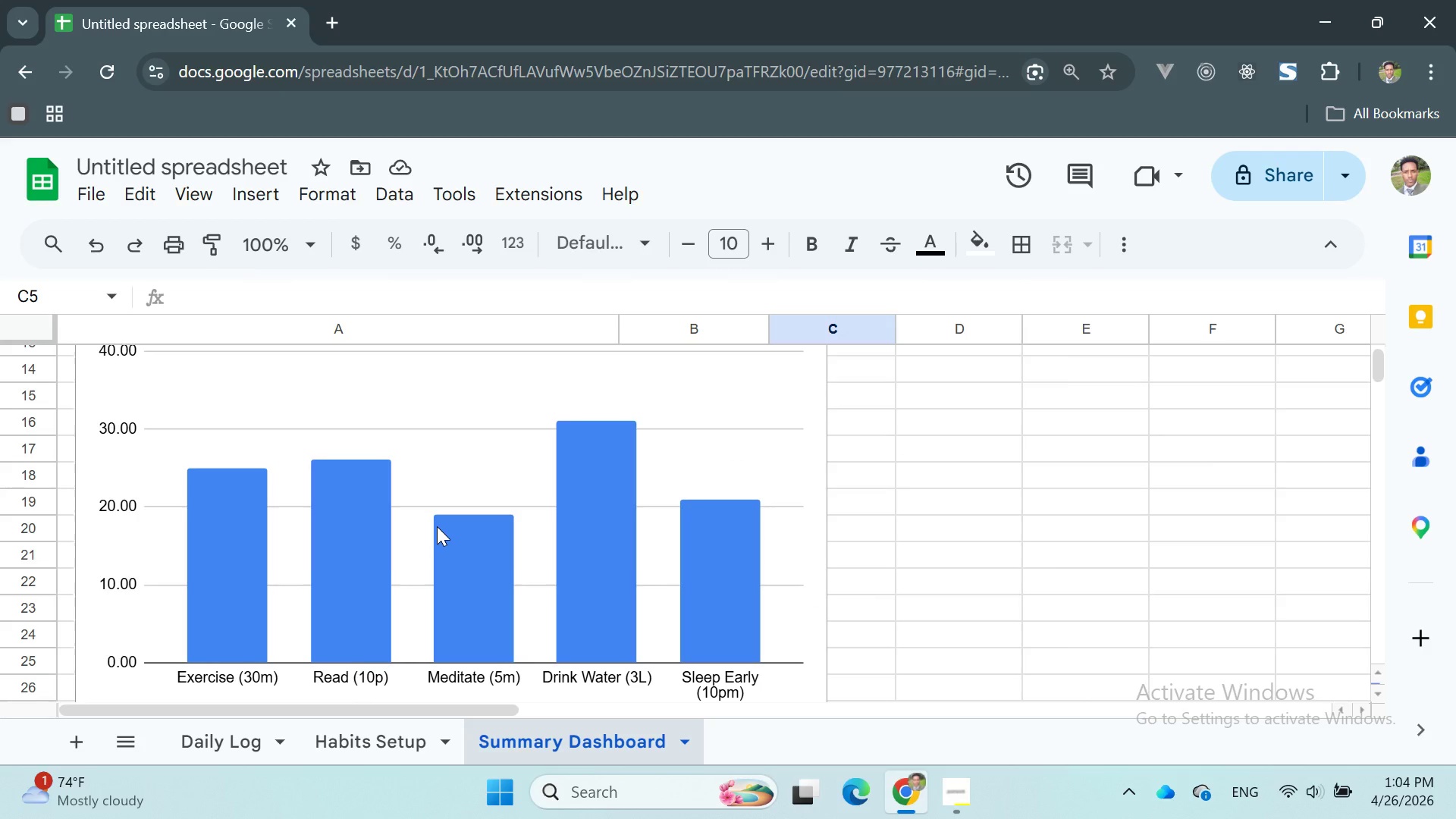 
scroll: coordinate [446, 530], scroll_direction: up, amount: 4.0
 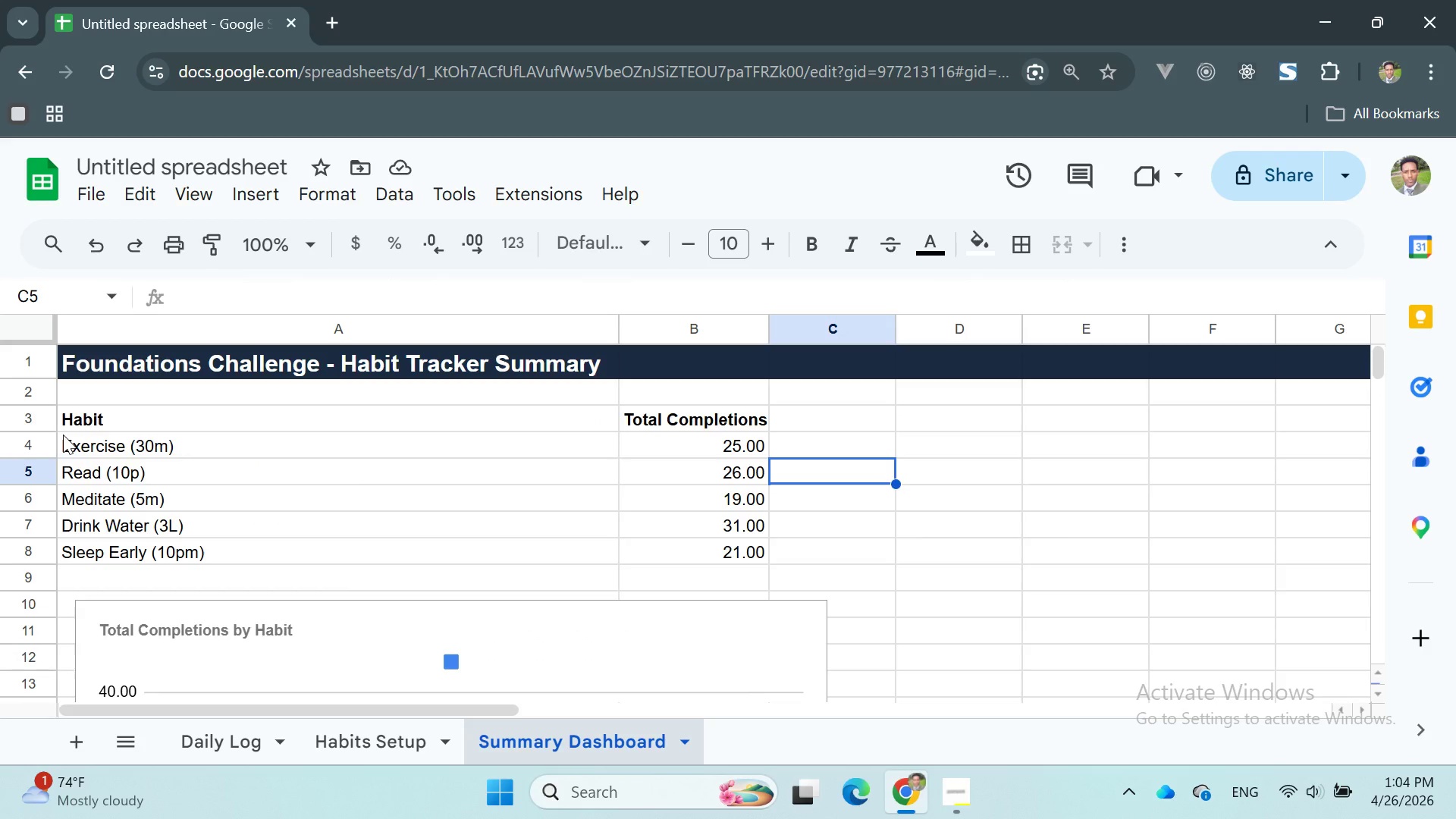 
left_click_drag(start_coordinate=[62, 442], to_coordinate=[736, 551])
 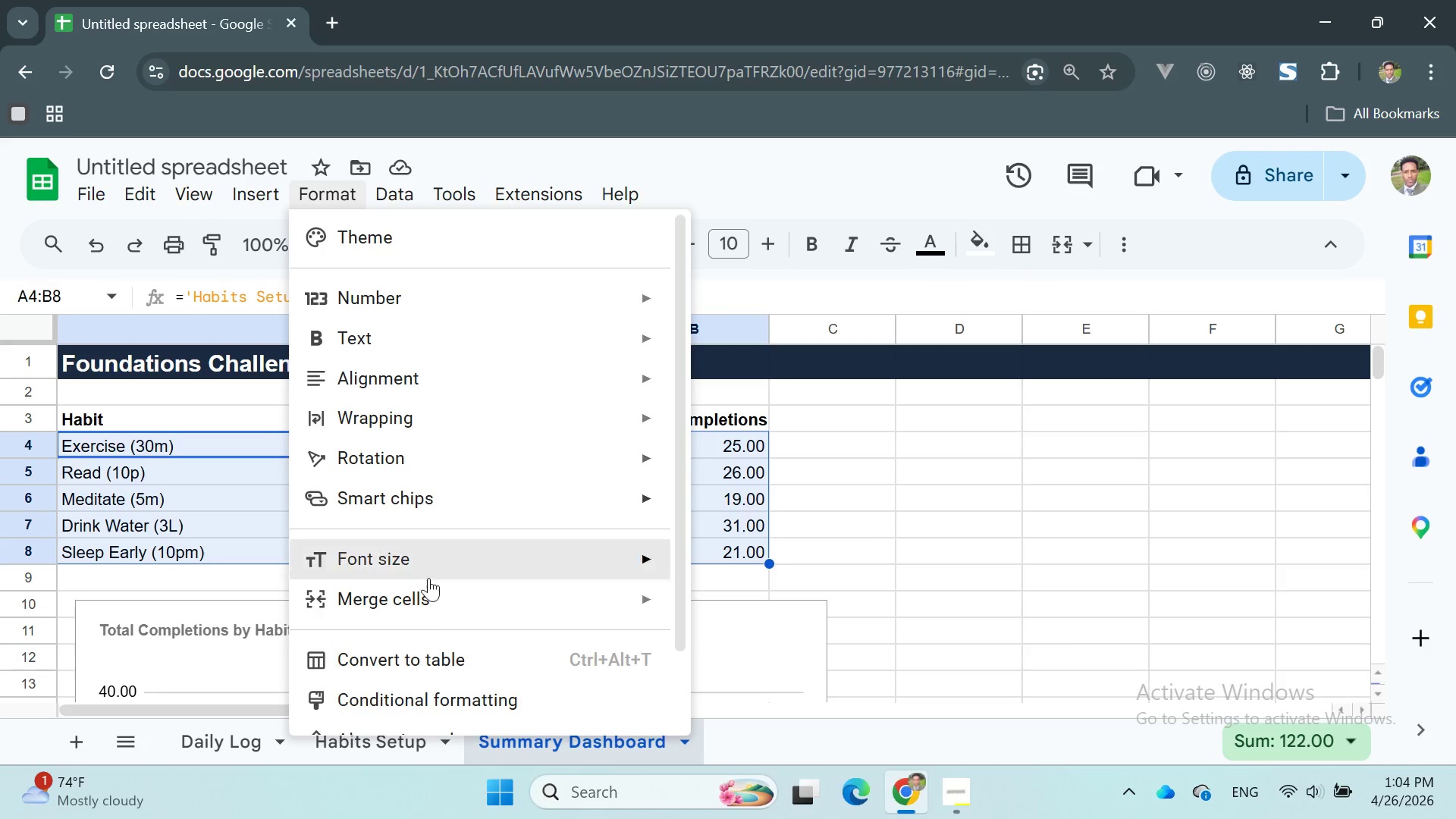 
scroll: coordinate [444, 652], scroll_direction: down, amount: 1.0
 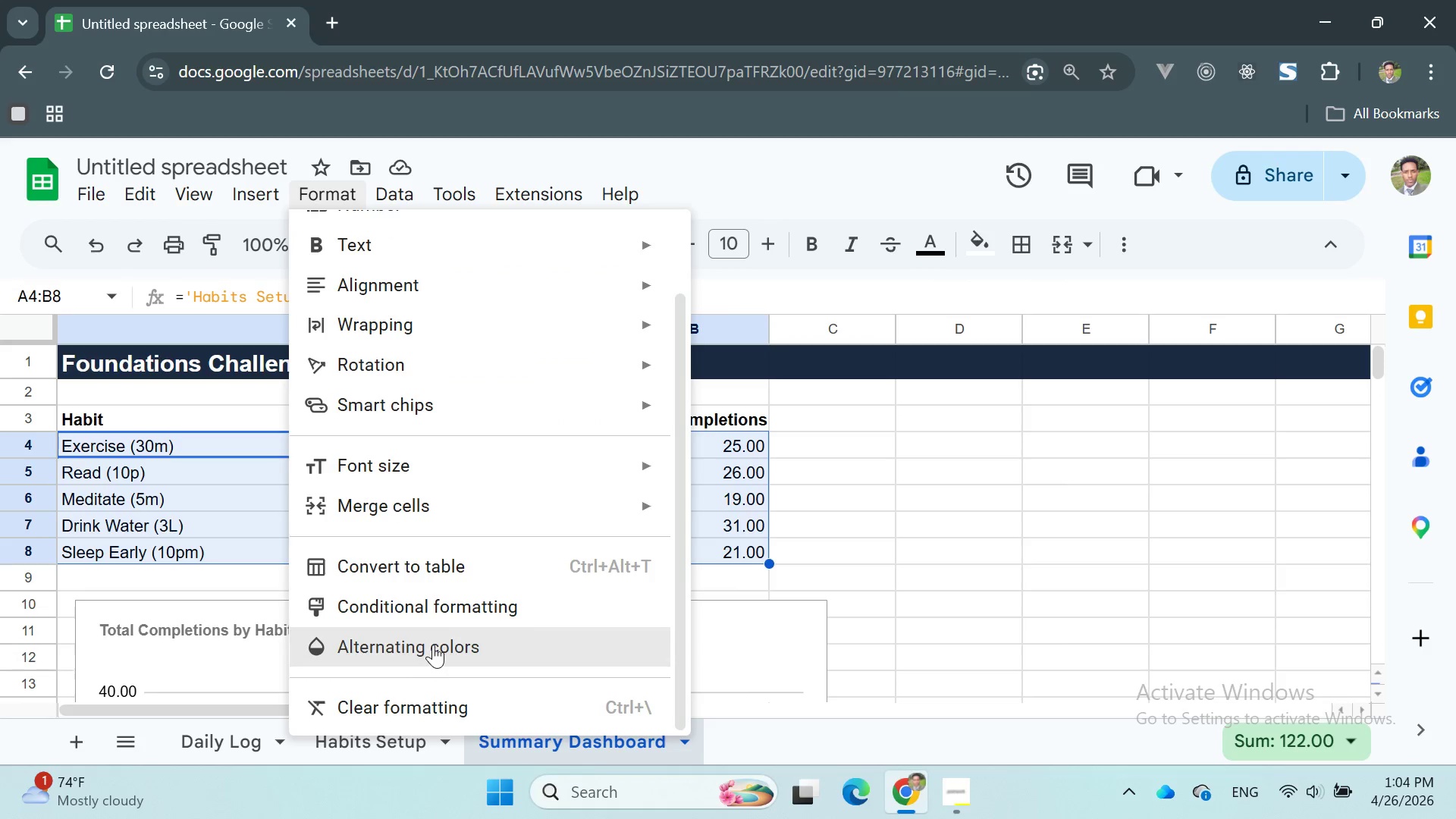 
left_click([433, 645])
 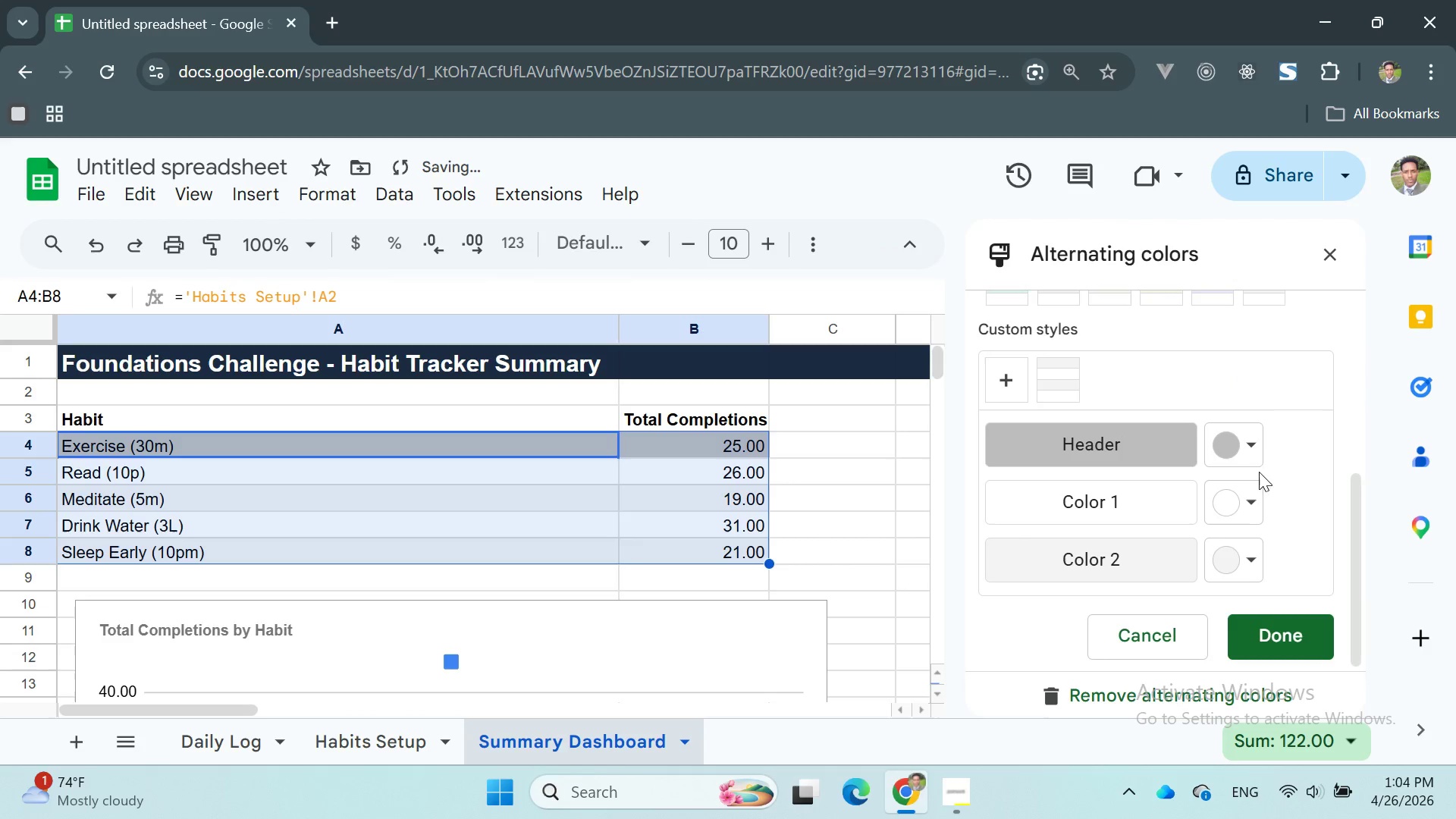 
left_click([1241, 444])
 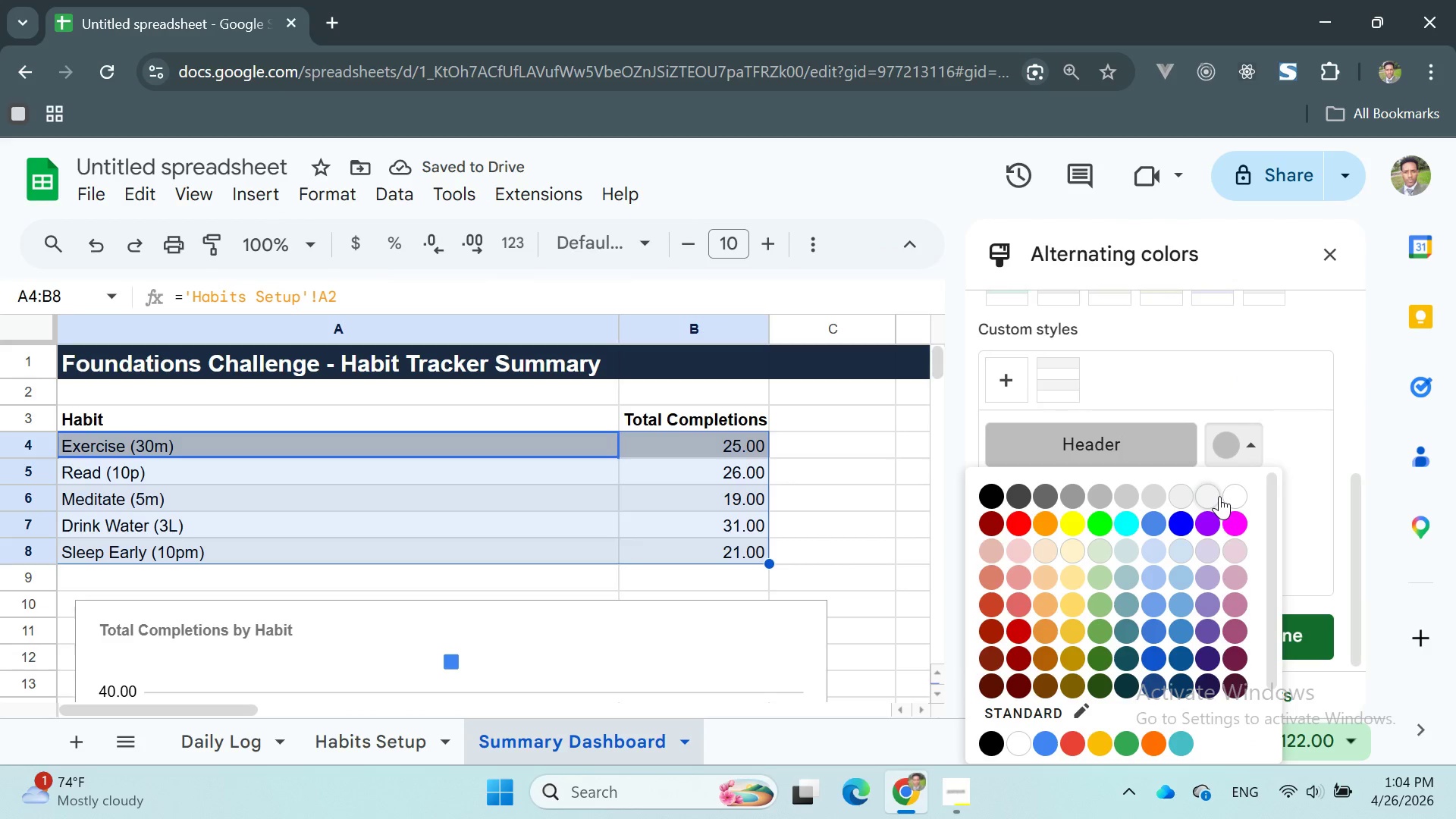 
left_click([1216, 496])
 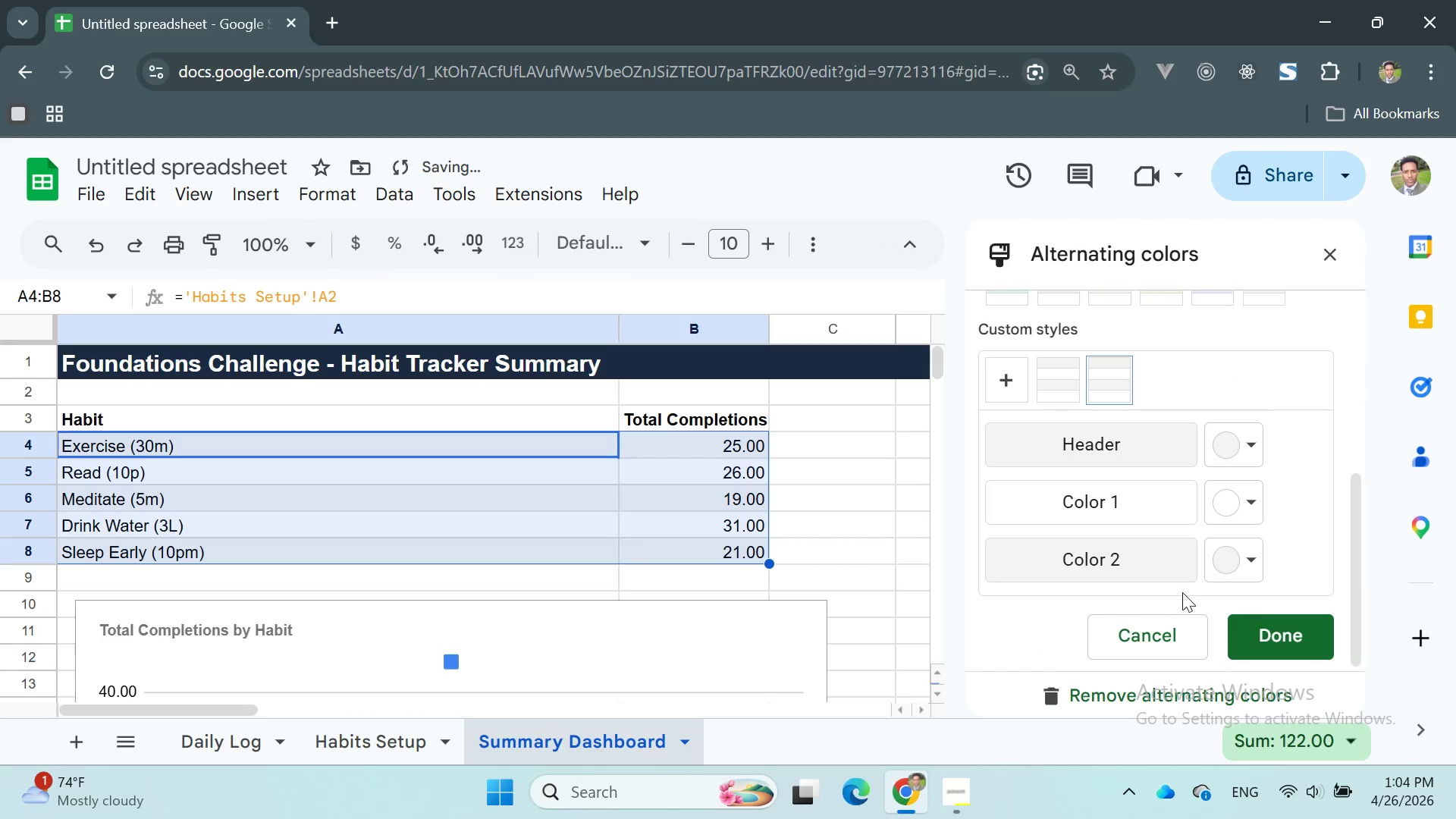 
scroll: coordinate [1187, 613], scroll_direction: down, amount: 5.0
 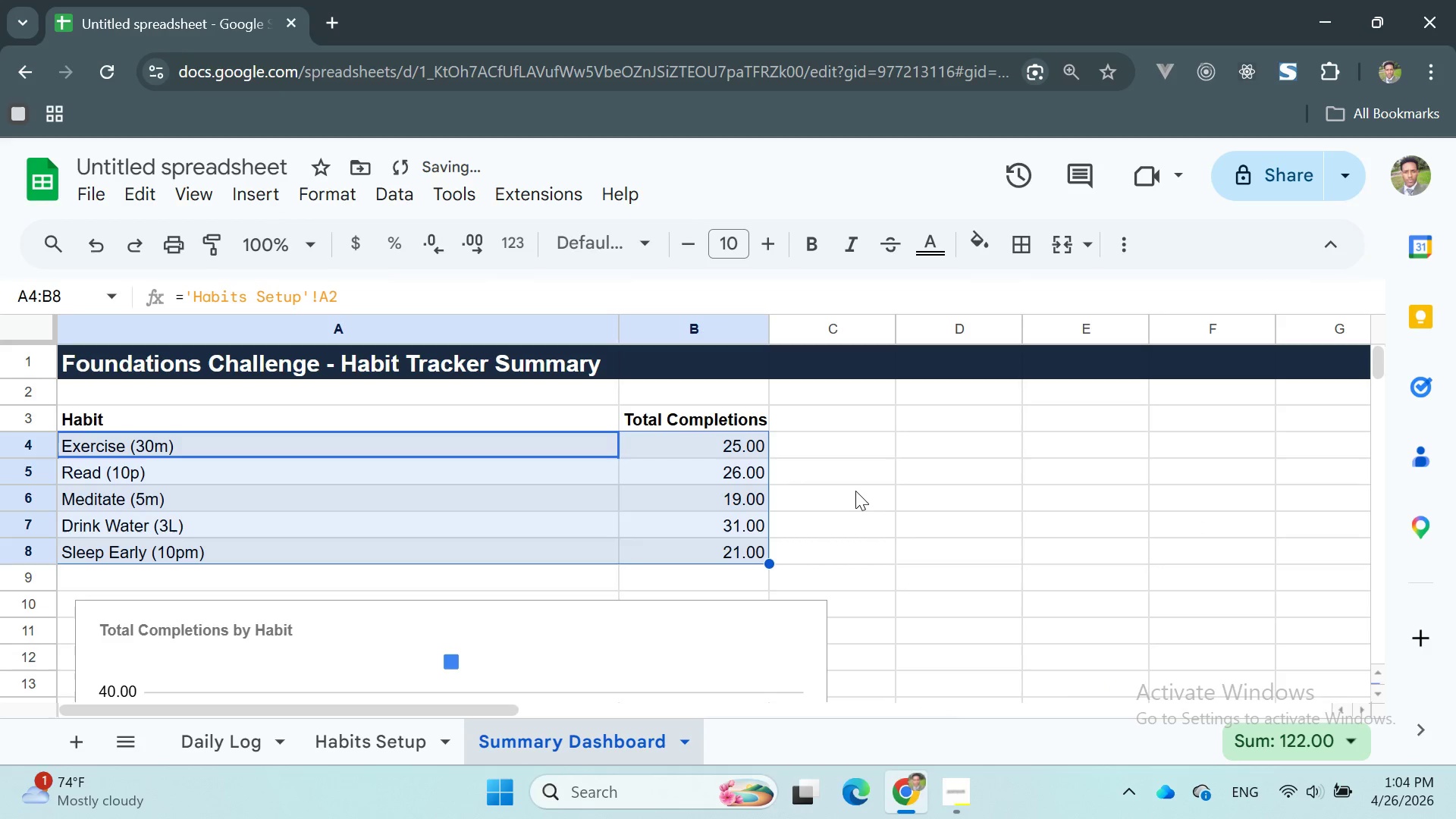 
left_click([858, 491])
 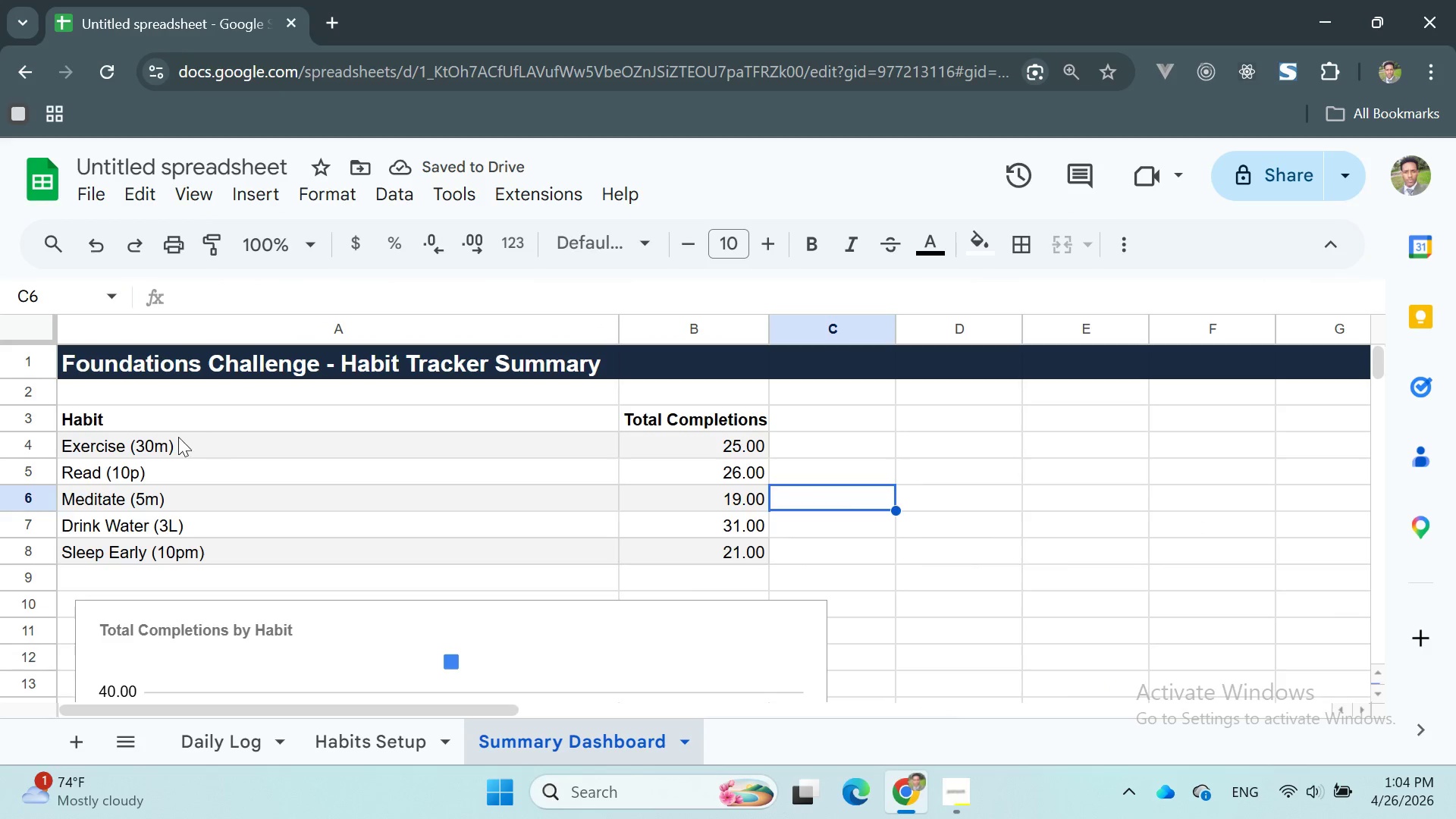 
scroll: coordinate [215, 428], scroll_direction: up, amount: 6.0
 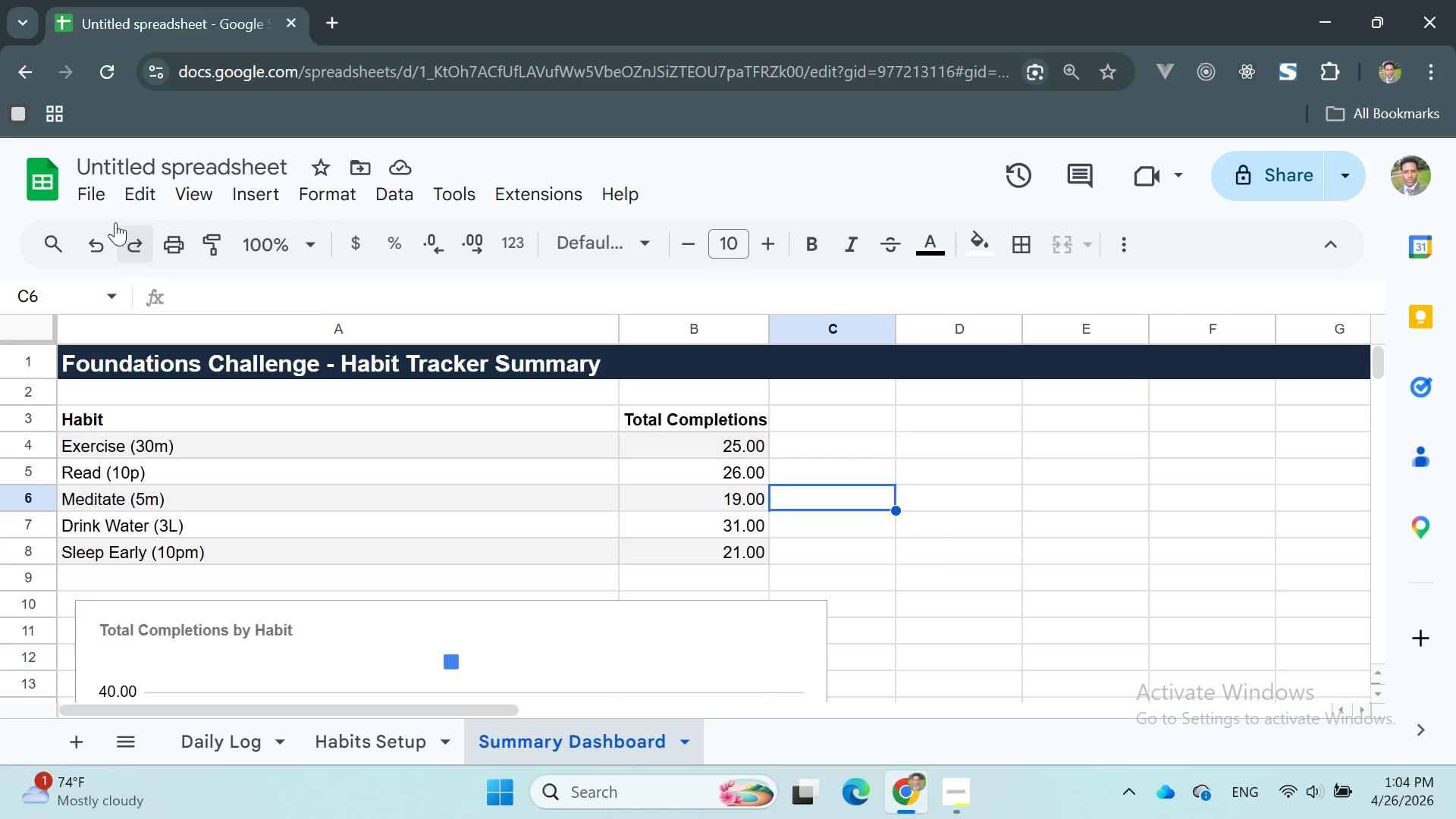 
left_click([176, 194])
 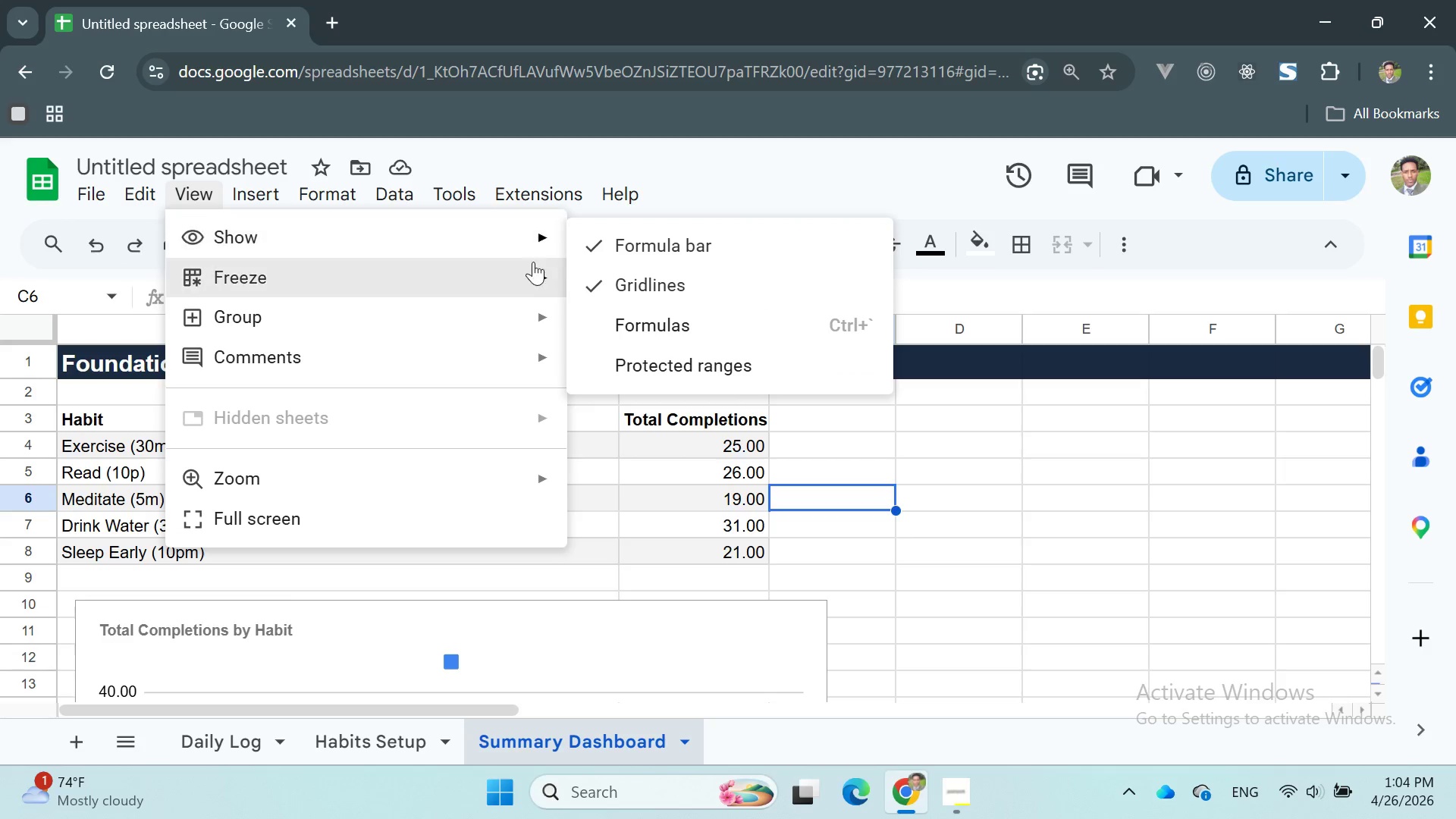 
left_click([618, 284])
 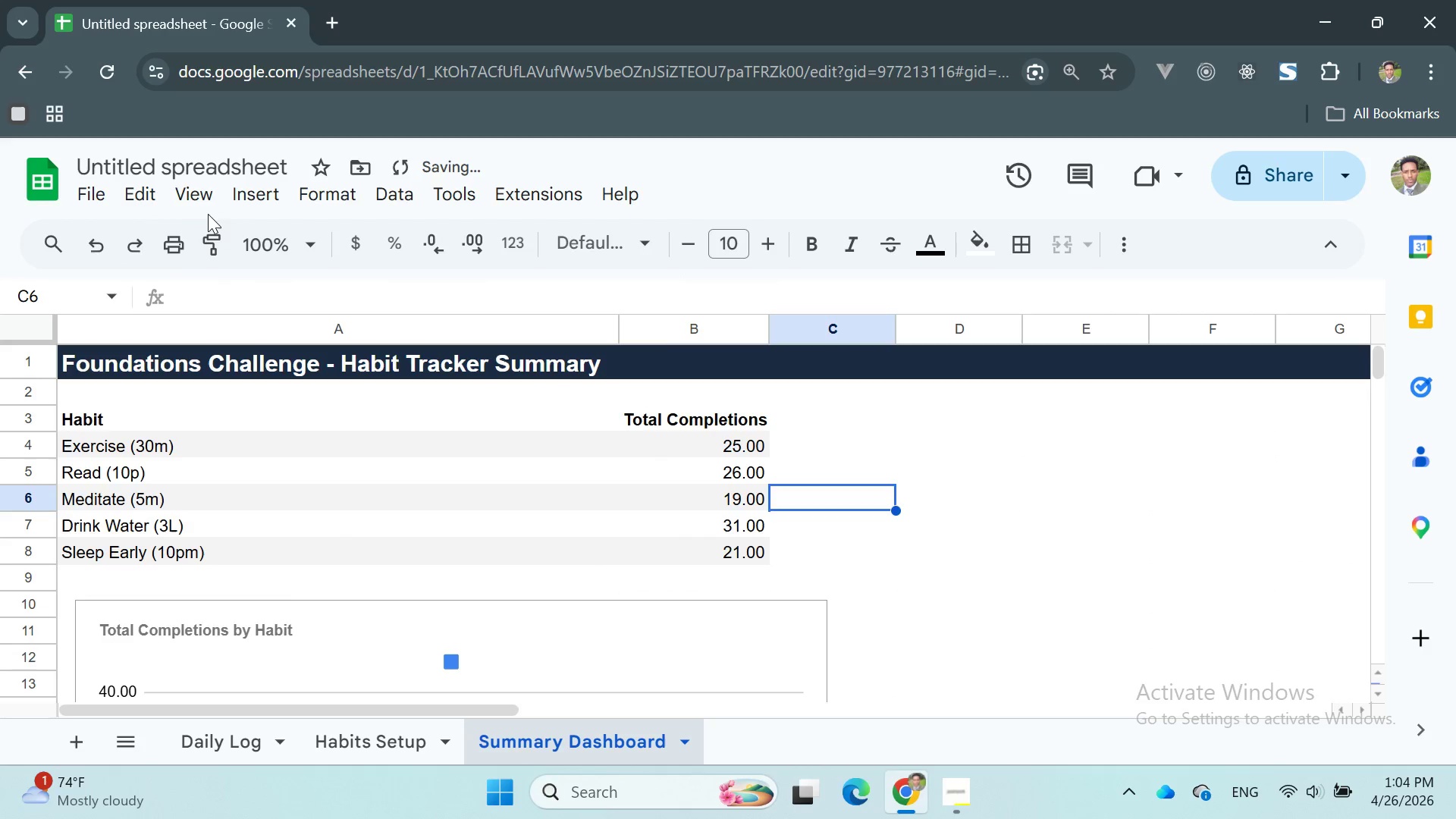 
left_click([193, 197])
 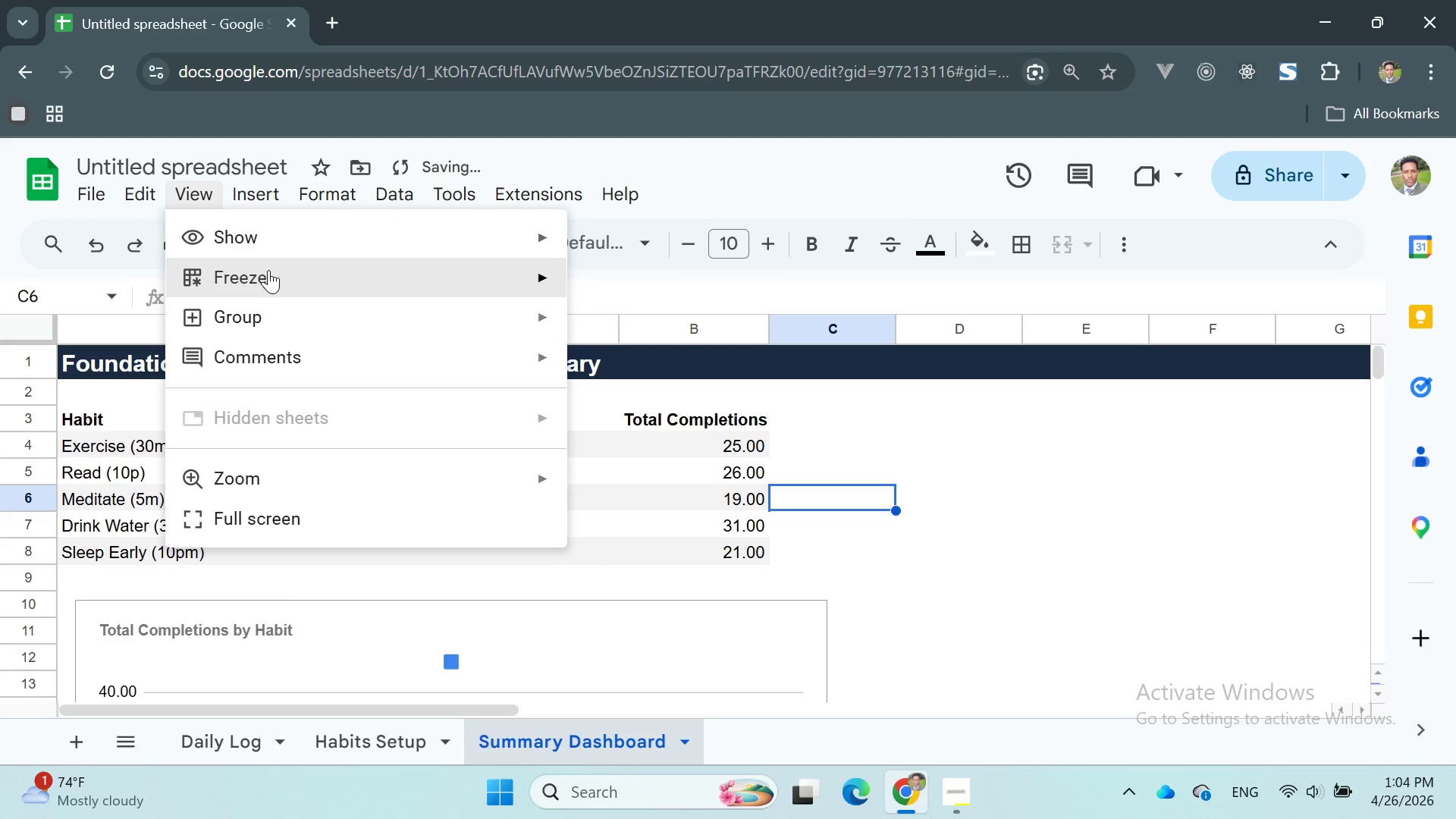 
left_click([268, 271])
 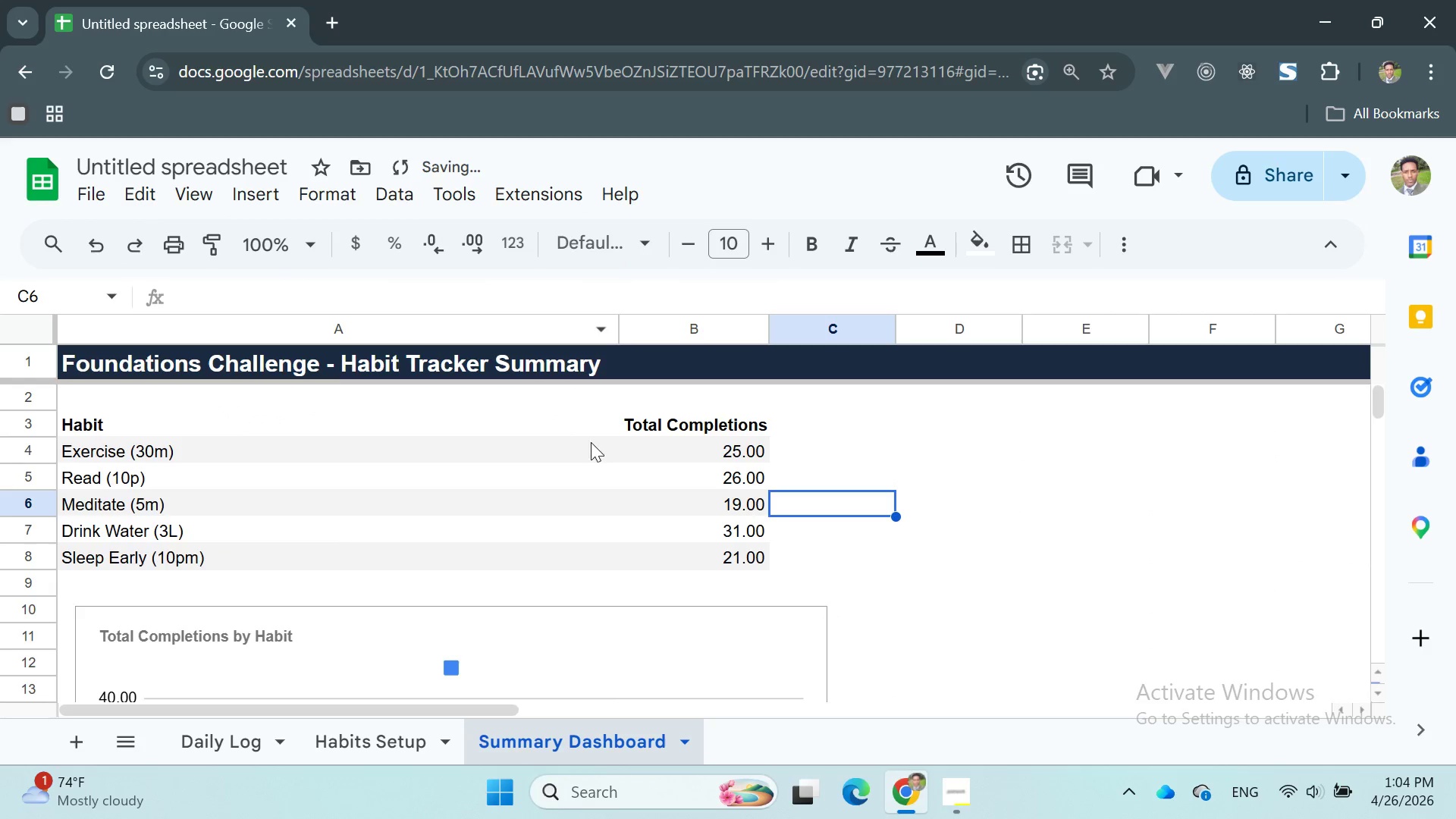 
left_click([795, 418])
 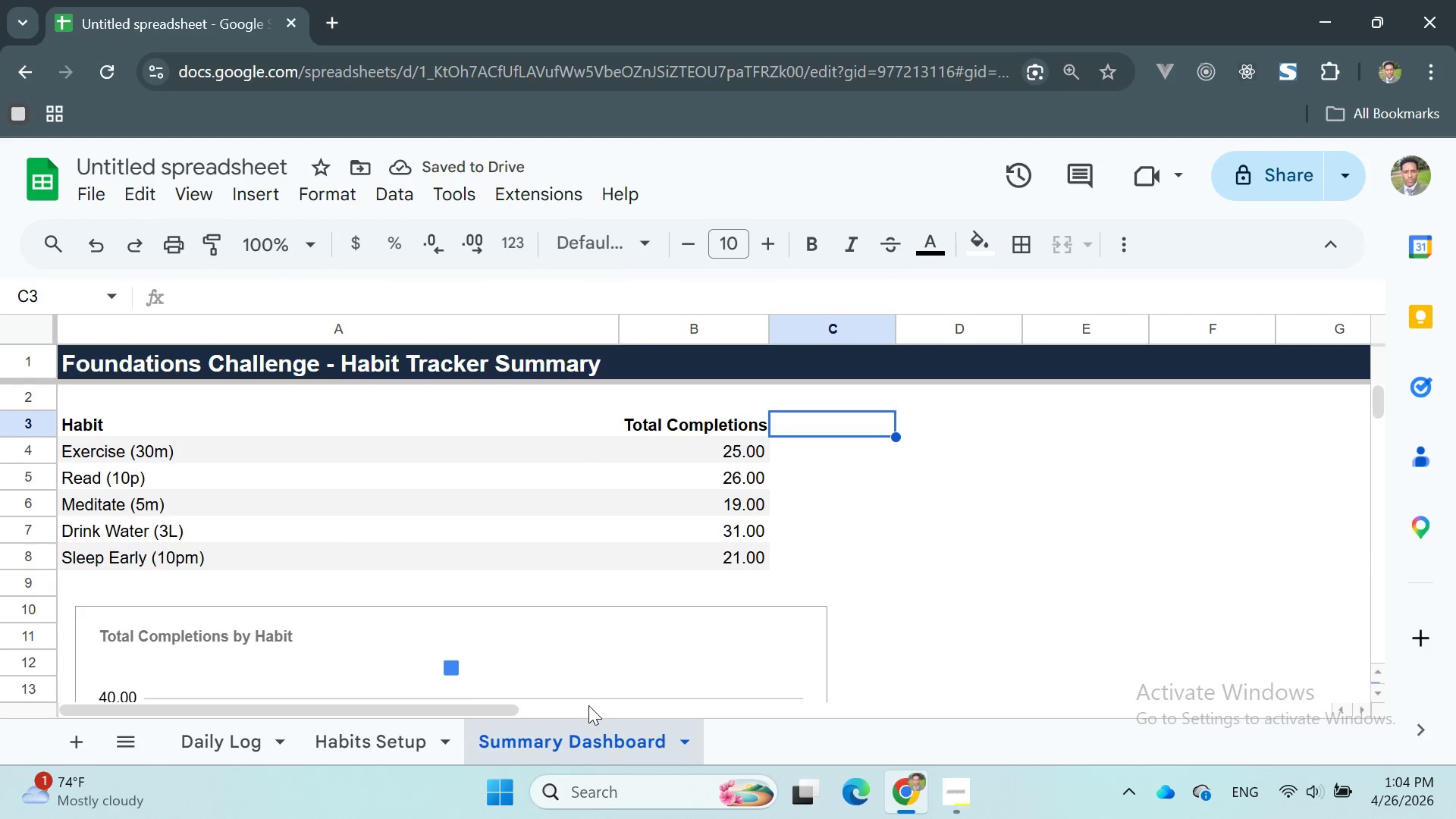 
left_click([388, 725])
 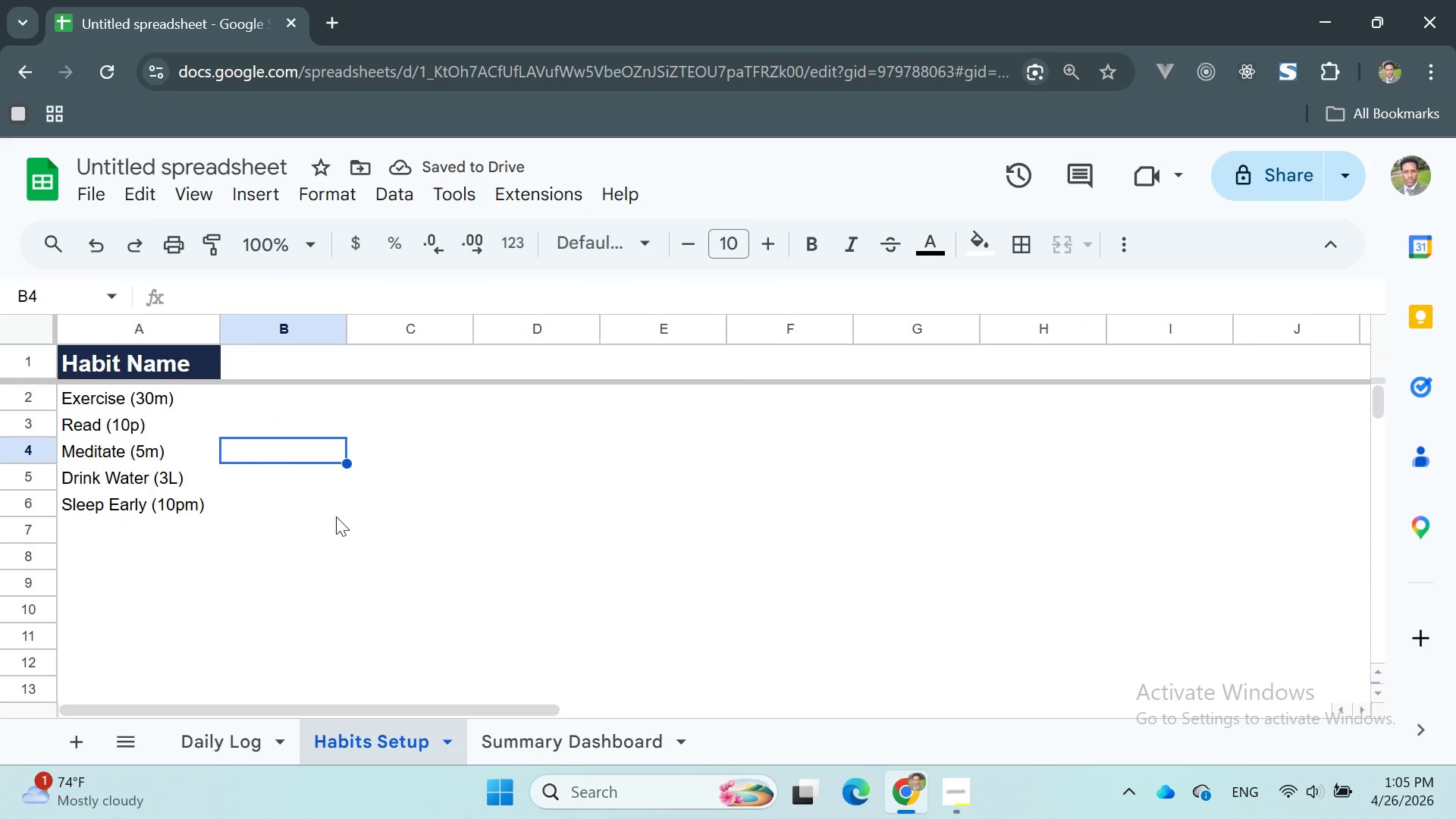 
left_click([469, 514])
 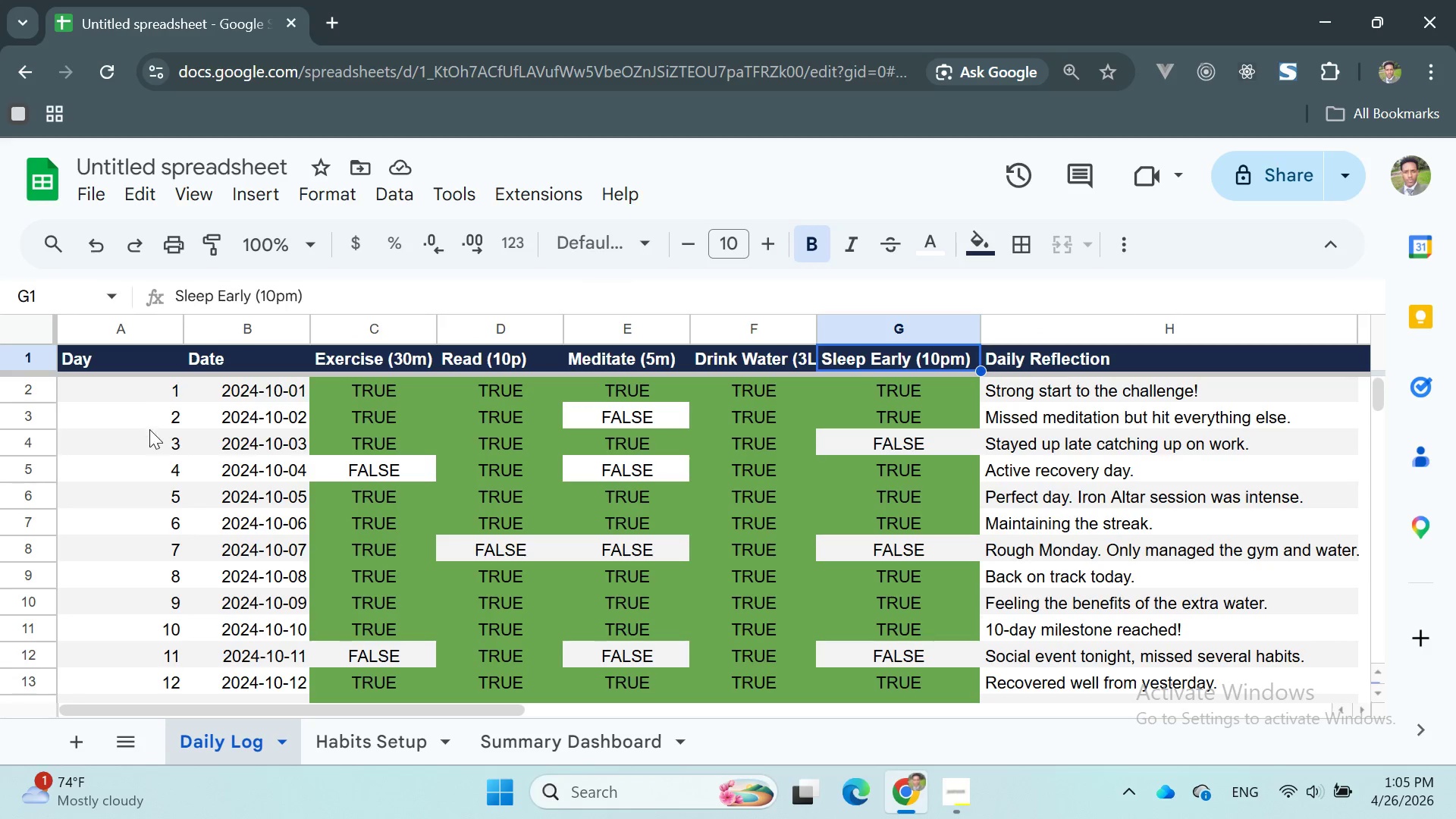 
scroll: coordinate [275, 509], scroll_direction: down, amount: 5.0
 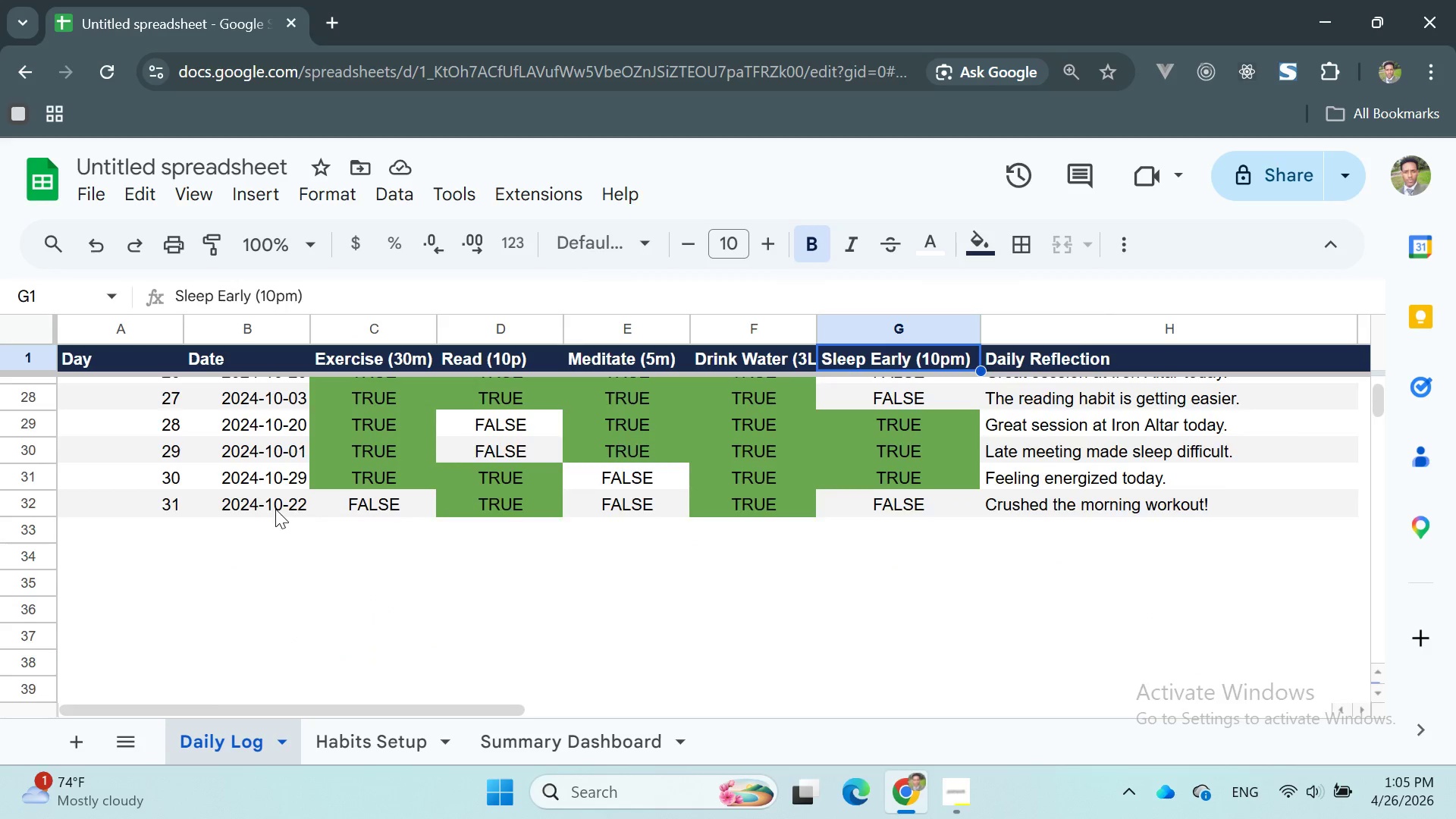 
scroll: coordinate [275, 509], scroll_direction: up, amount: 10.0
 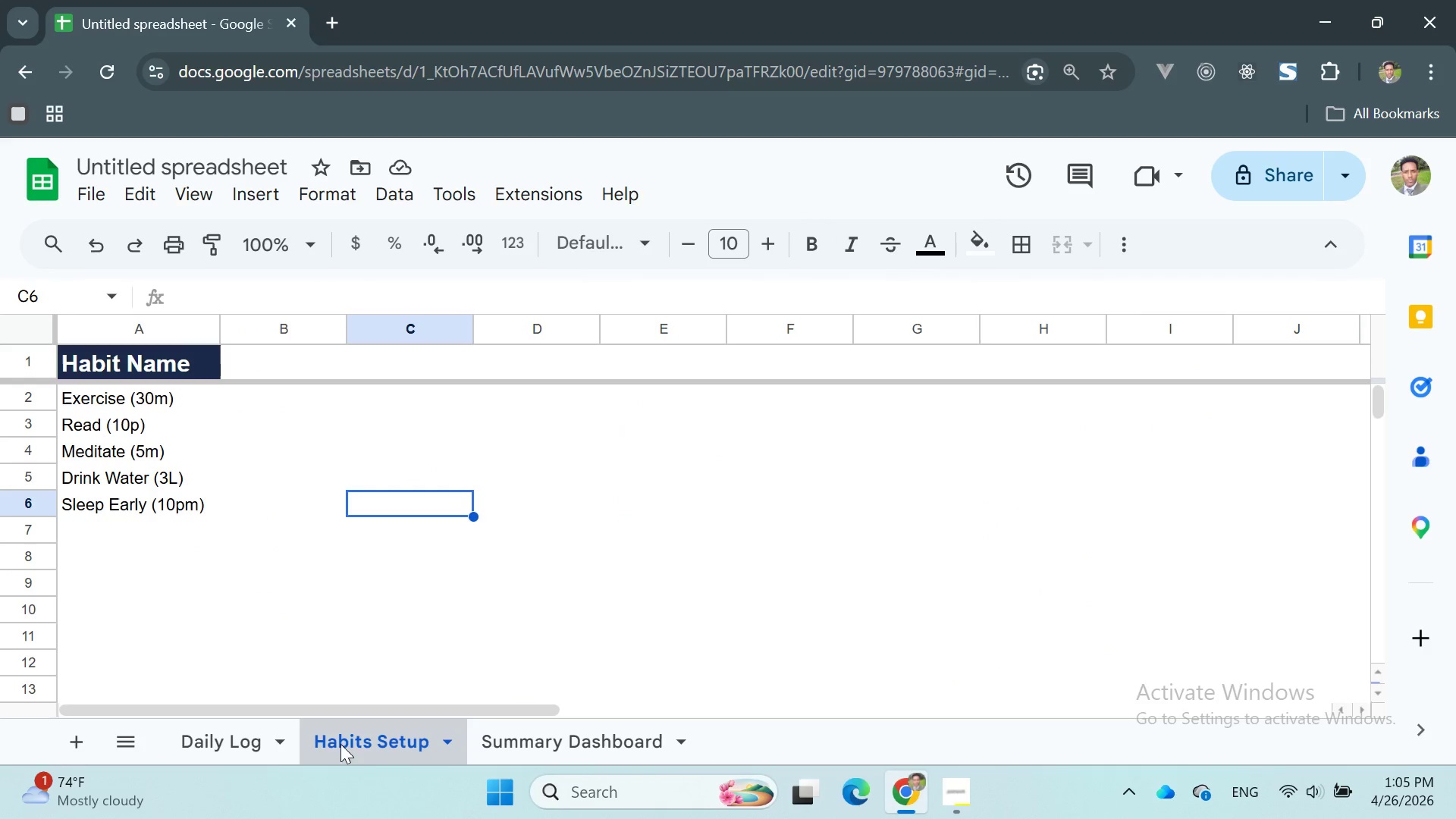 
left_click([230, 754])
 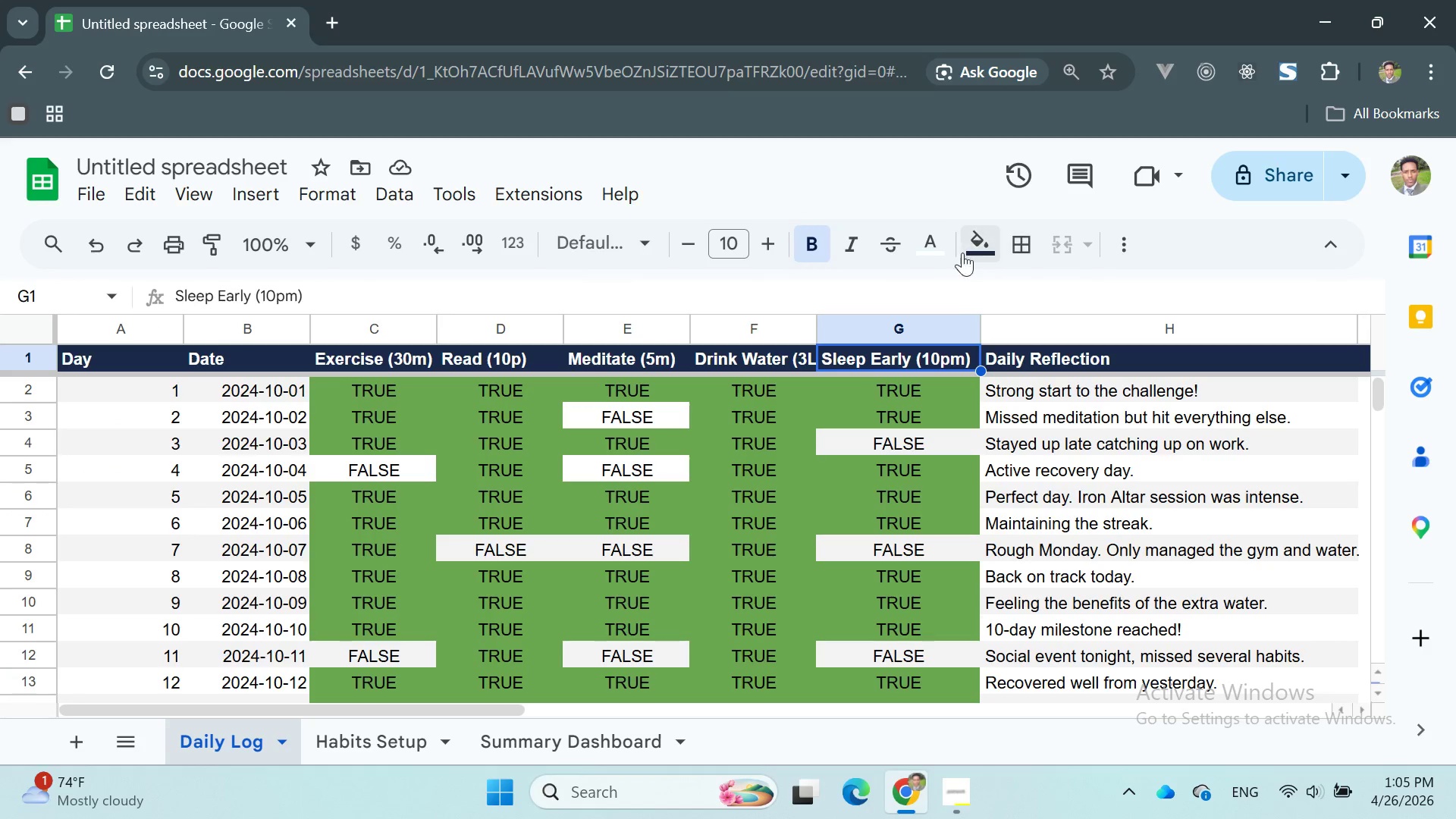 
wait(7.88)
 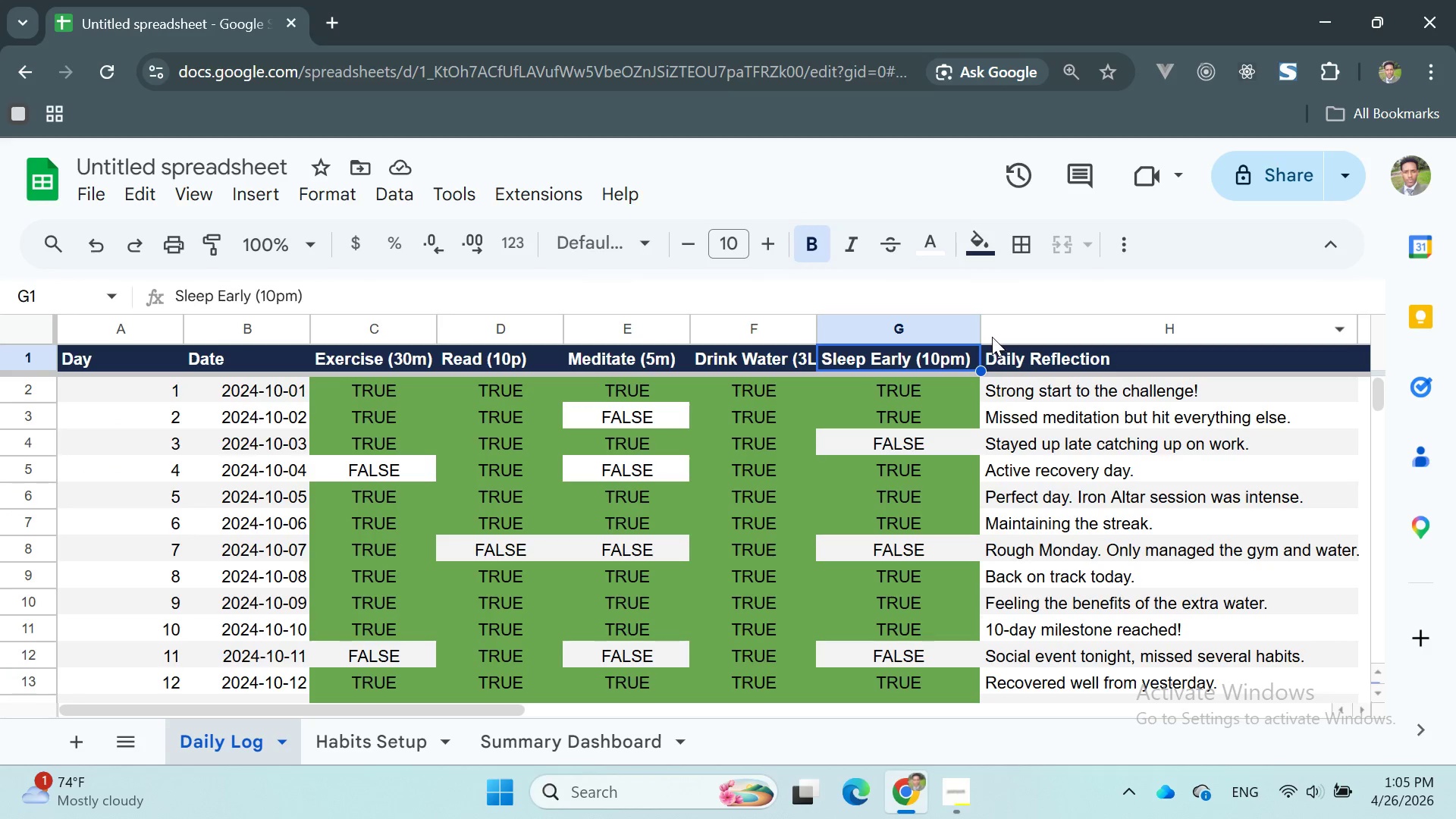 
left_click([768, 240])
 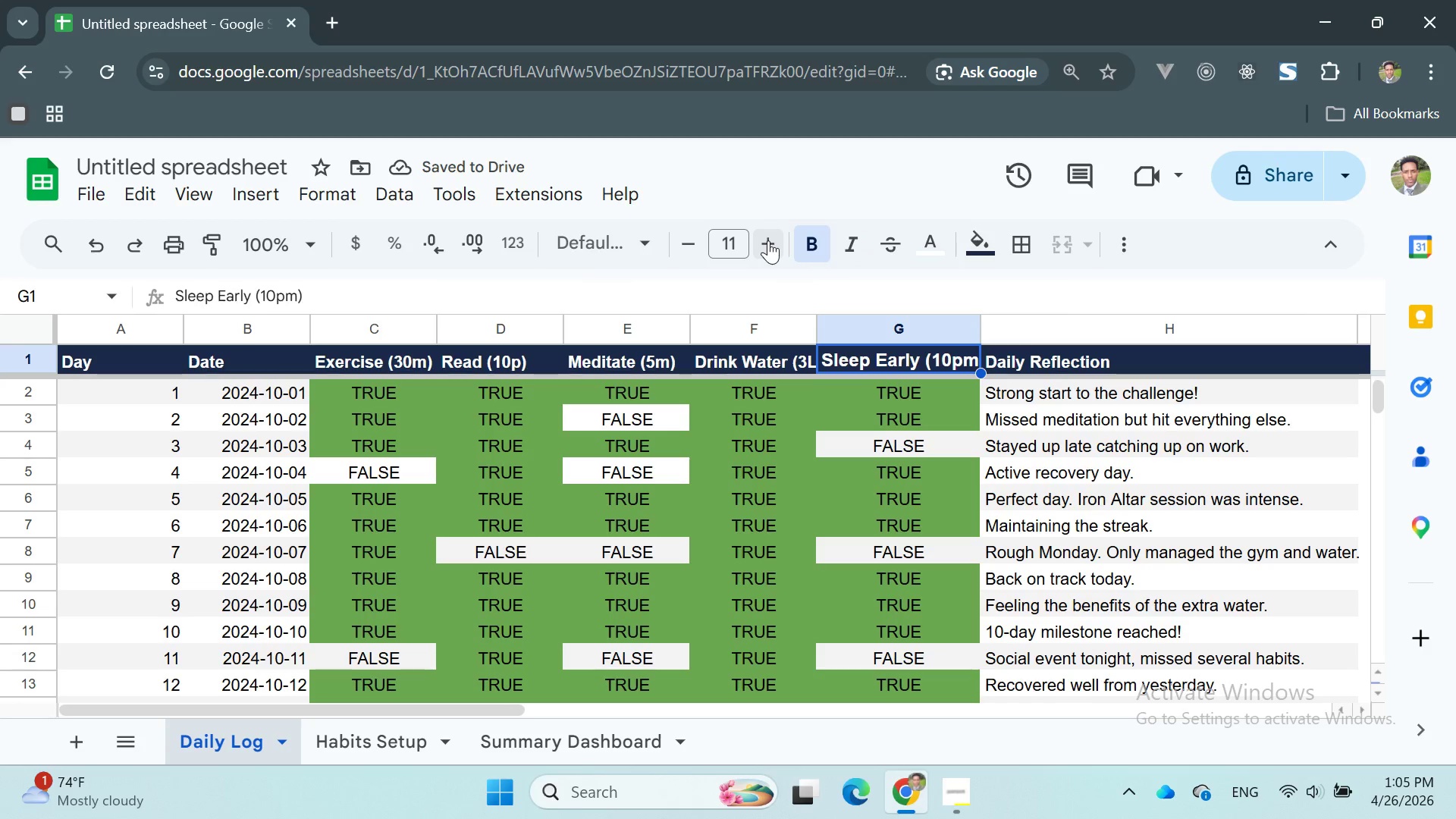 
left_click([768, 240])
 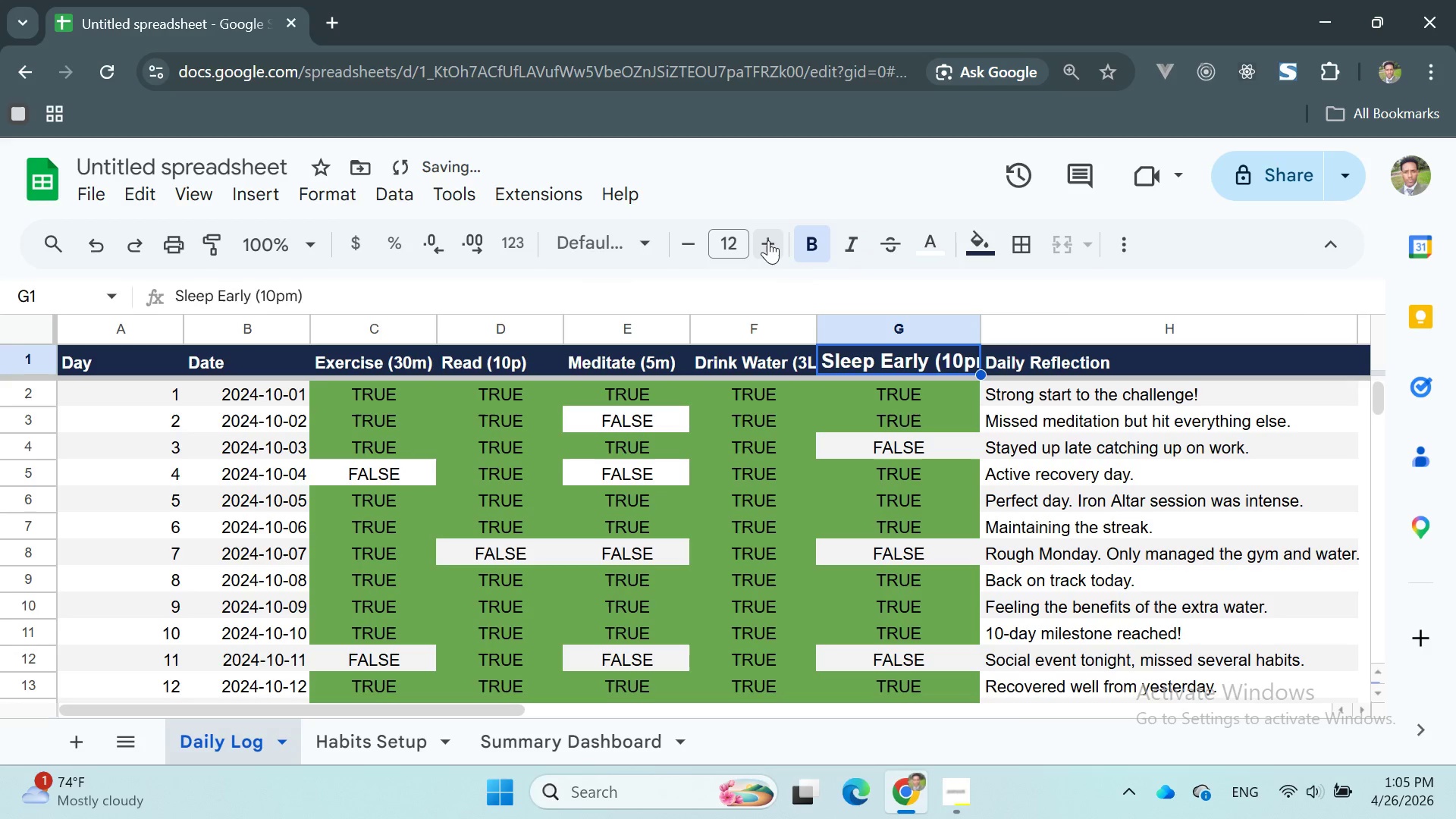 
left_click([768, 240])
 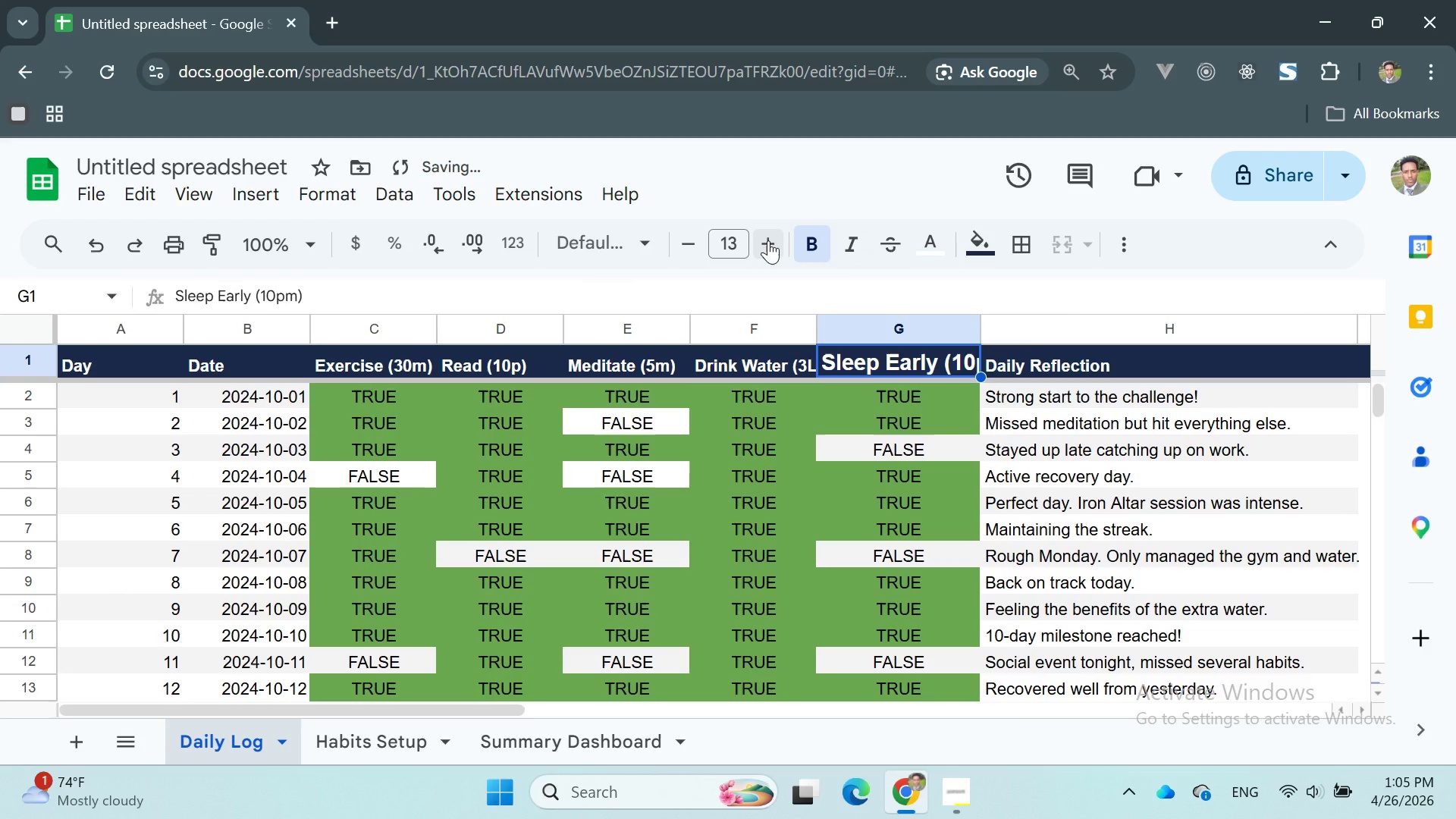 
key(Control+Z)
 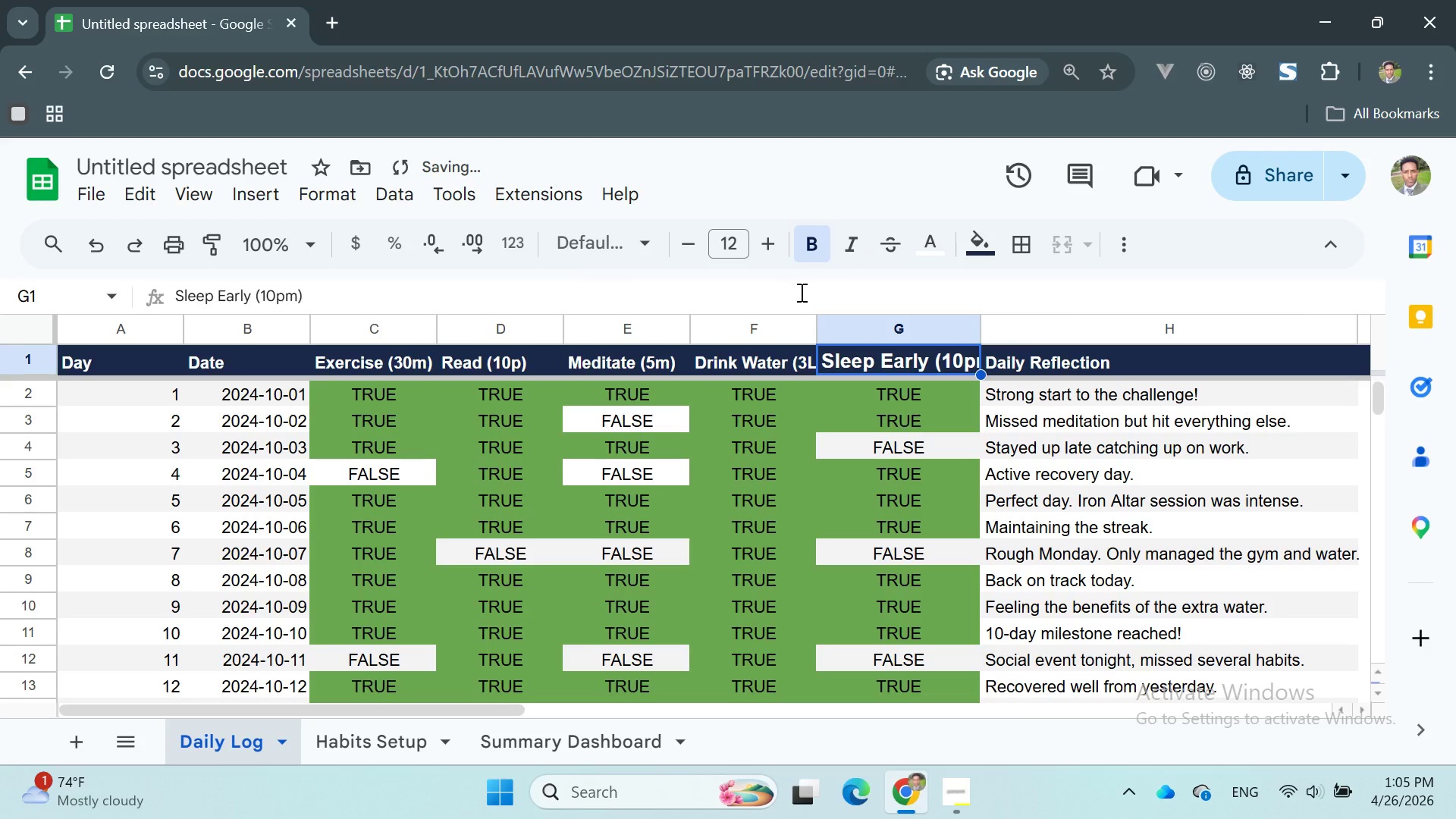 
key(Control+Z)
 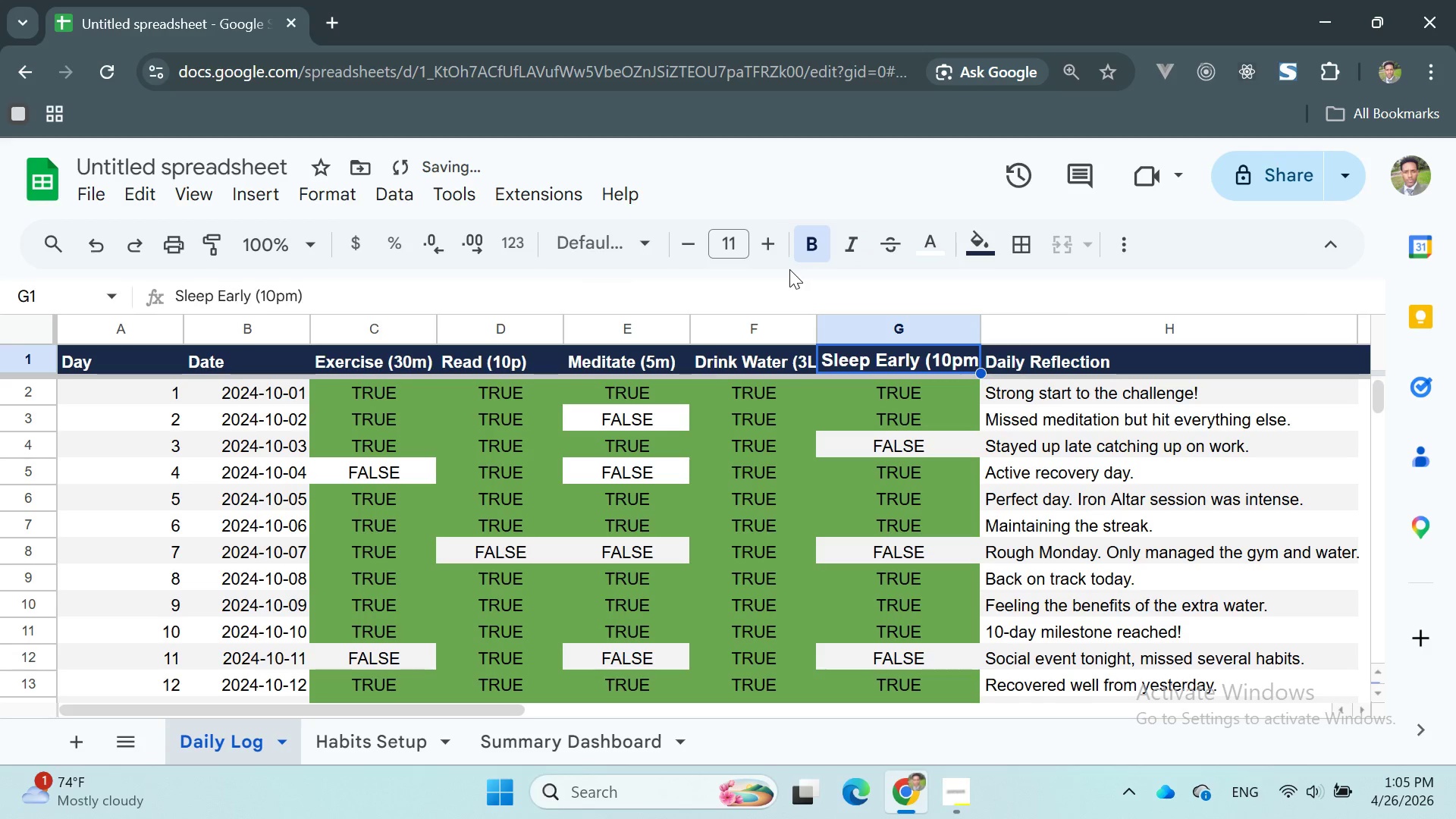 
key(Control+Z)
 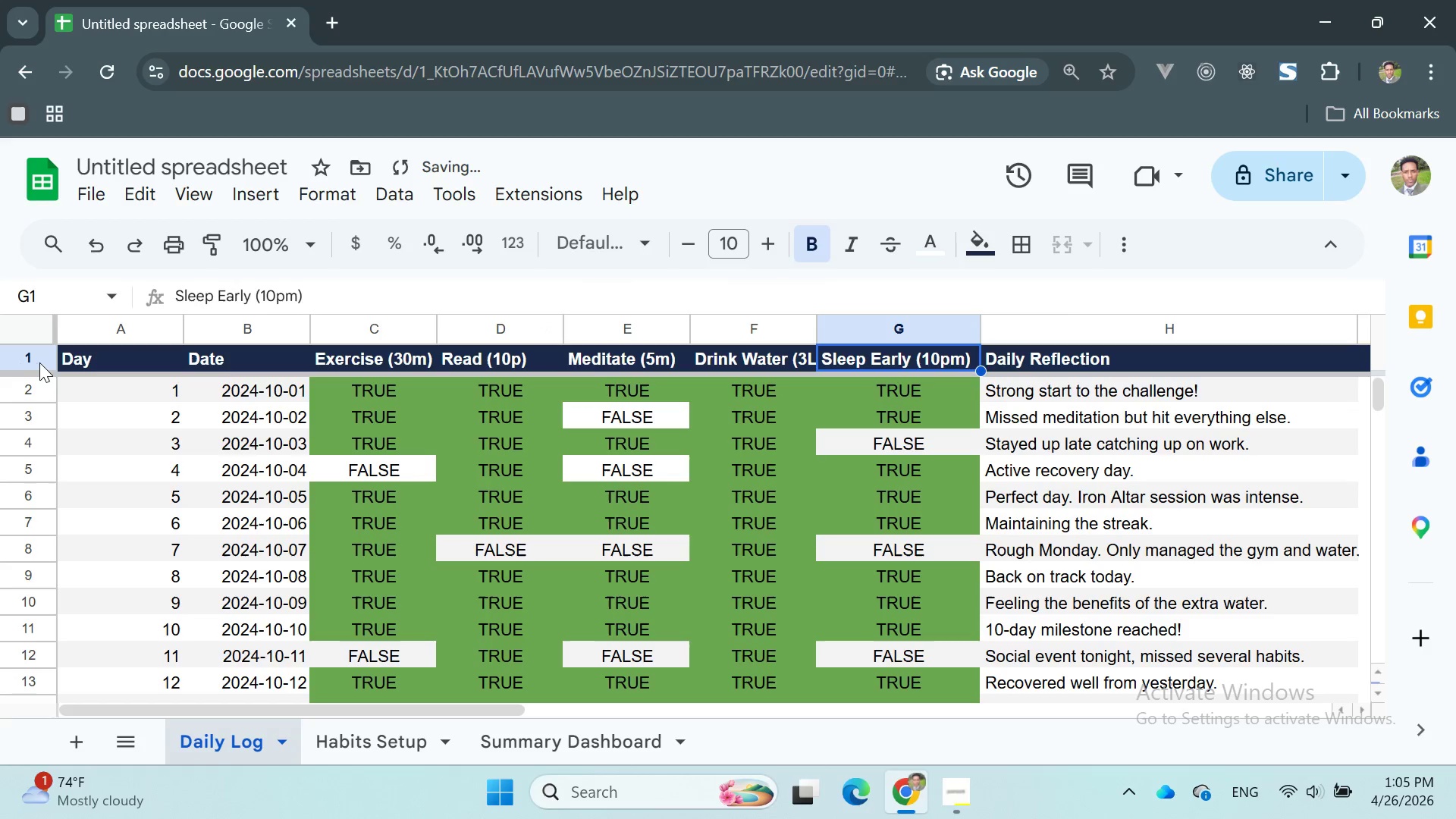 
double_click([30, 362])
 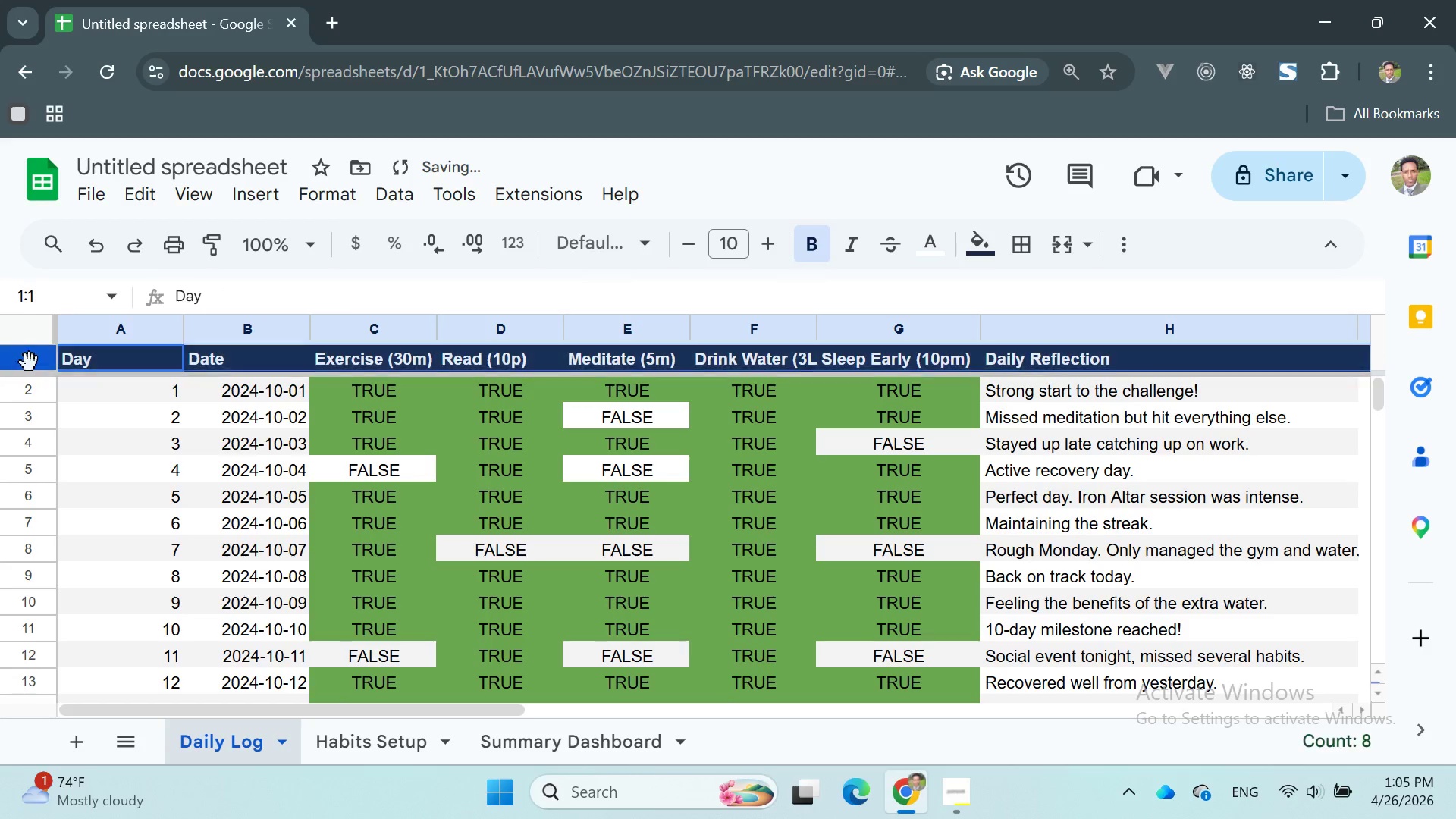 
triple_click([30, 362])
 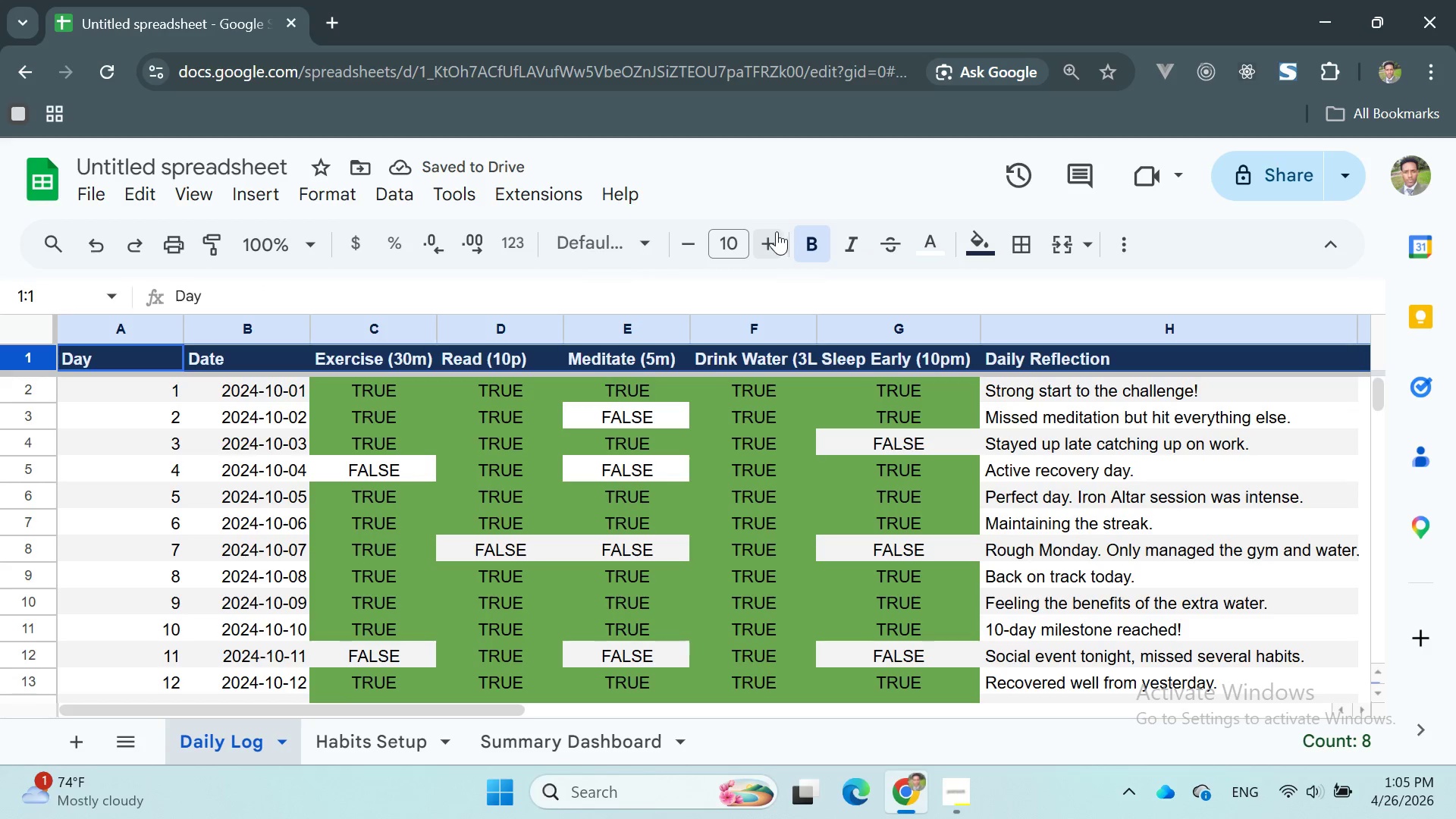 
double_click([767, 233])
 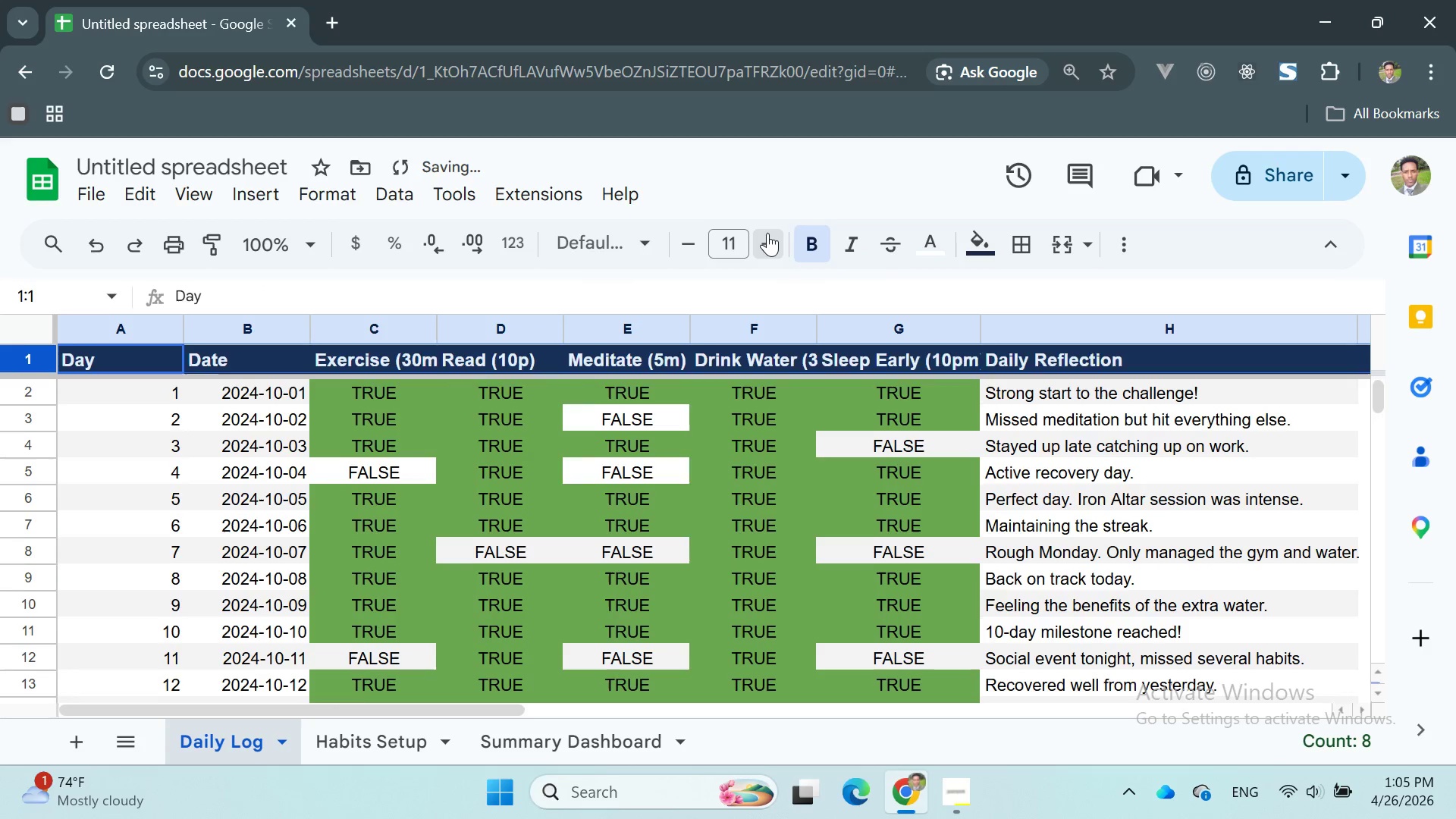 
triple_click([767, 233])
 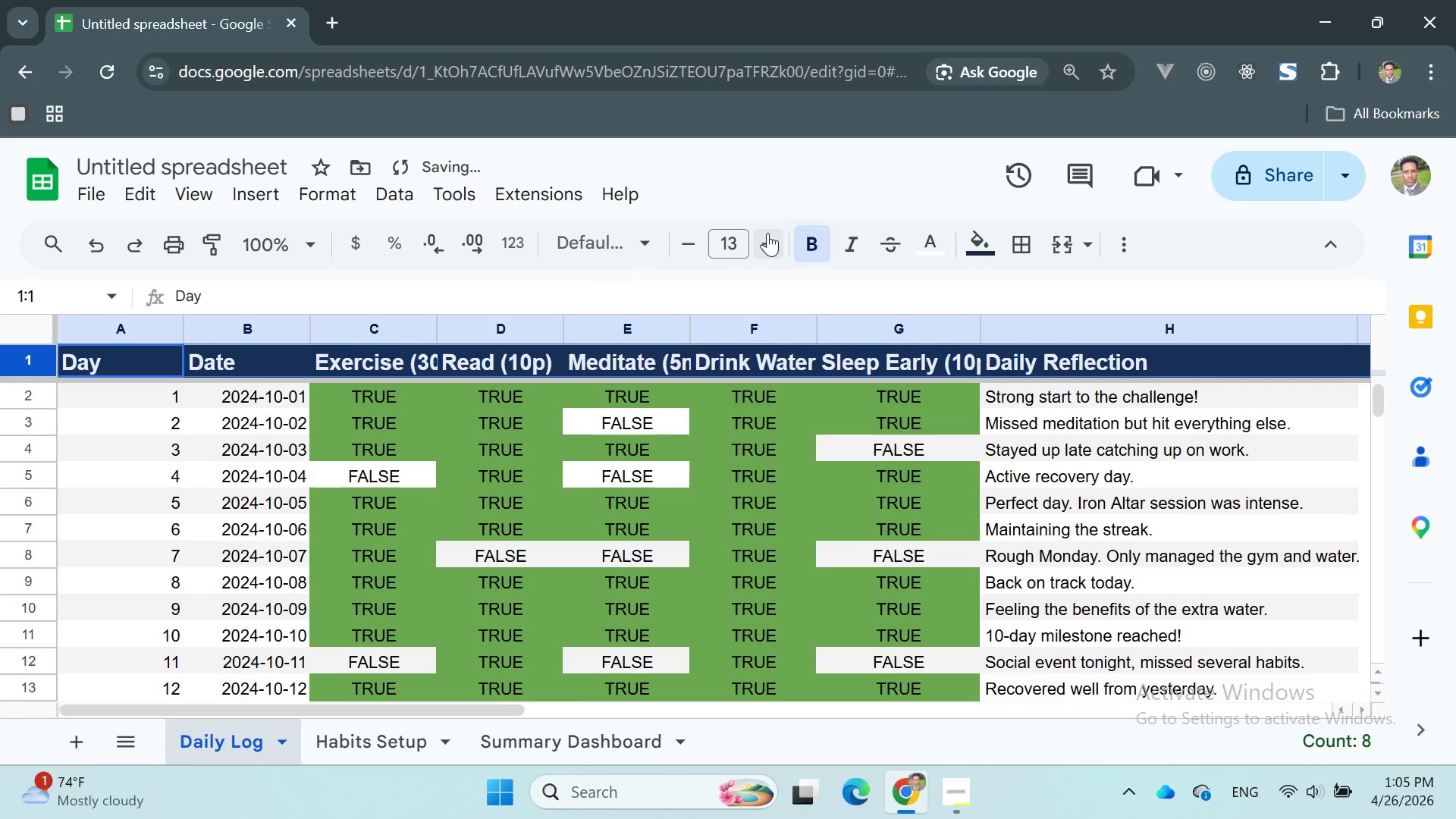 
left_click([767, 233])
 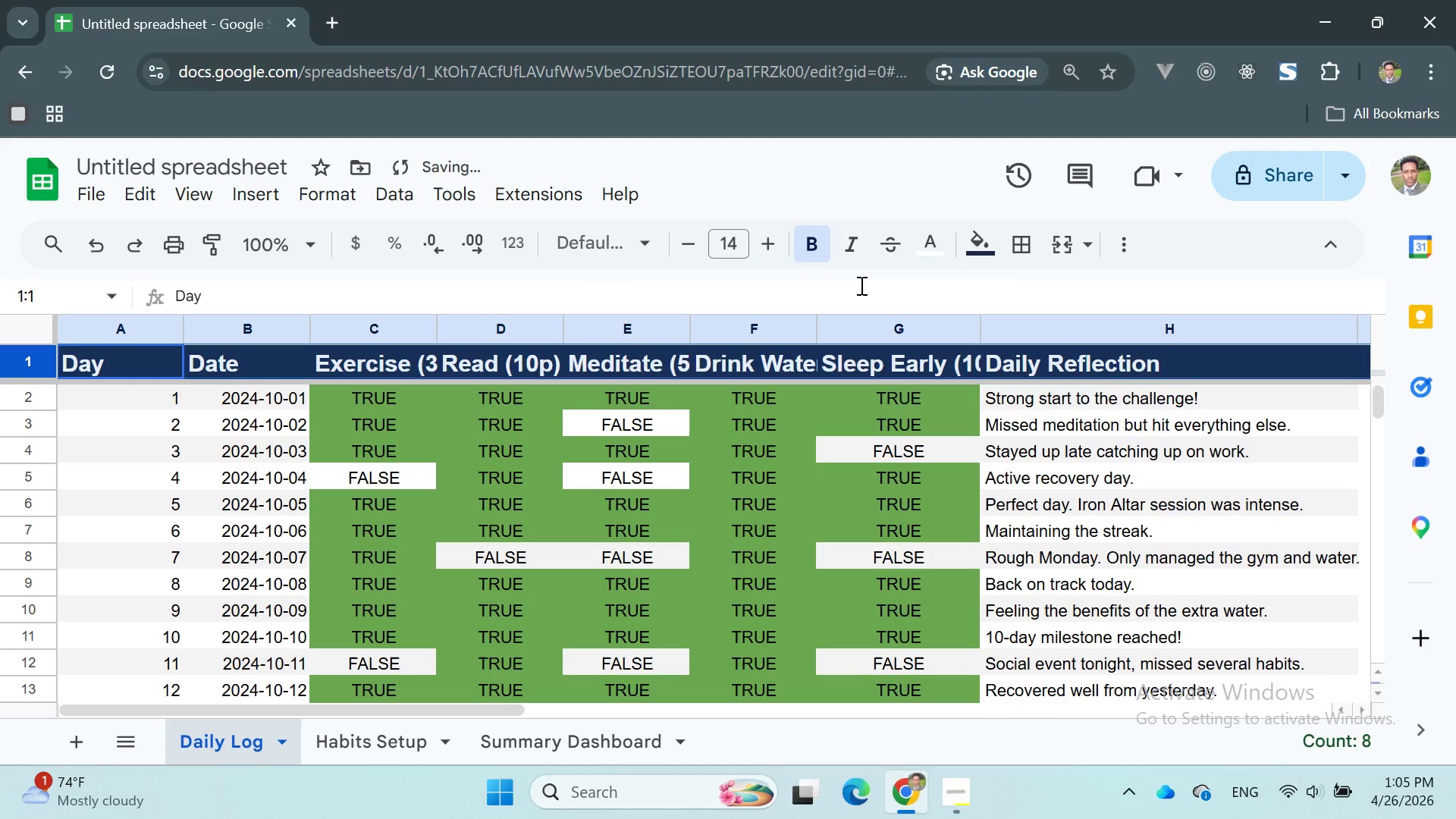 
scroll: coordinate [819, 385], scroll_direction: none, amount: 0.0
 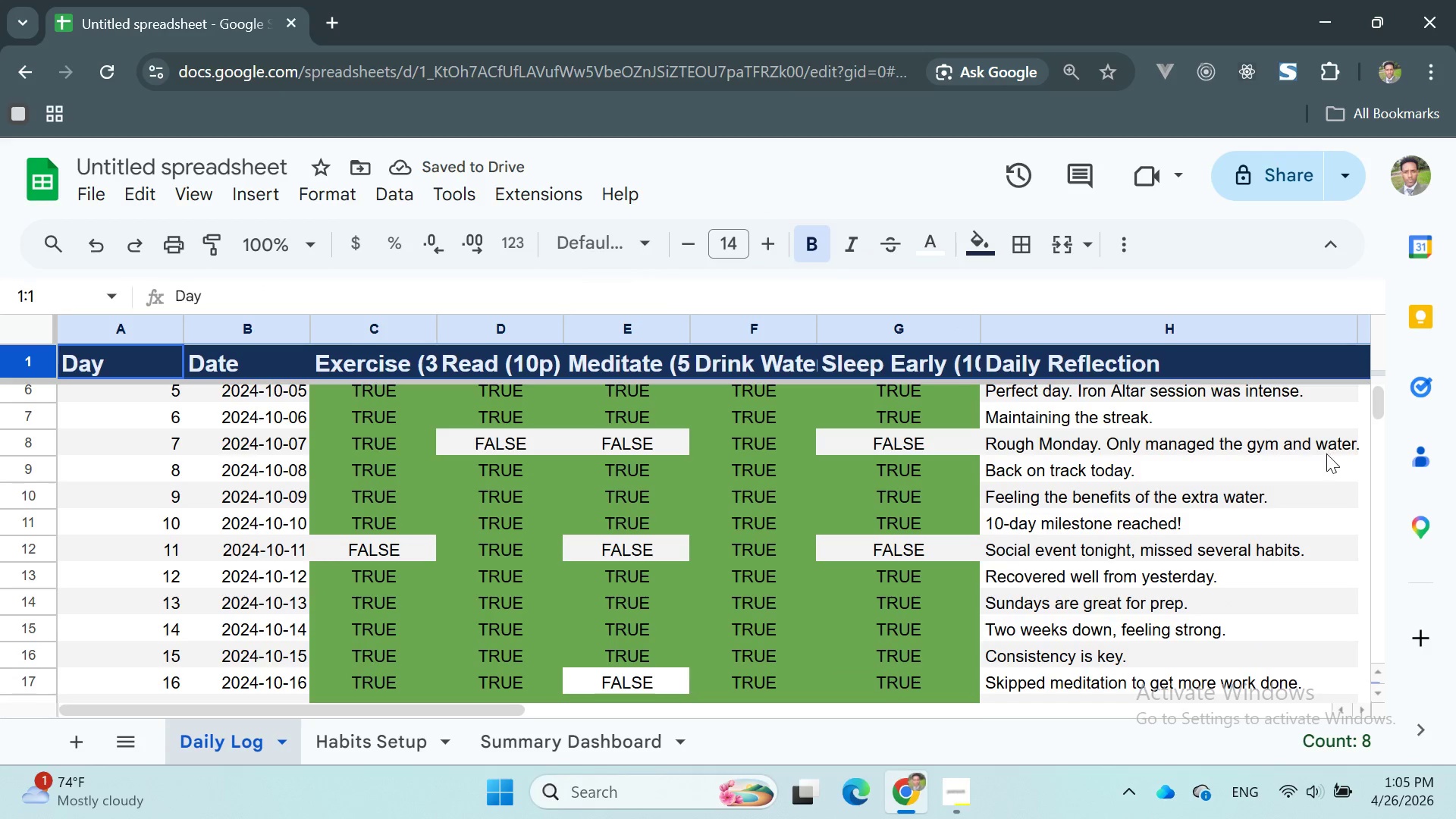 
left_click([1326, 454])
 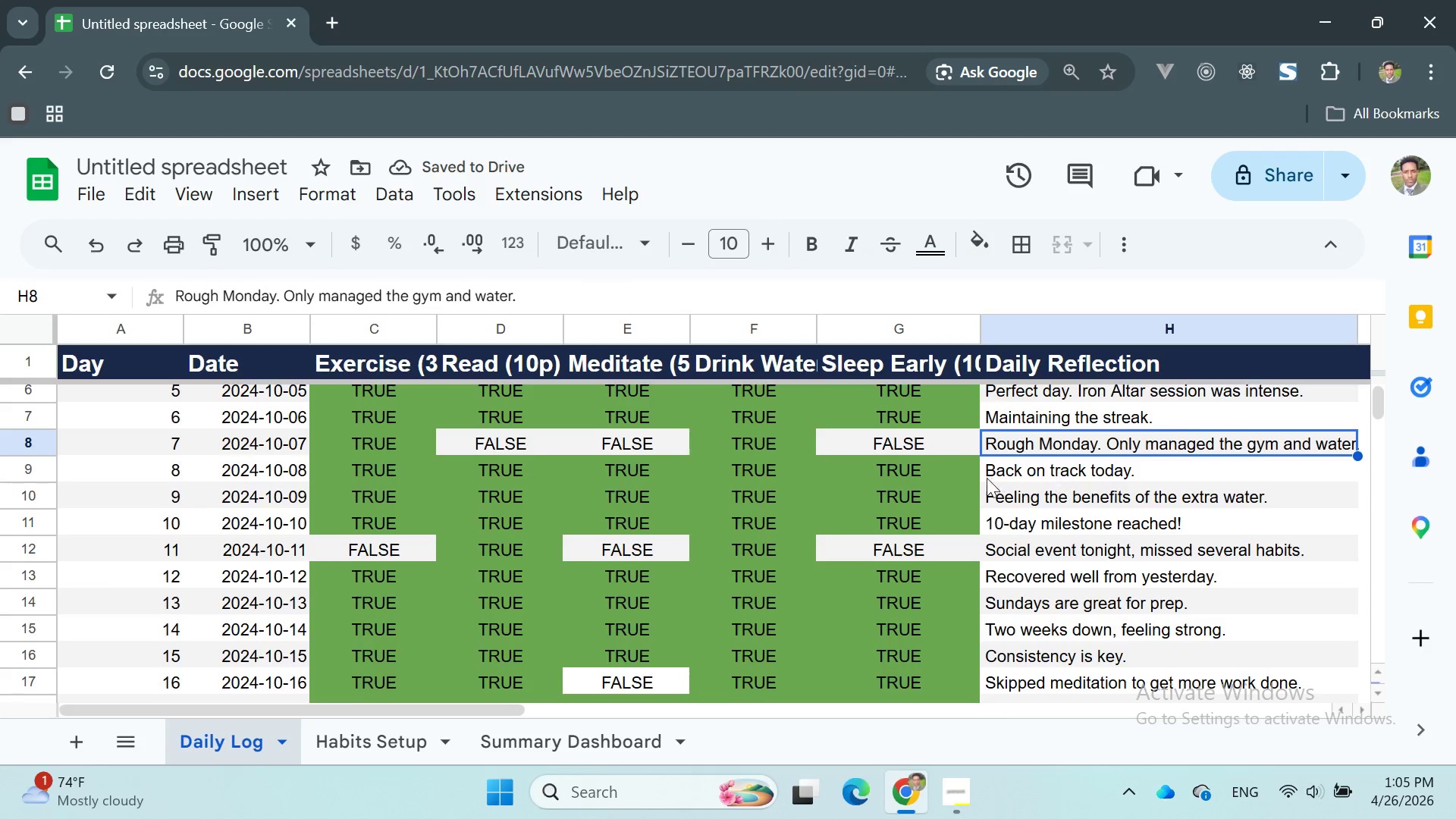 
scroll: coordinate [986, 478], scroll_direction: up, amount: 7.0
 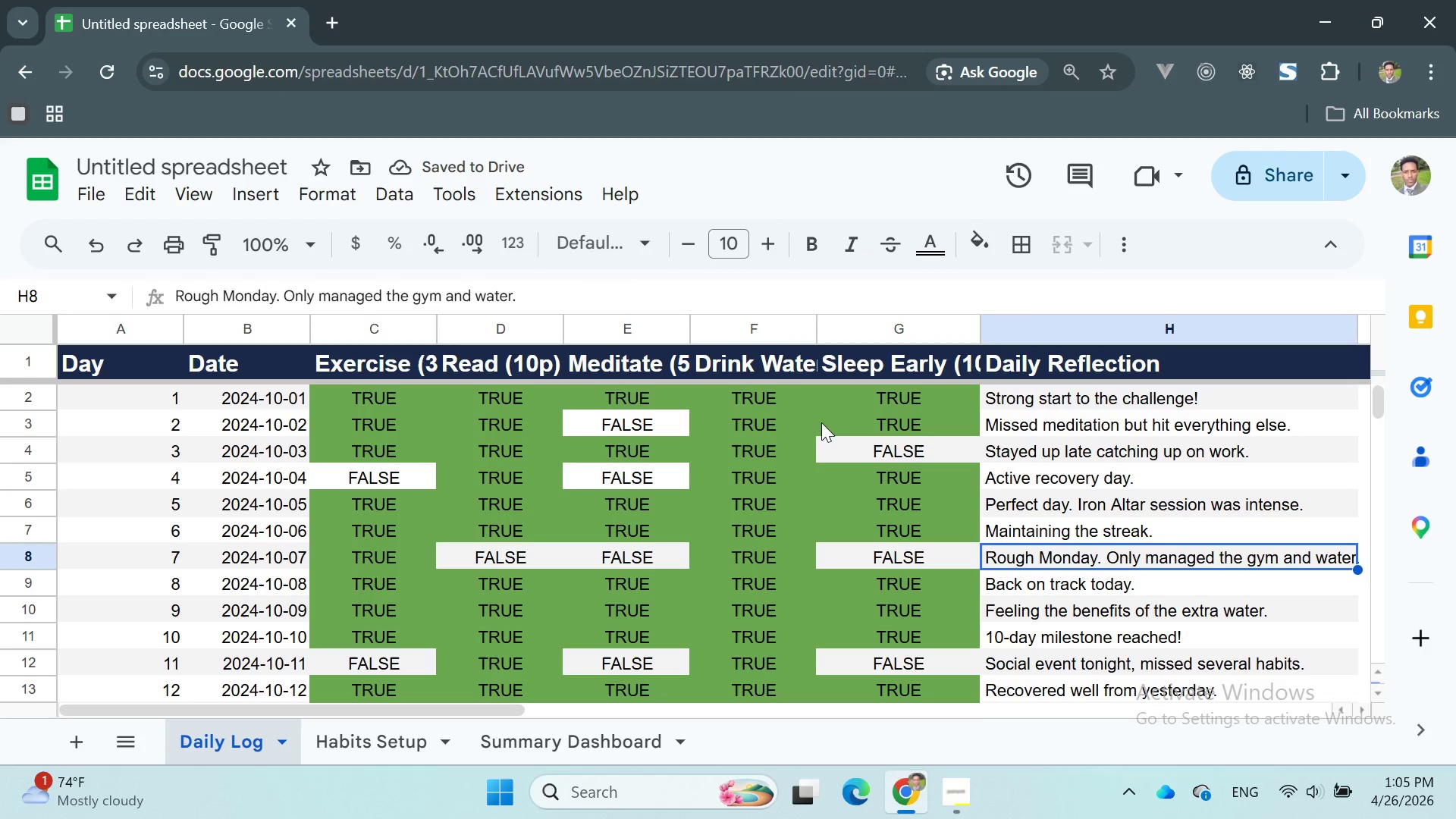 
hold_key(key=ControlLeft, duration=0.48)
 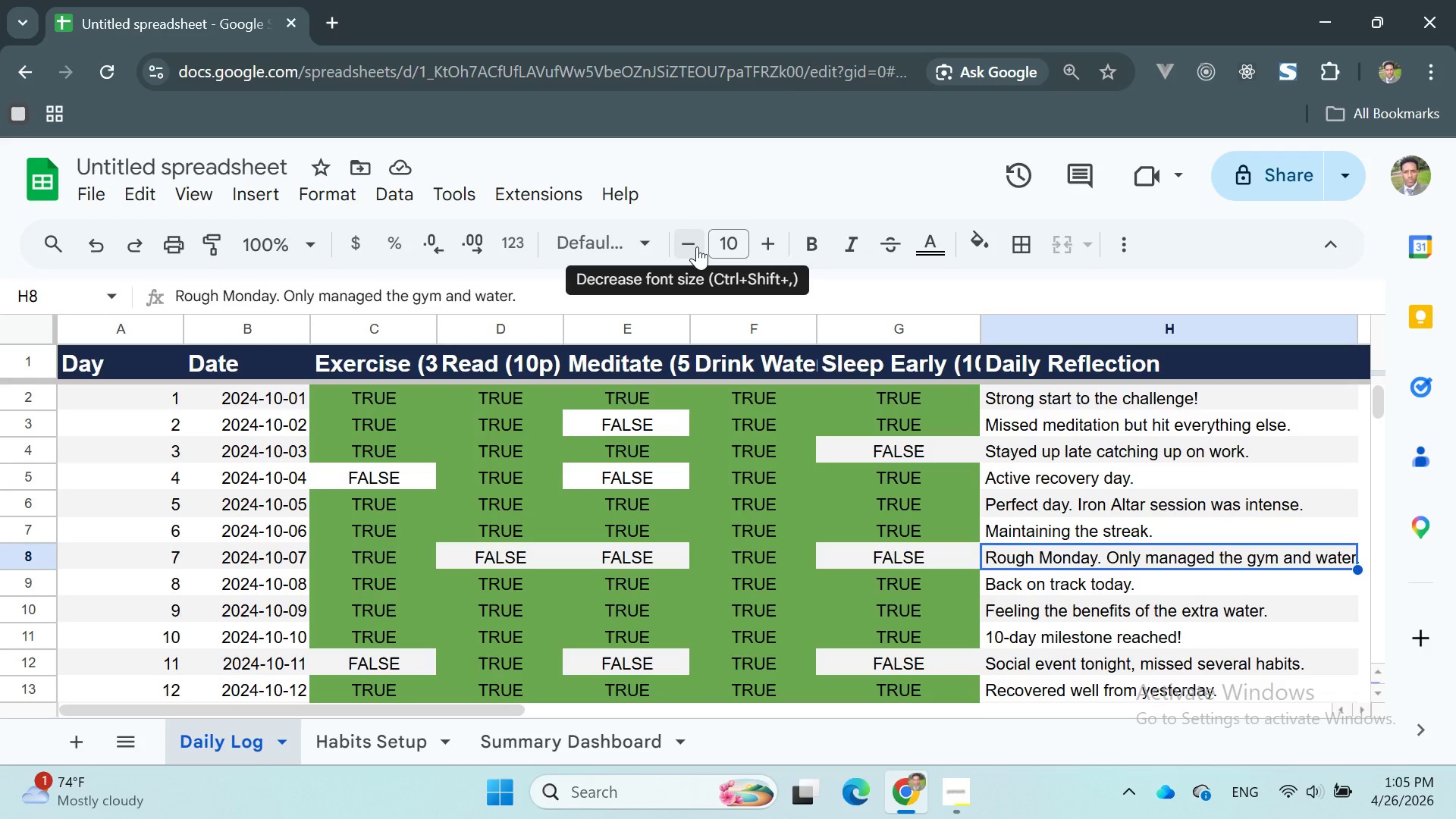 
left_click([697, 246])
 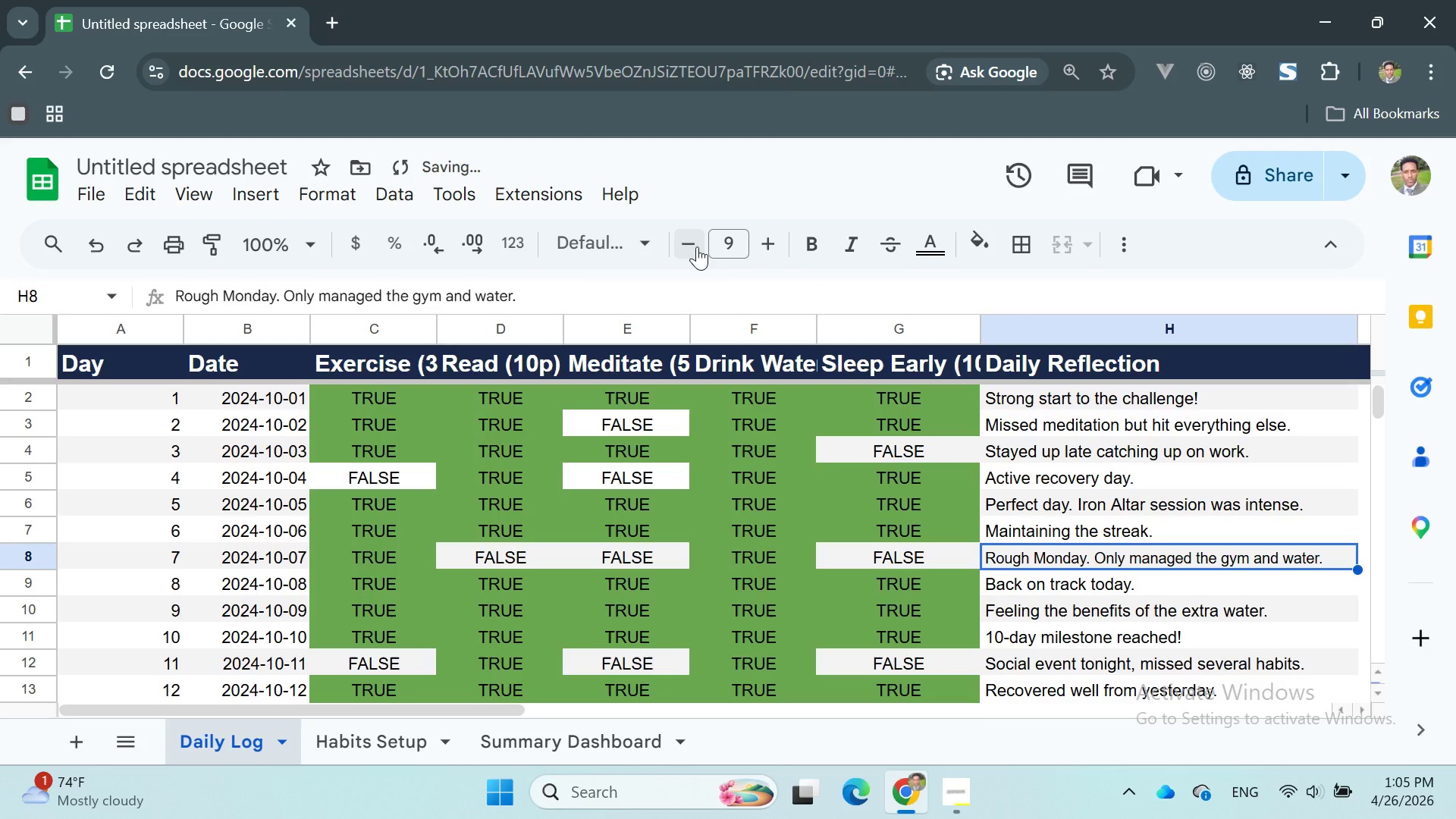 
key(Control+Z)
 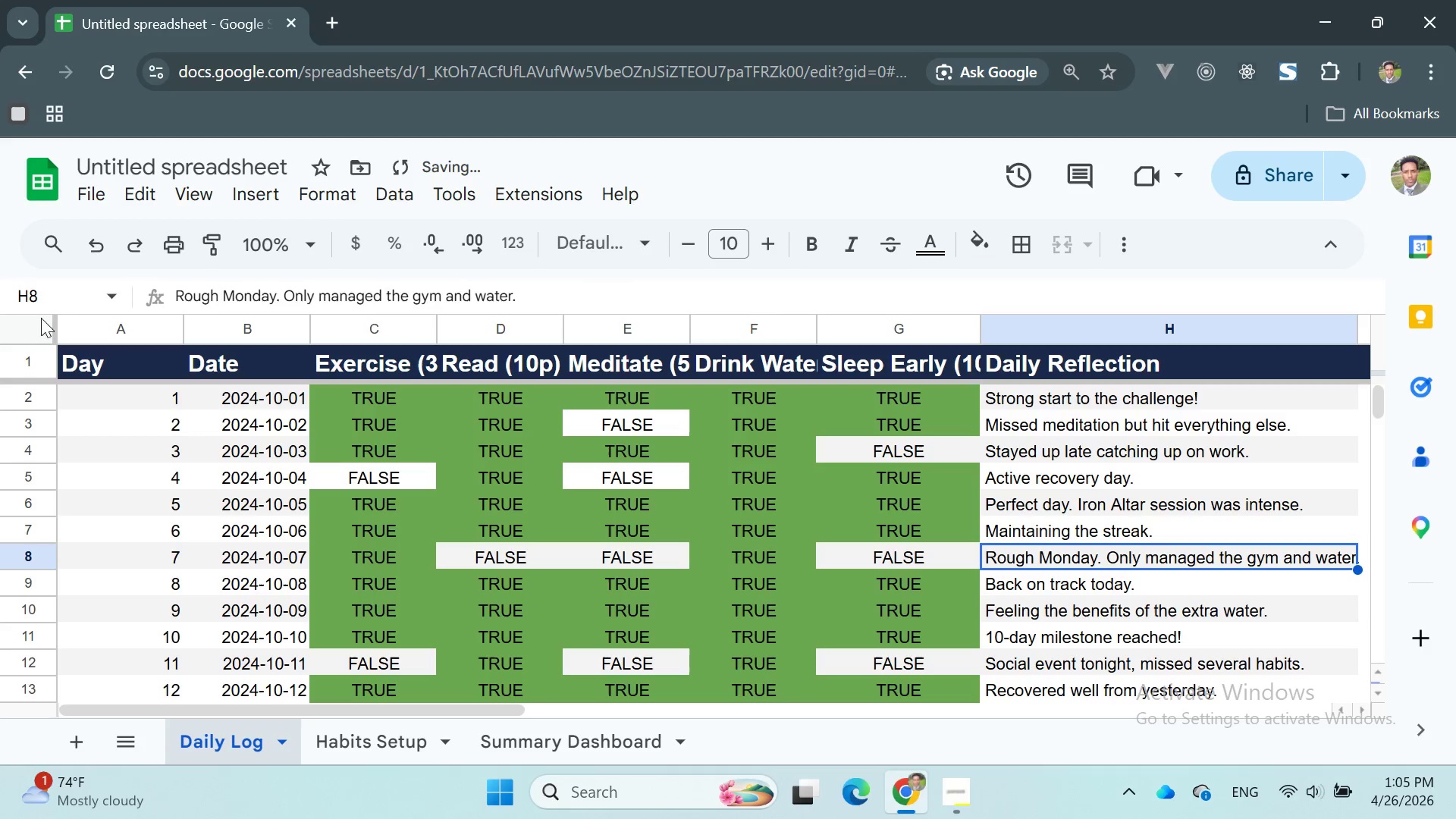 
key(Control+Z)
 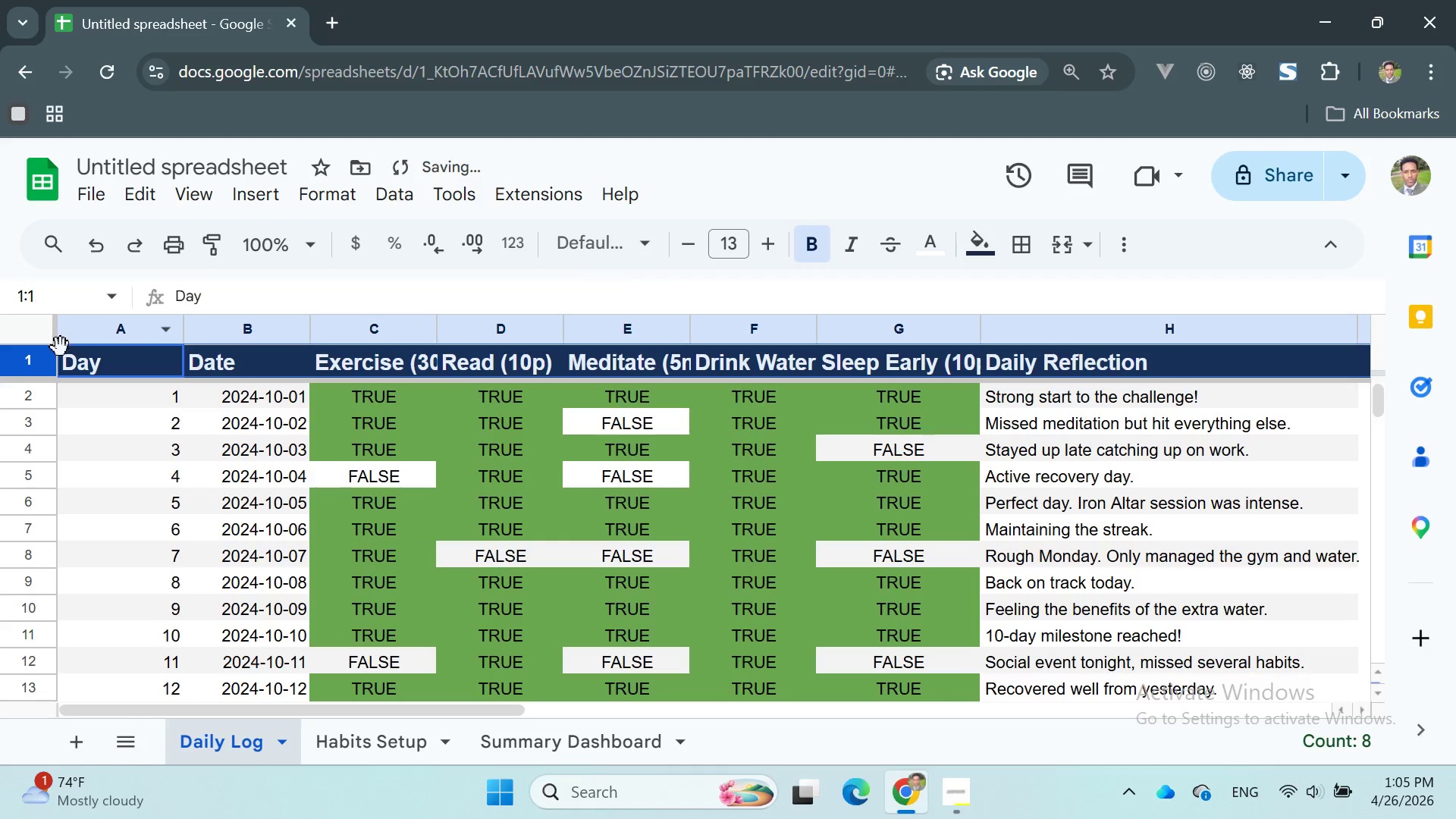 
key(Control+Z)
 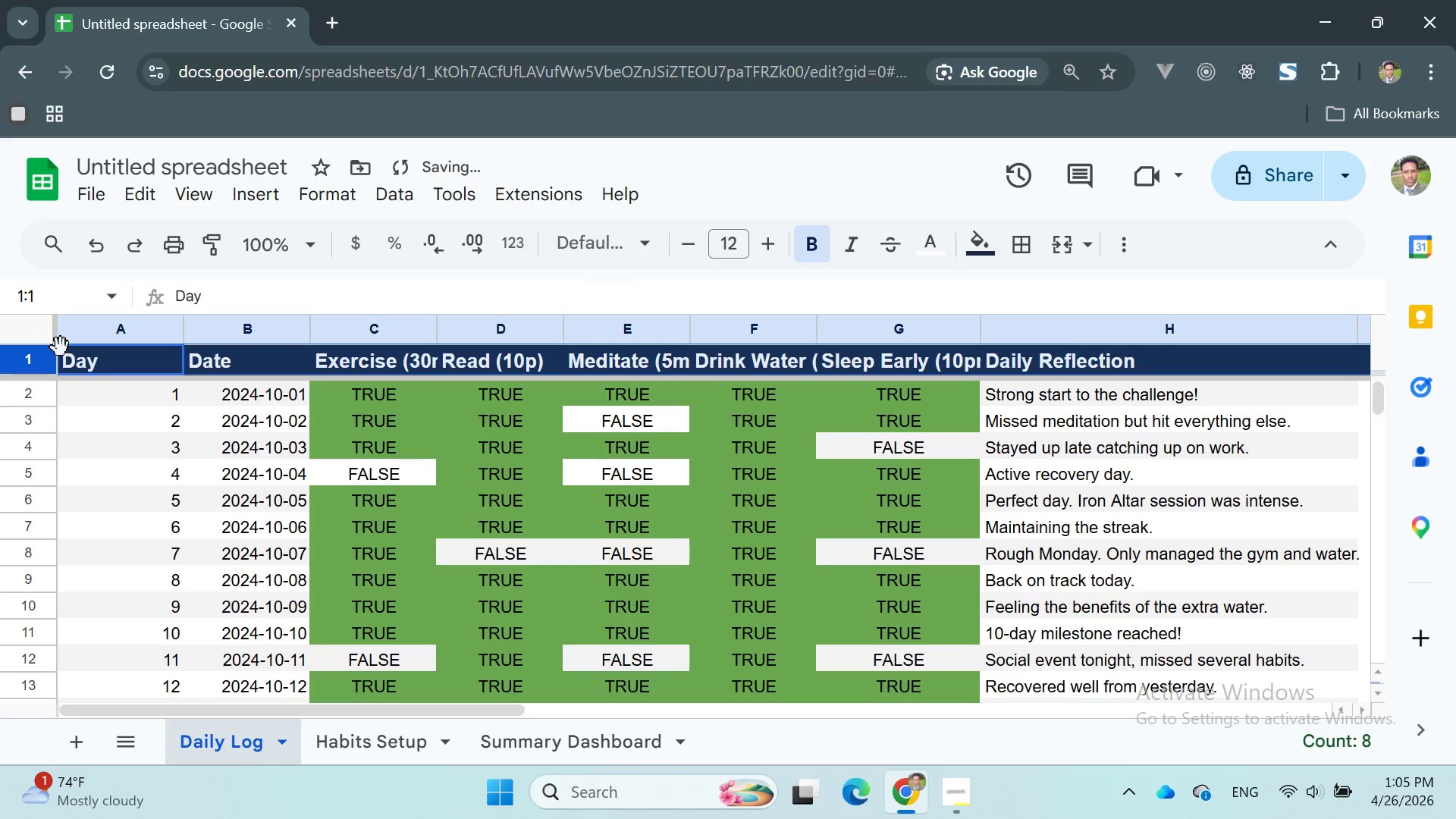 
key(Control+Z)
 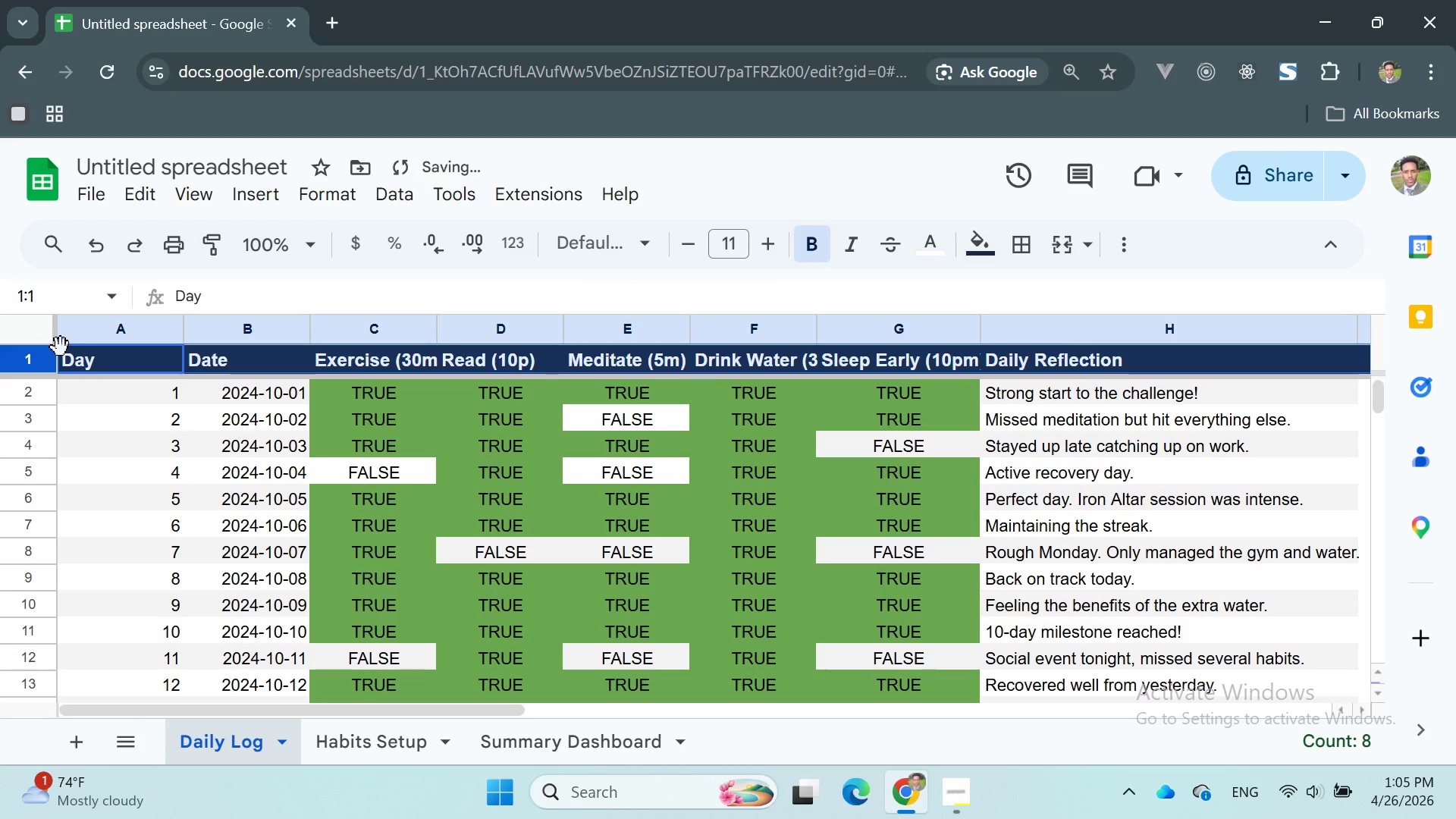 
key(Control+Z)
 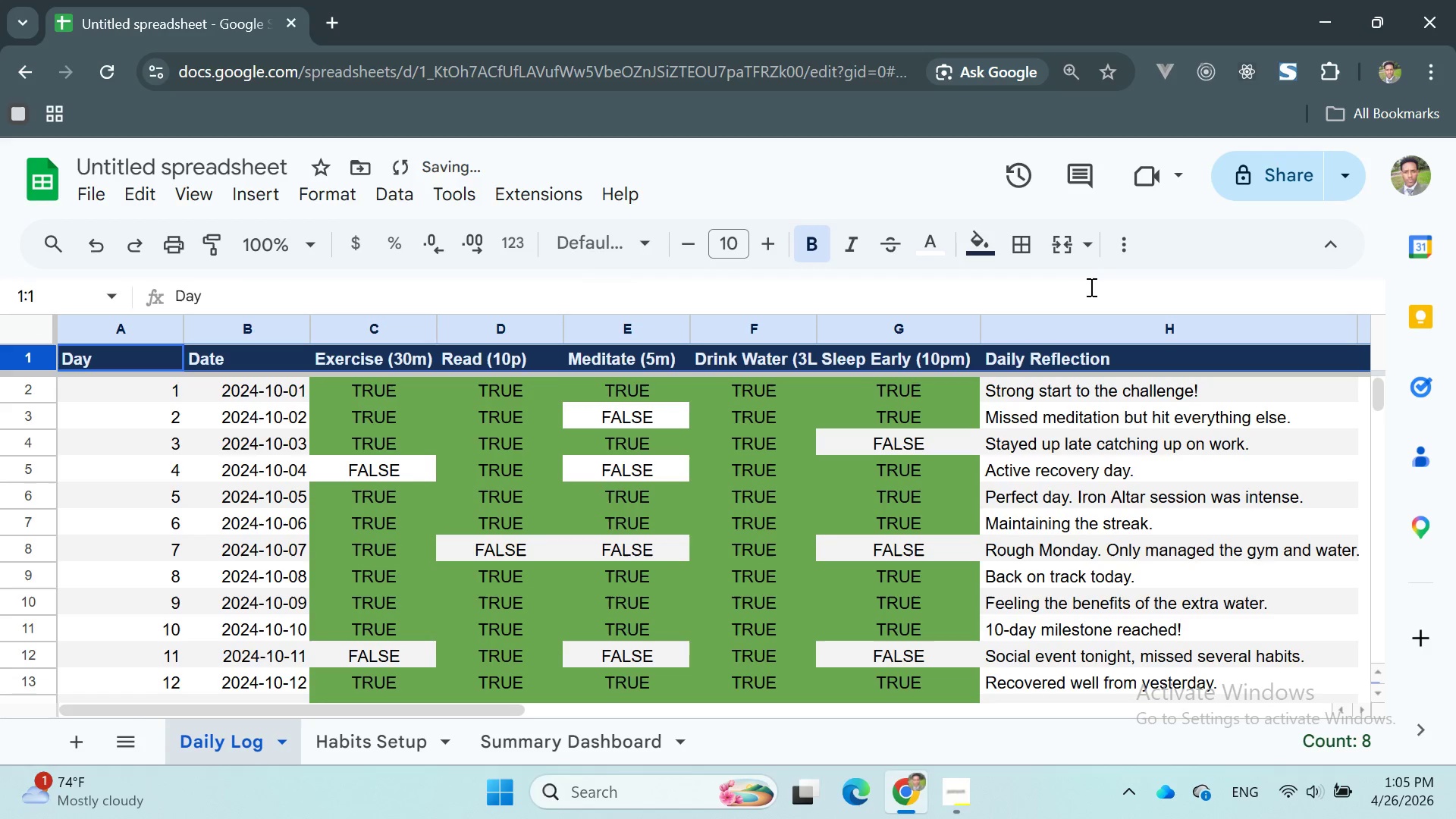 
left_click([1119, 300])
 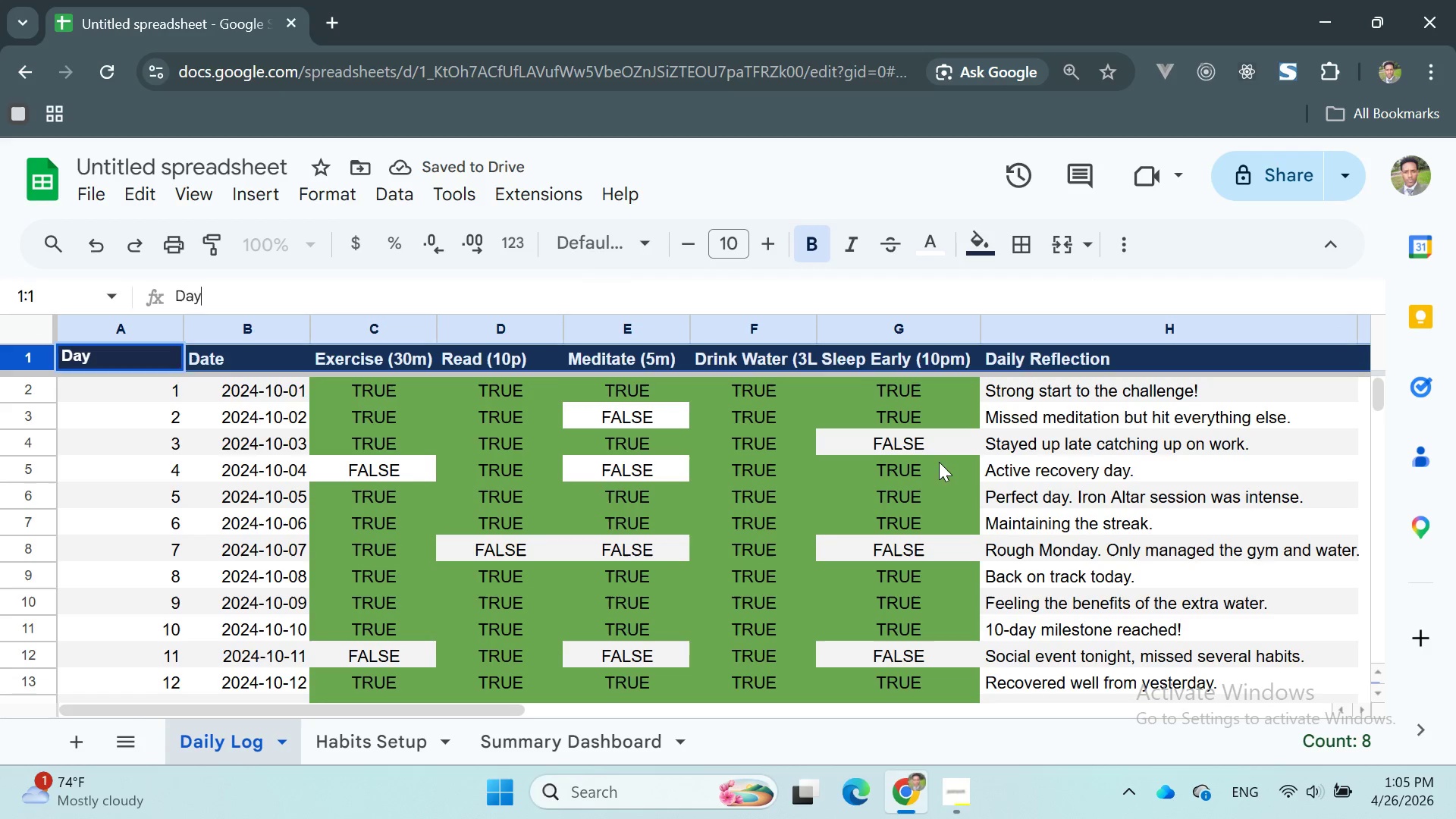 
scroll: coordinate [979, 535], scroll_direction: down, amount: 1.0
 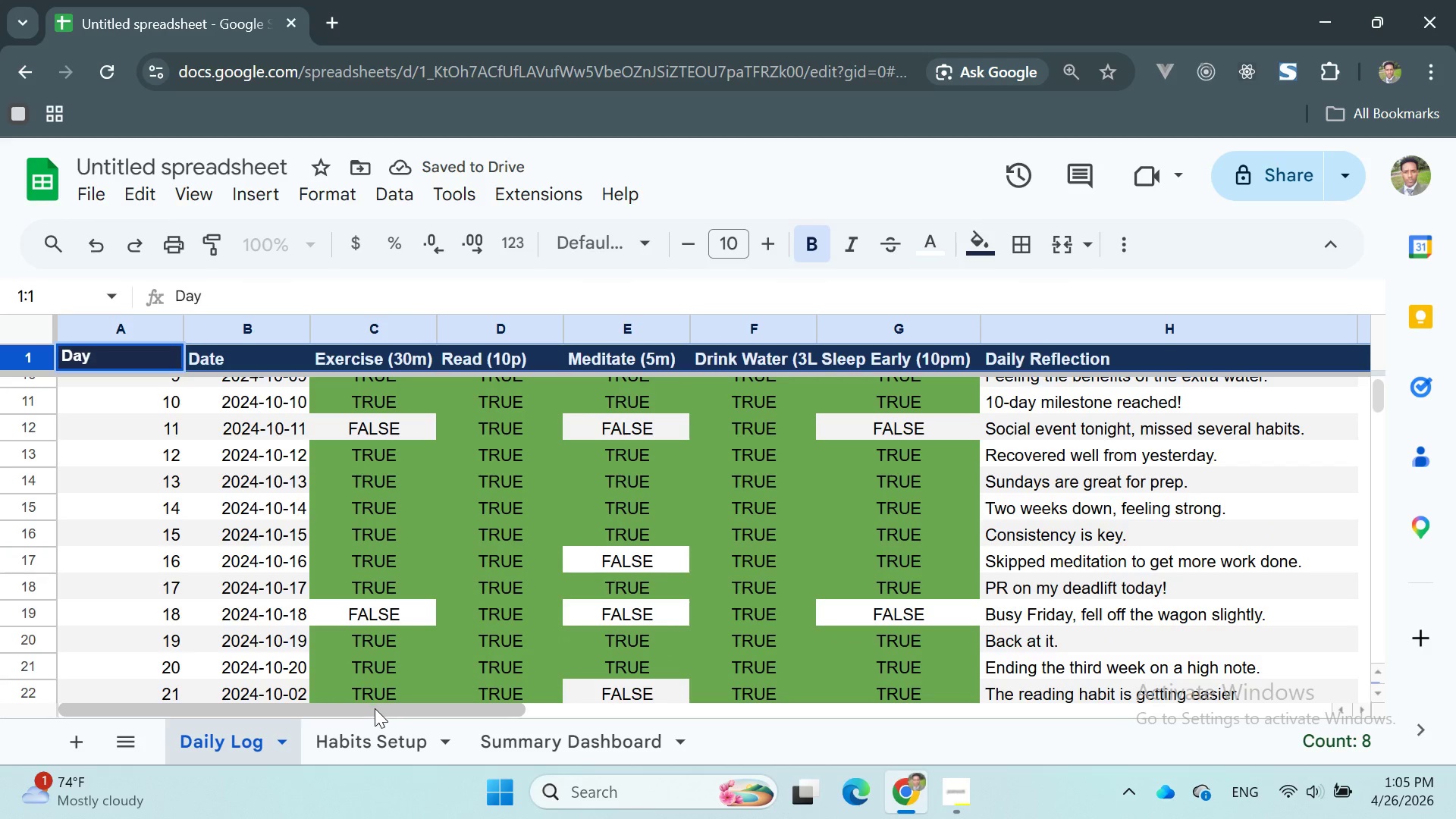 
left_click([371, 727])
 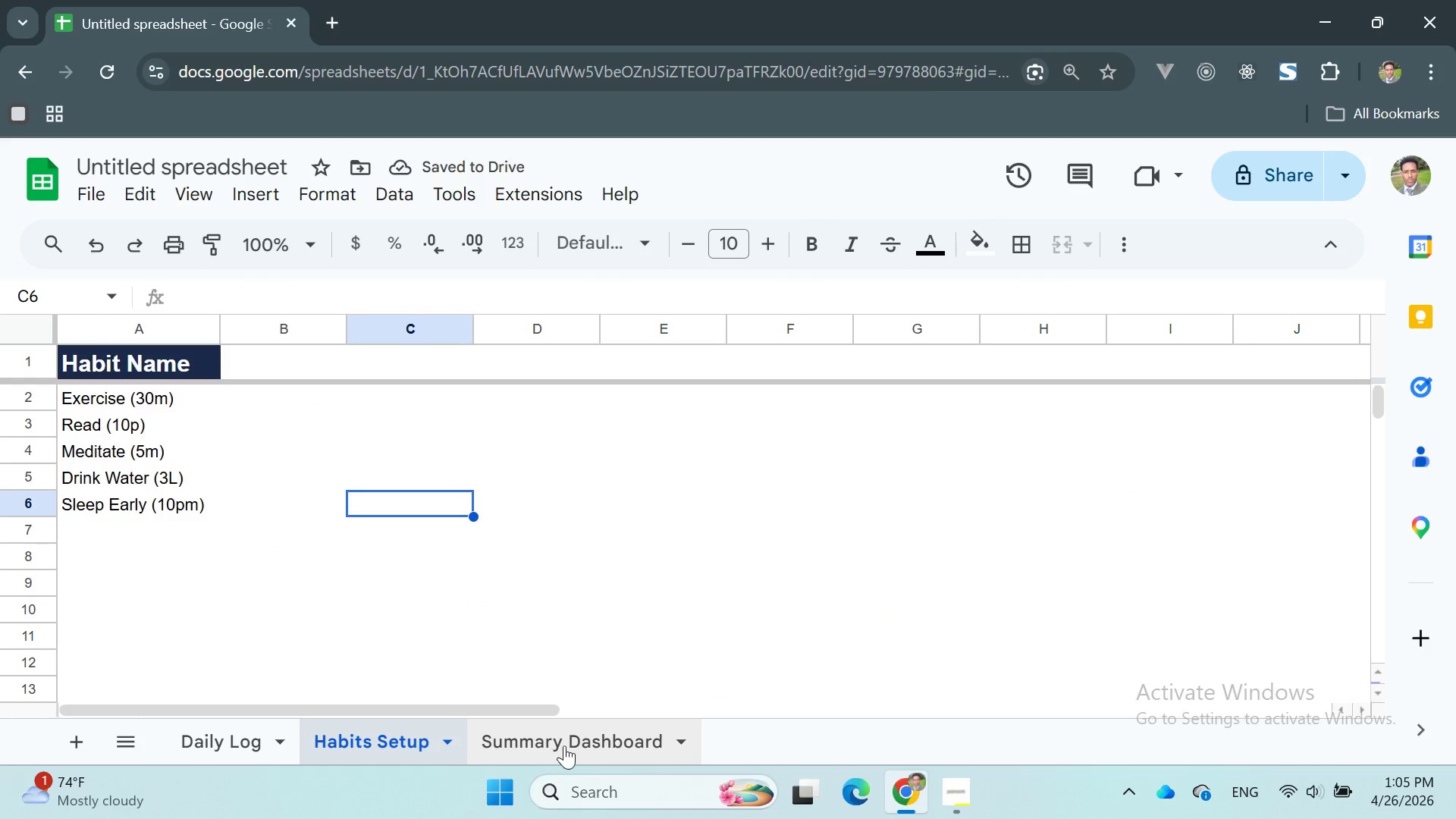 
left_click([564, 745])
 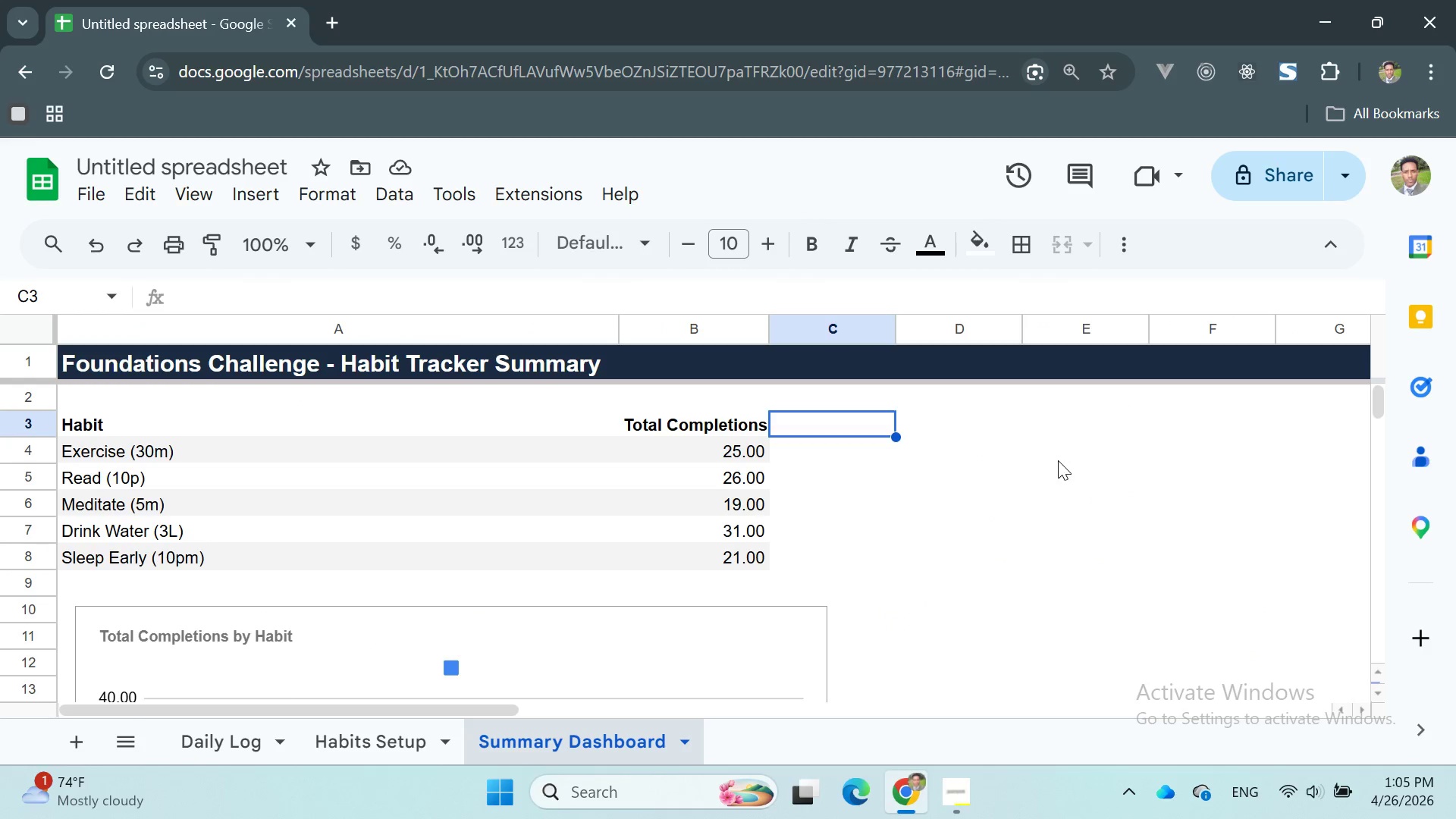 
scroll: coordinate [999, 501], scroll_direction: down, amount: 1.0
 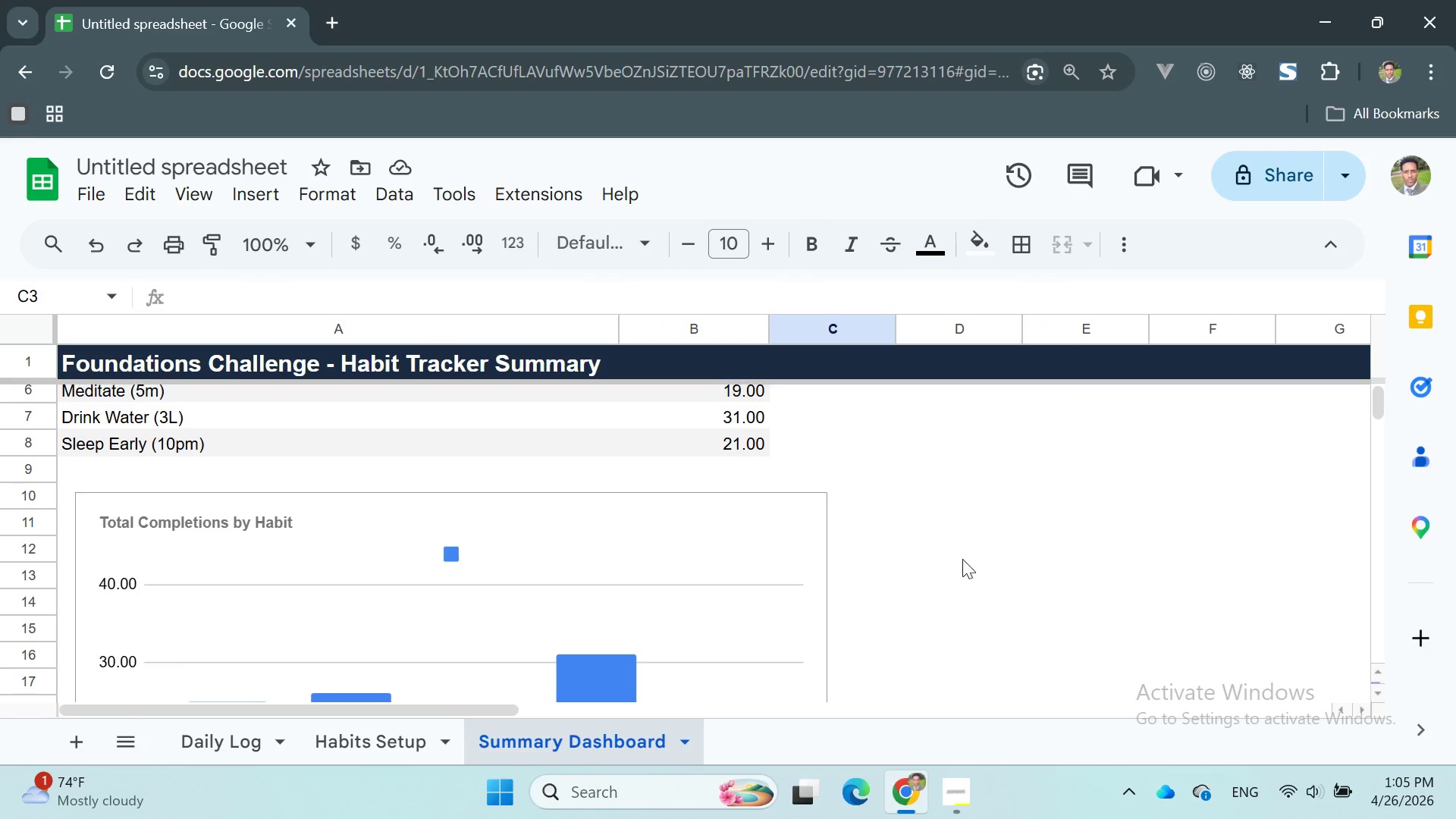 